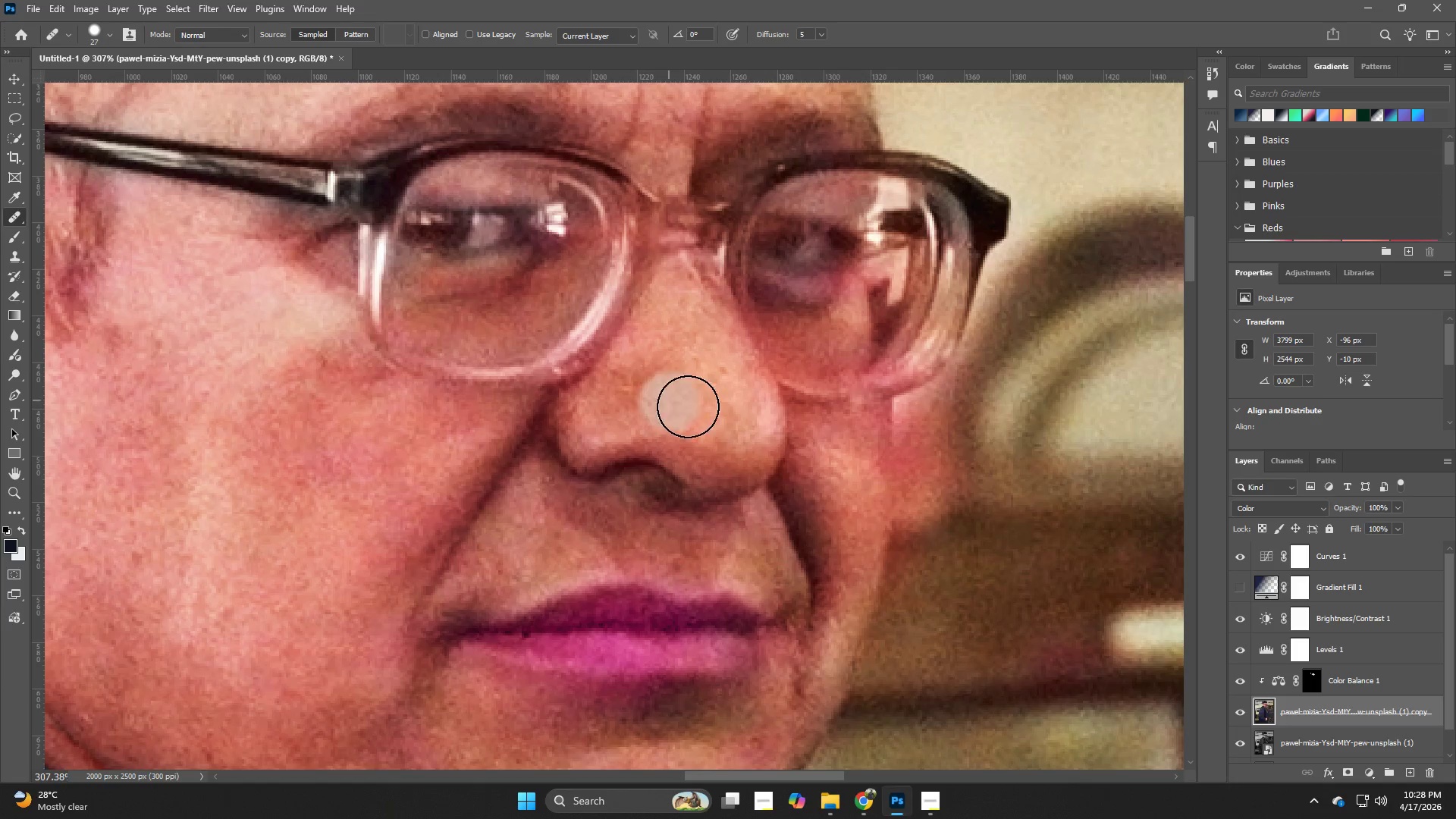 
hold_key(key=AltLeft, duration=0.66)
left_click([705, 399])
 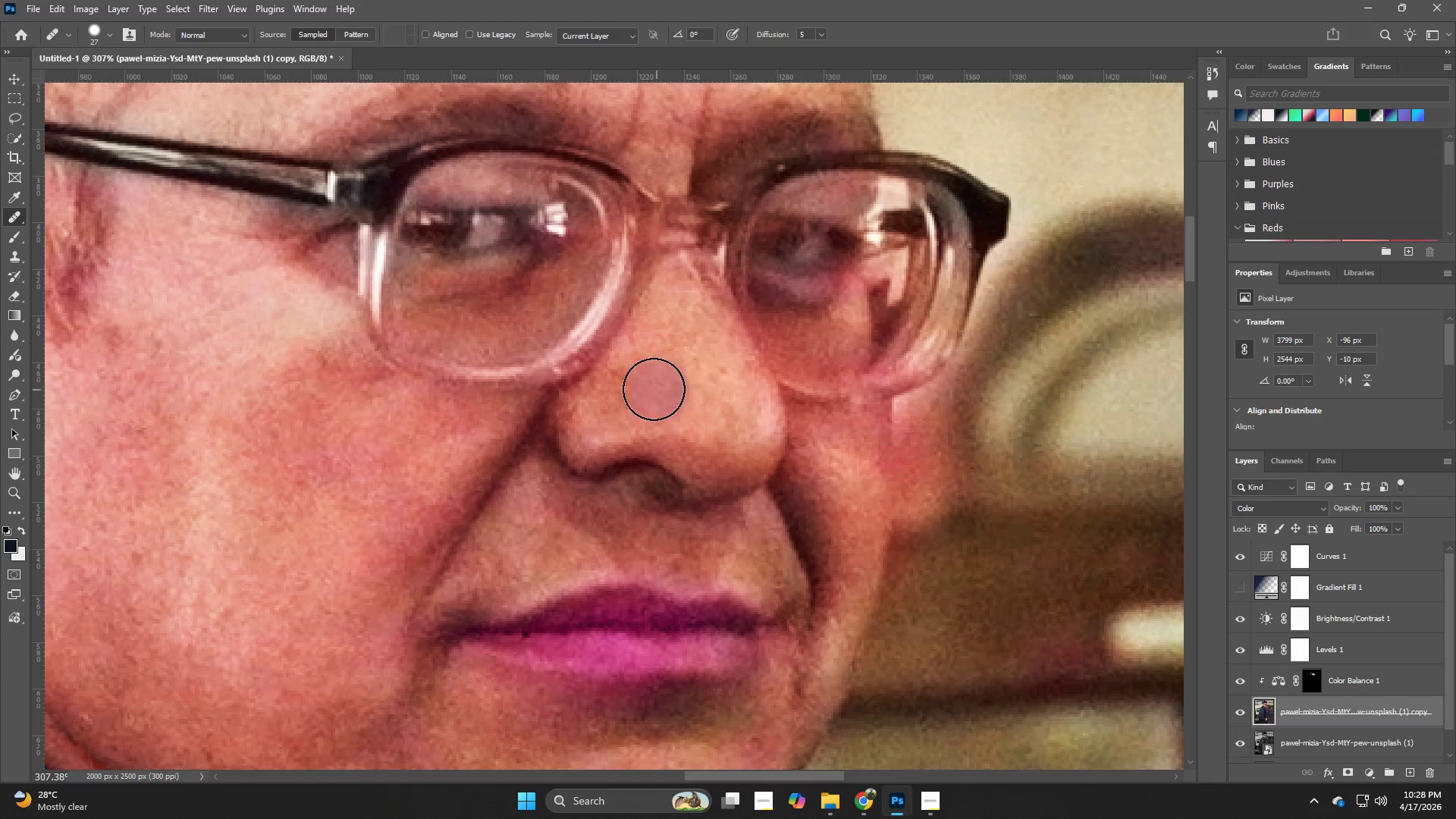 
left_click_drag(start_coordinate=[652, 389], to_coordinate=[644, 400])
 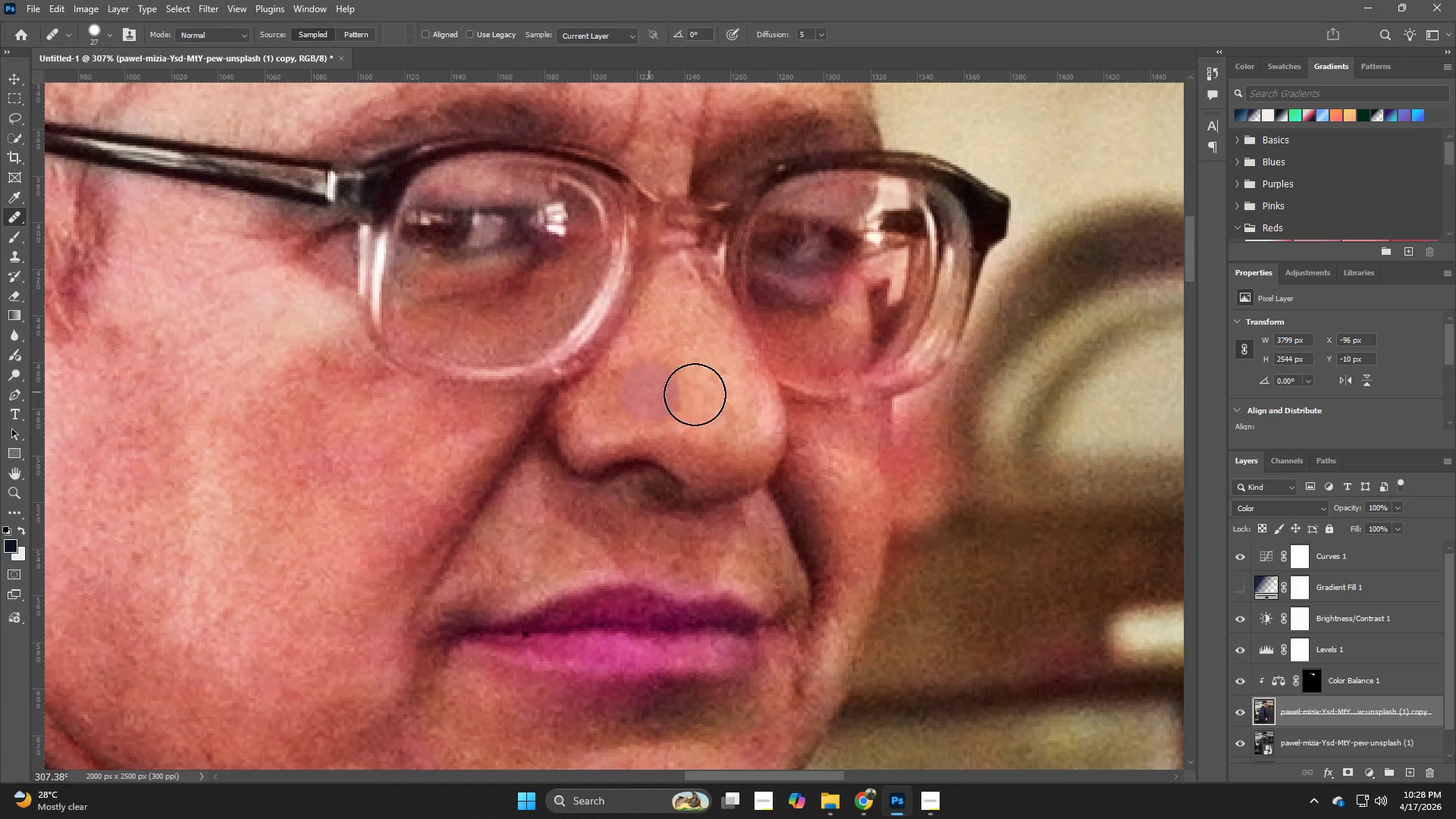 
hold_key(key=AltLeft, duration=0.84)
 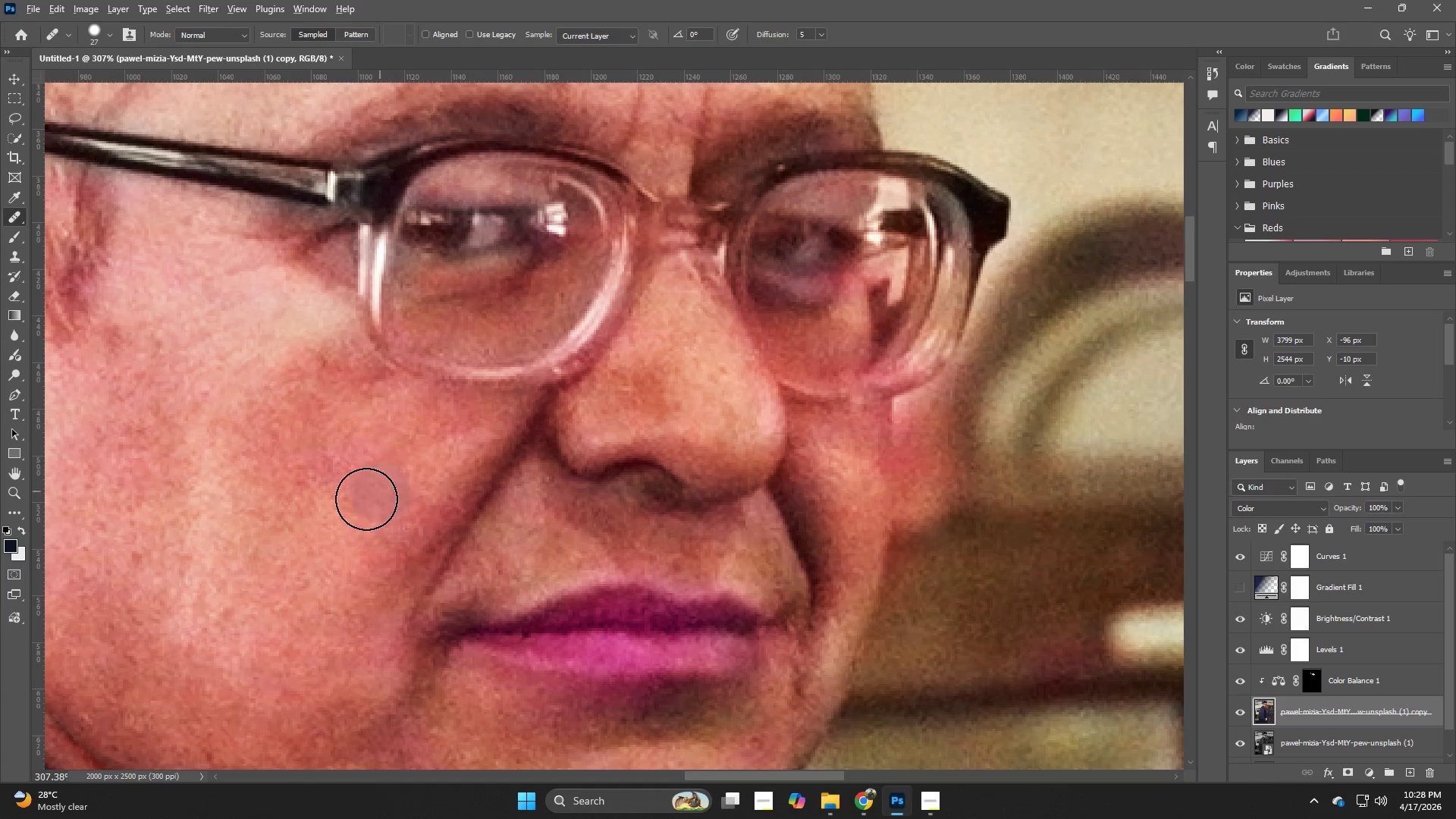 
hold_key(key=AltLeft, duration=0.89)
left_click([308, 563])
 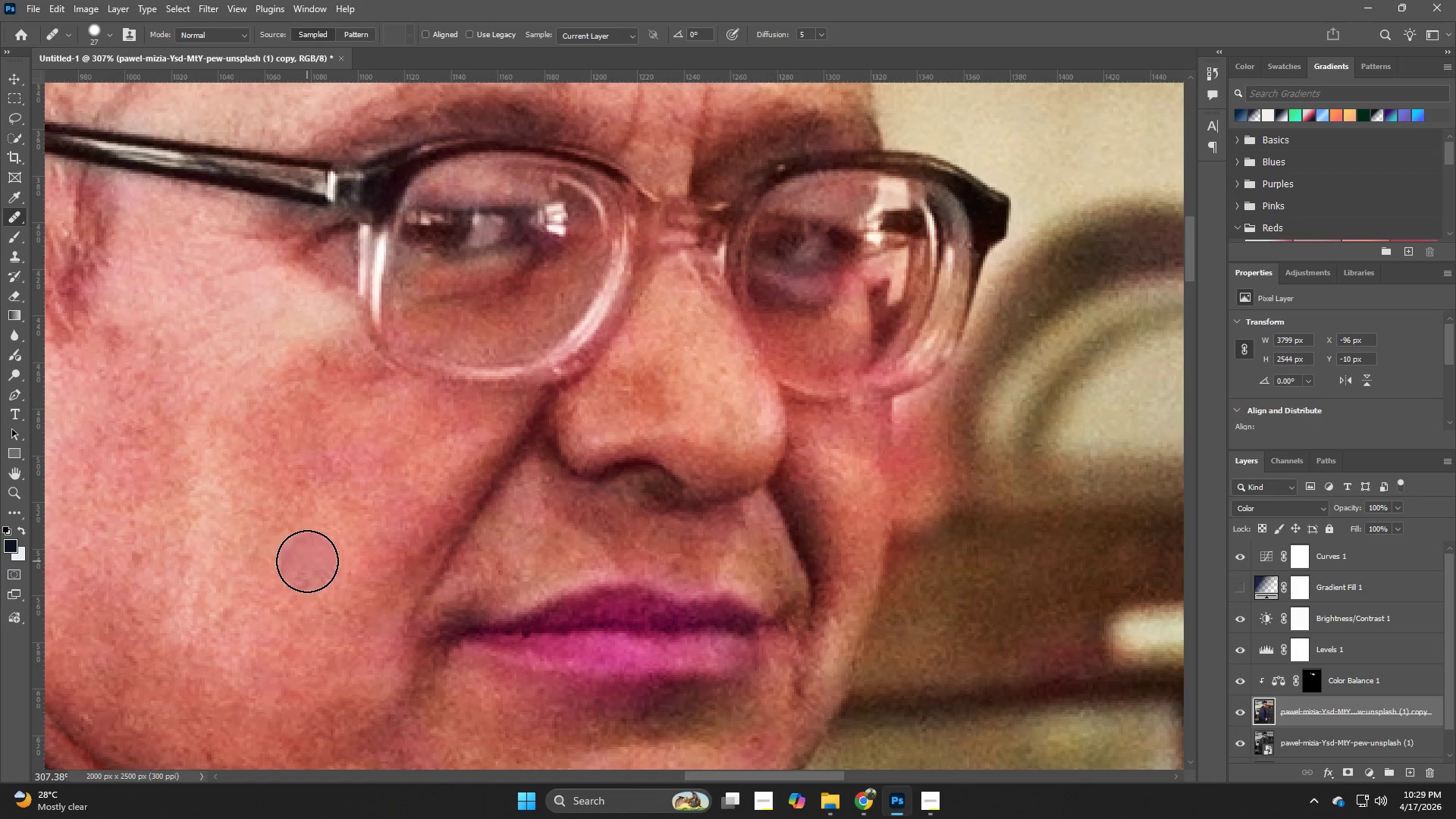 
hold_key(key=AltLeft, duration=0.42)
 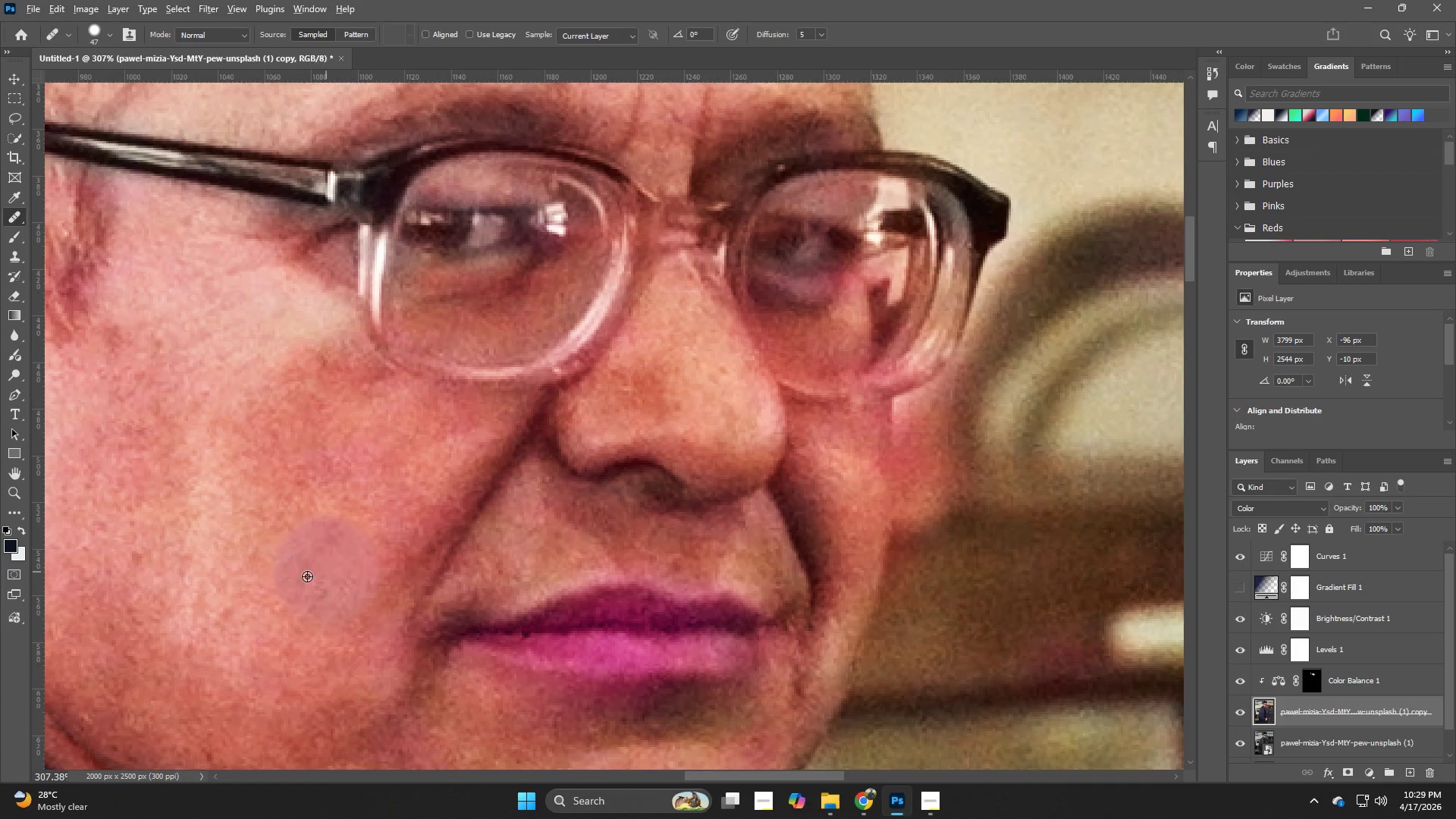 
hold_key(key=AltLeft, duration=0.33)
 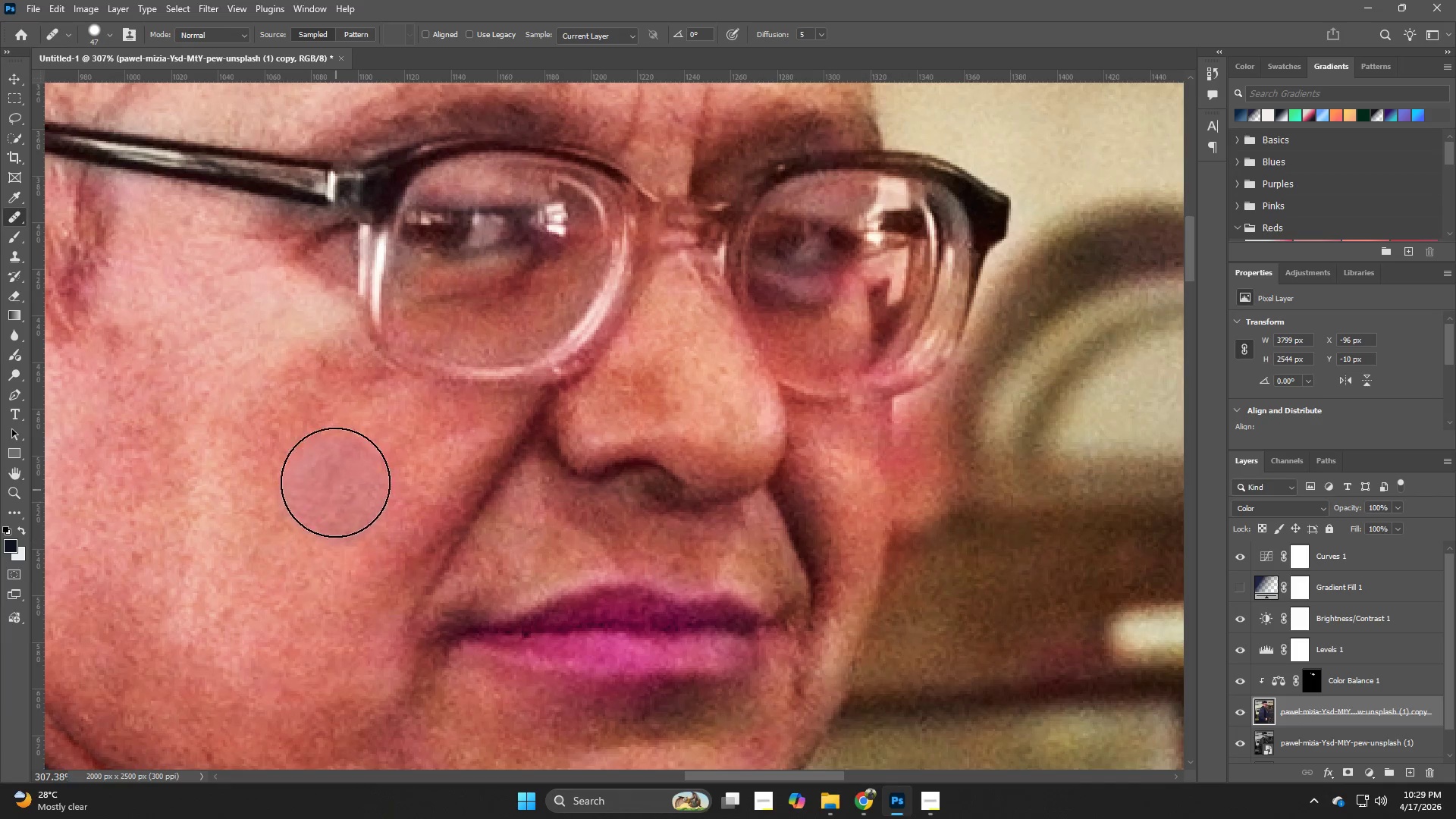 
left_click_drag(start_coordinate=[336, 484], to_coordinate=[317, 474])
 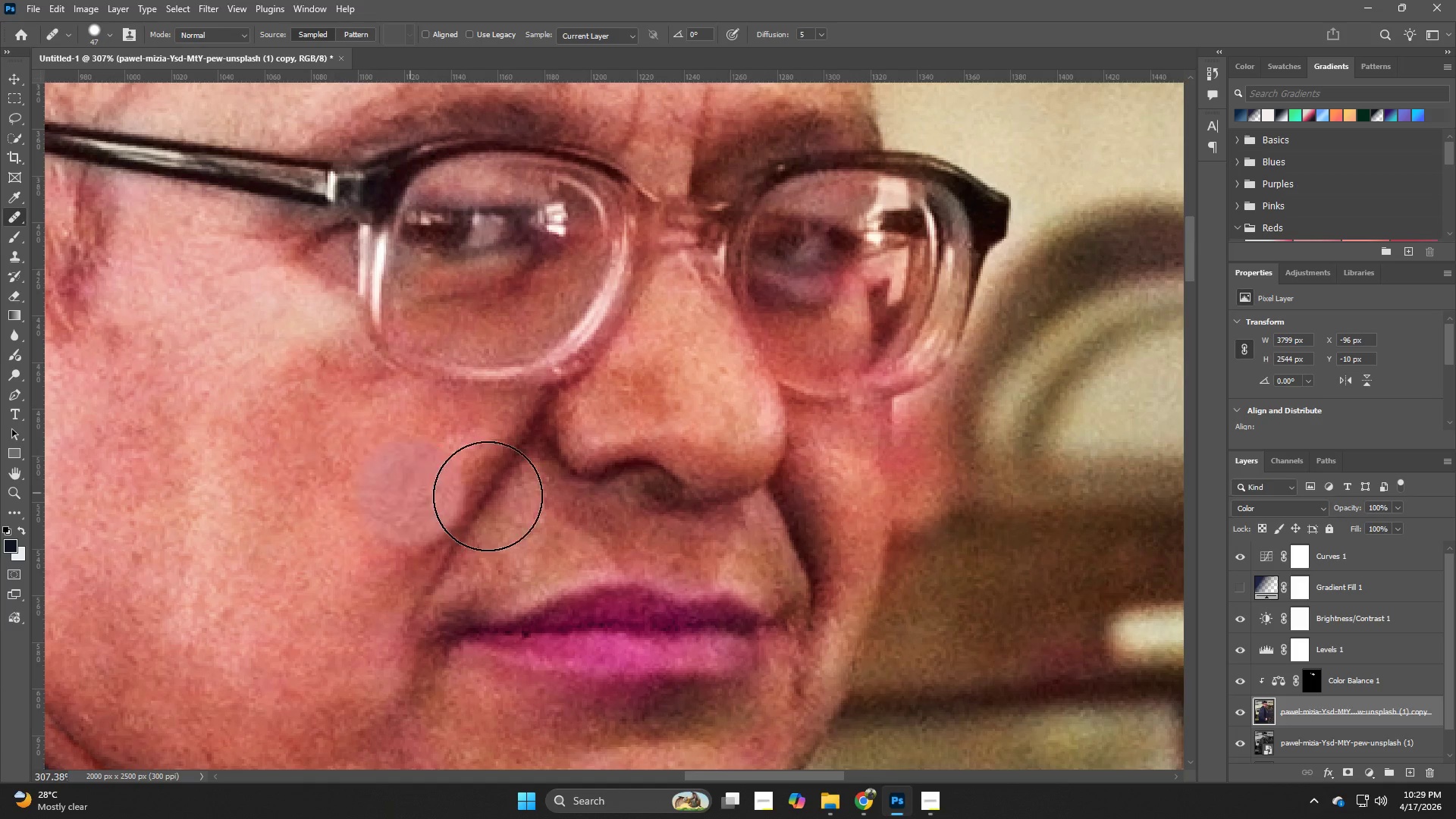 
hold_key(key=Z, duration=0.31)
 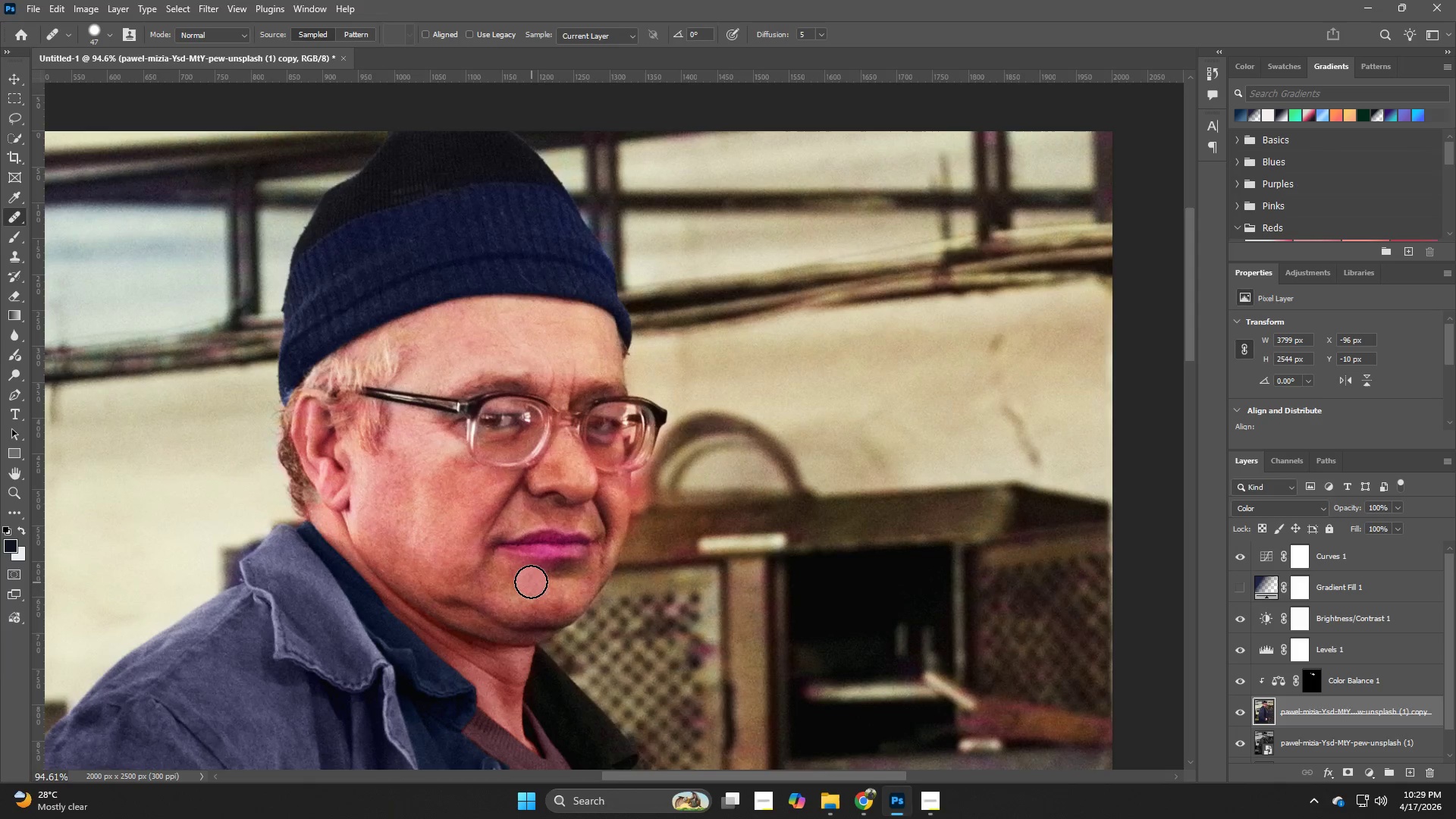 
left_click_drag(start_coordinate=[515, 505], to_coordinate=[425, 537])
 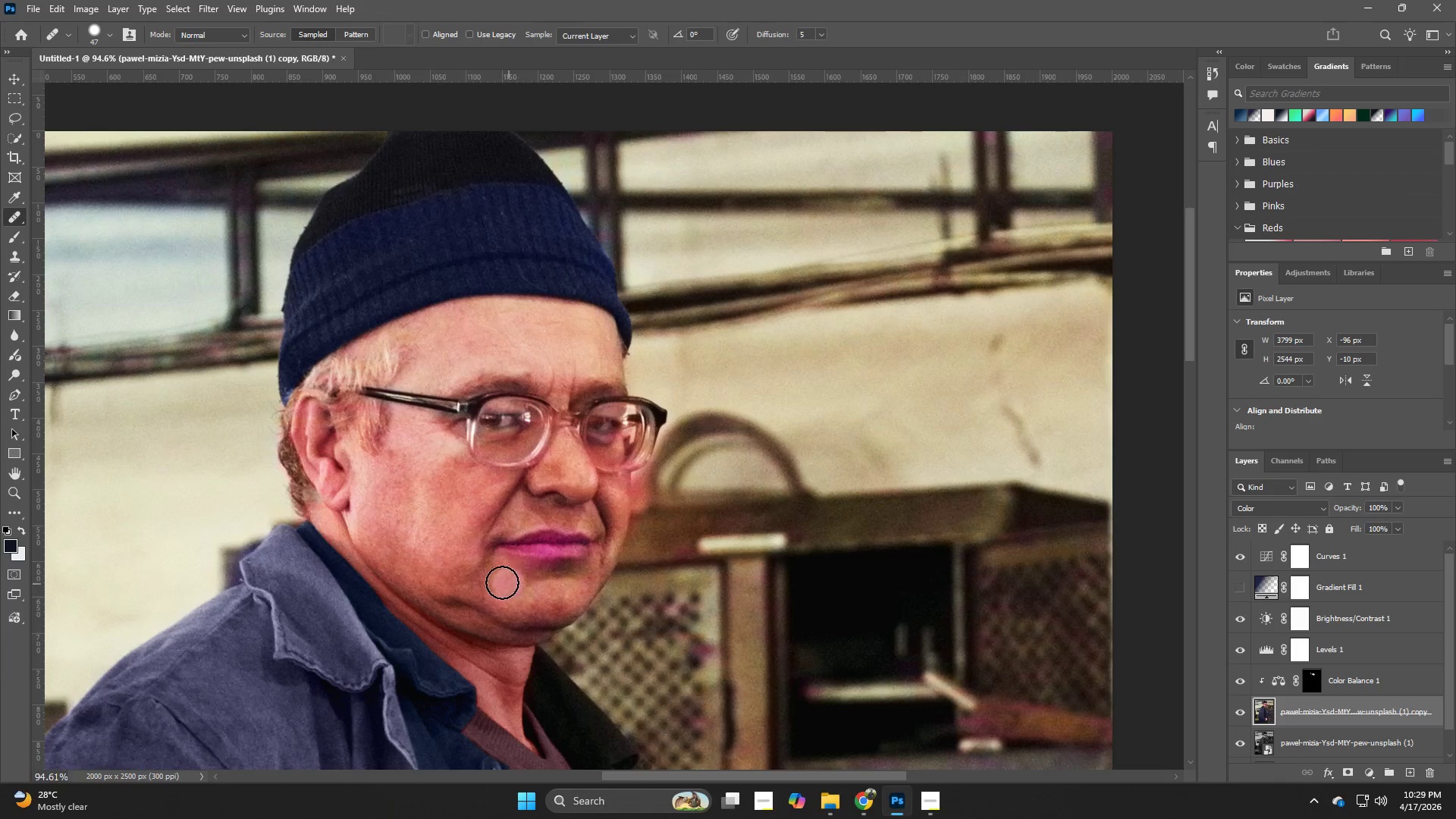 
hold_key(key=Z, duration=1.53)
 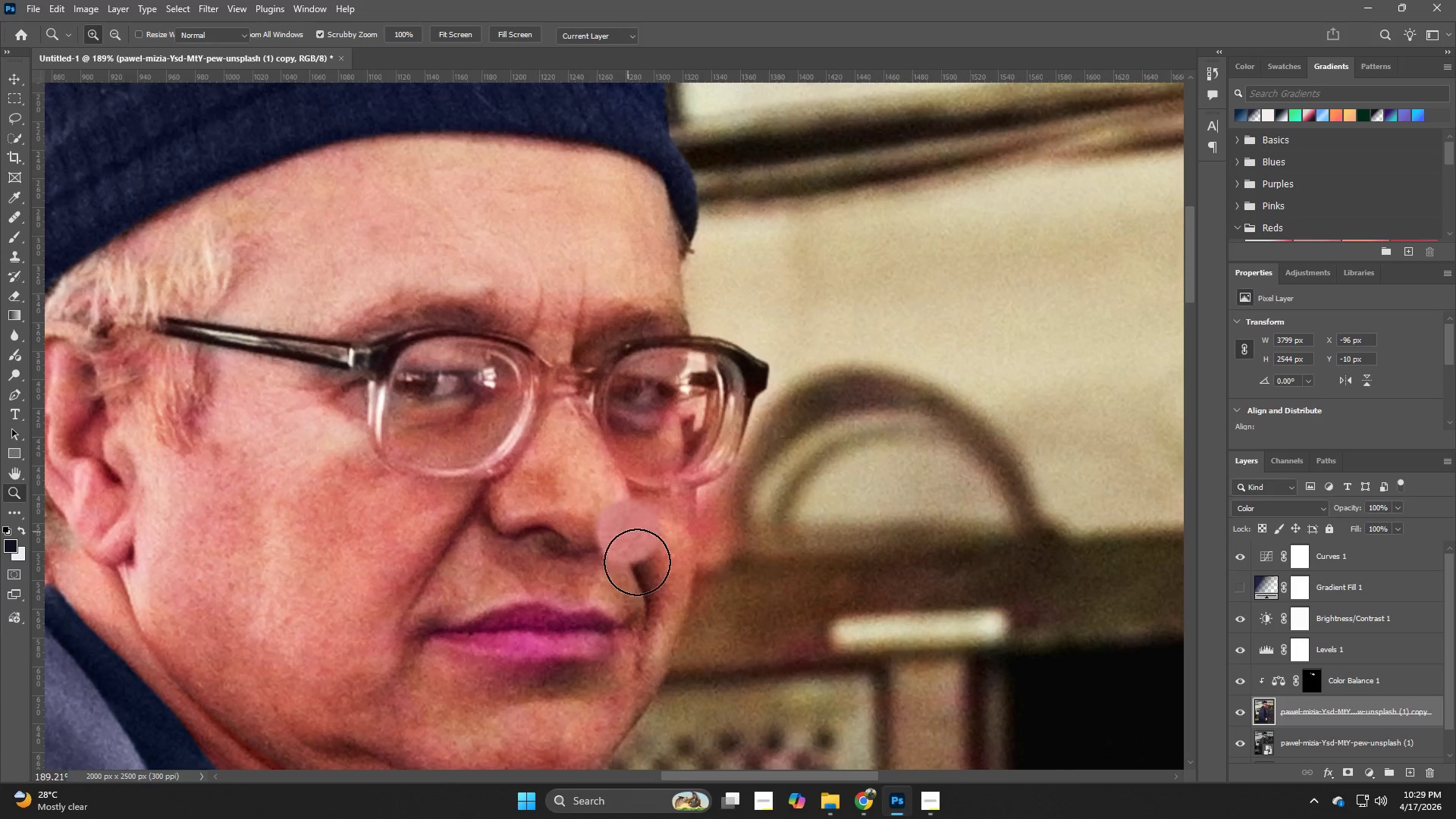 
left_click_drag(start_coordinate=[566, 457], to_coordinate=[613, 489])
 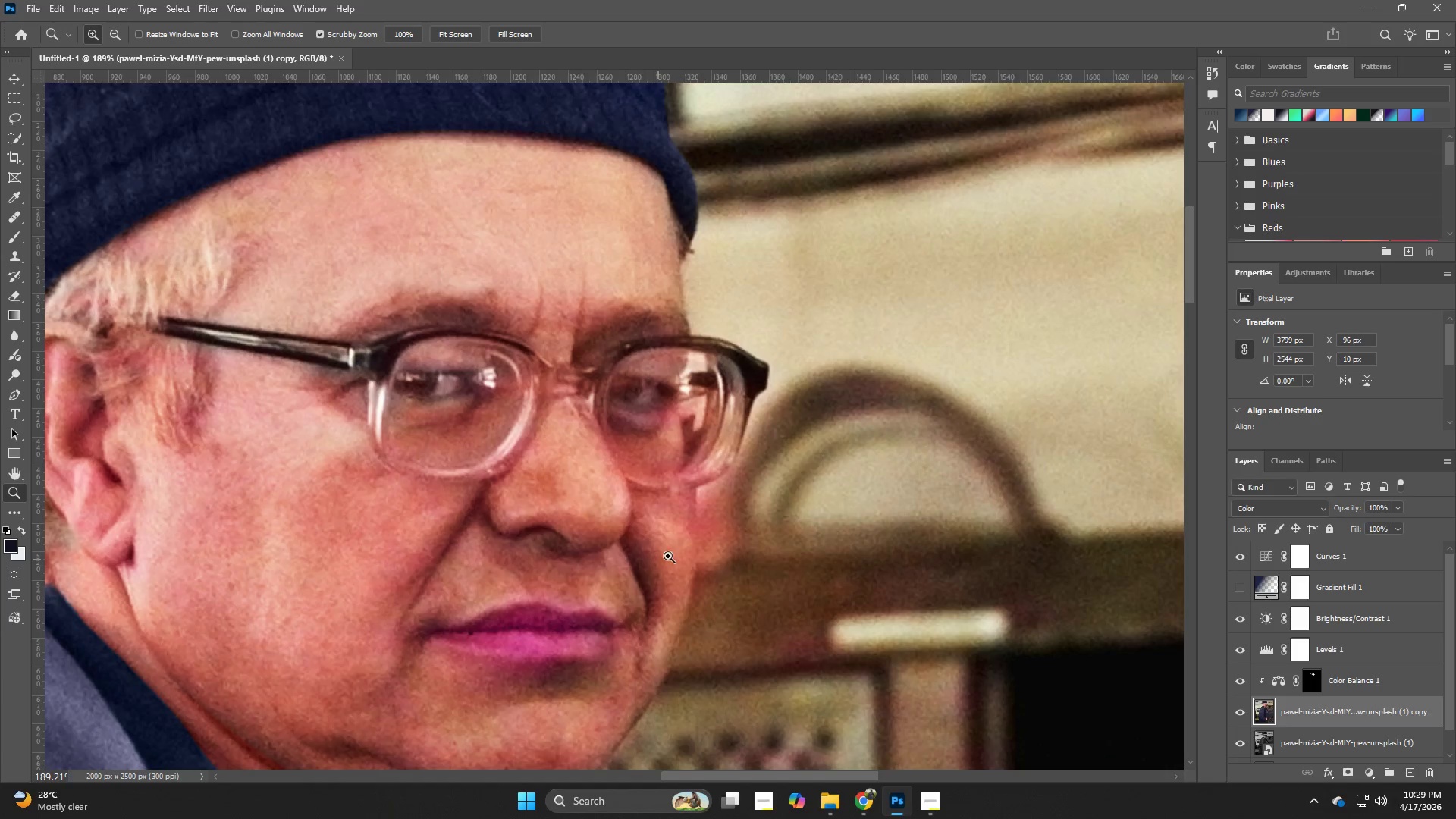 
hold_key(key=Z, duration=0.42)
 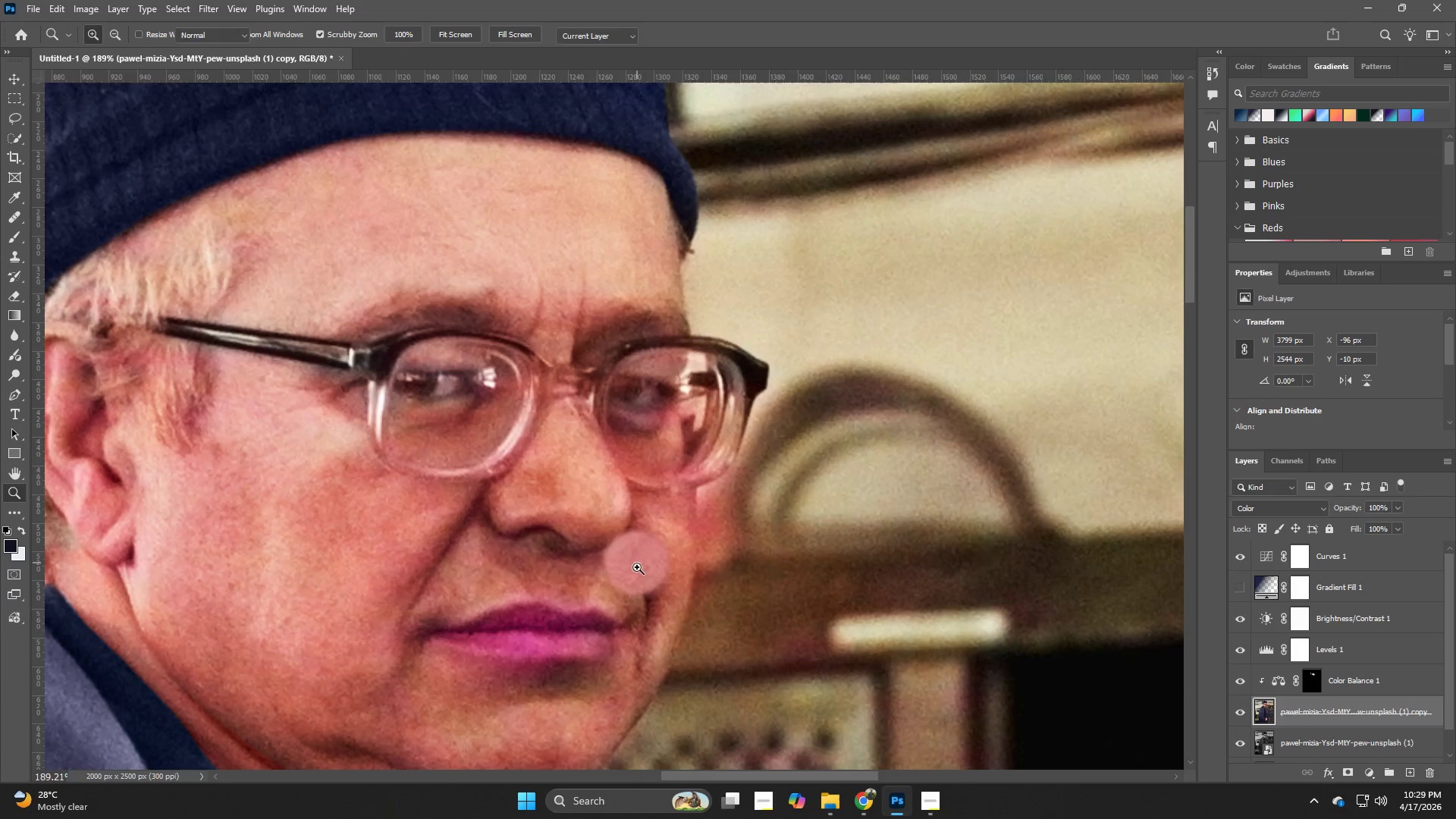 
hold_key(key=Z, duration=0.89)
 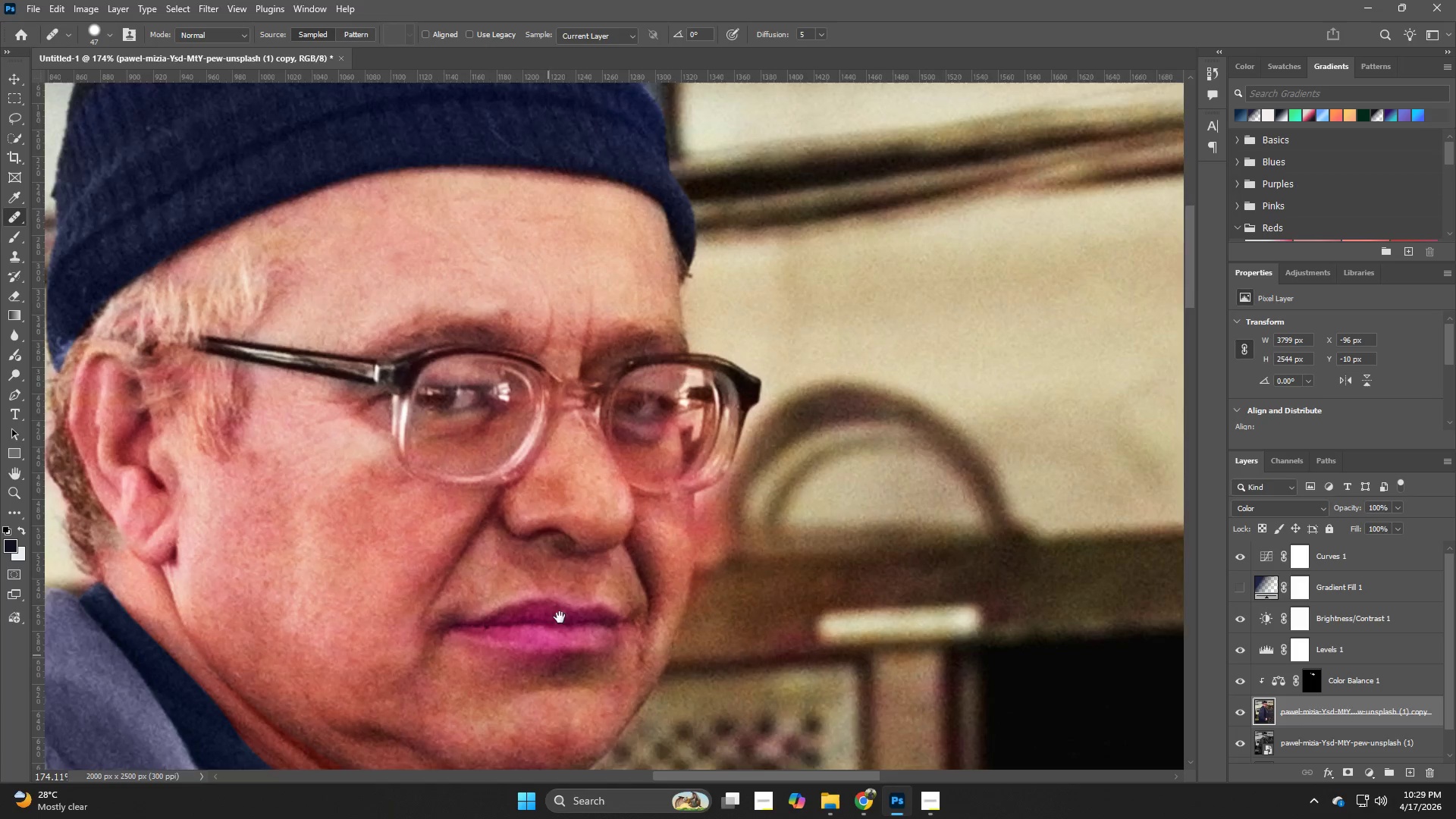 
left_click_drag(start_coordinate=[667, 556], to_coordinate=[652, 560])
 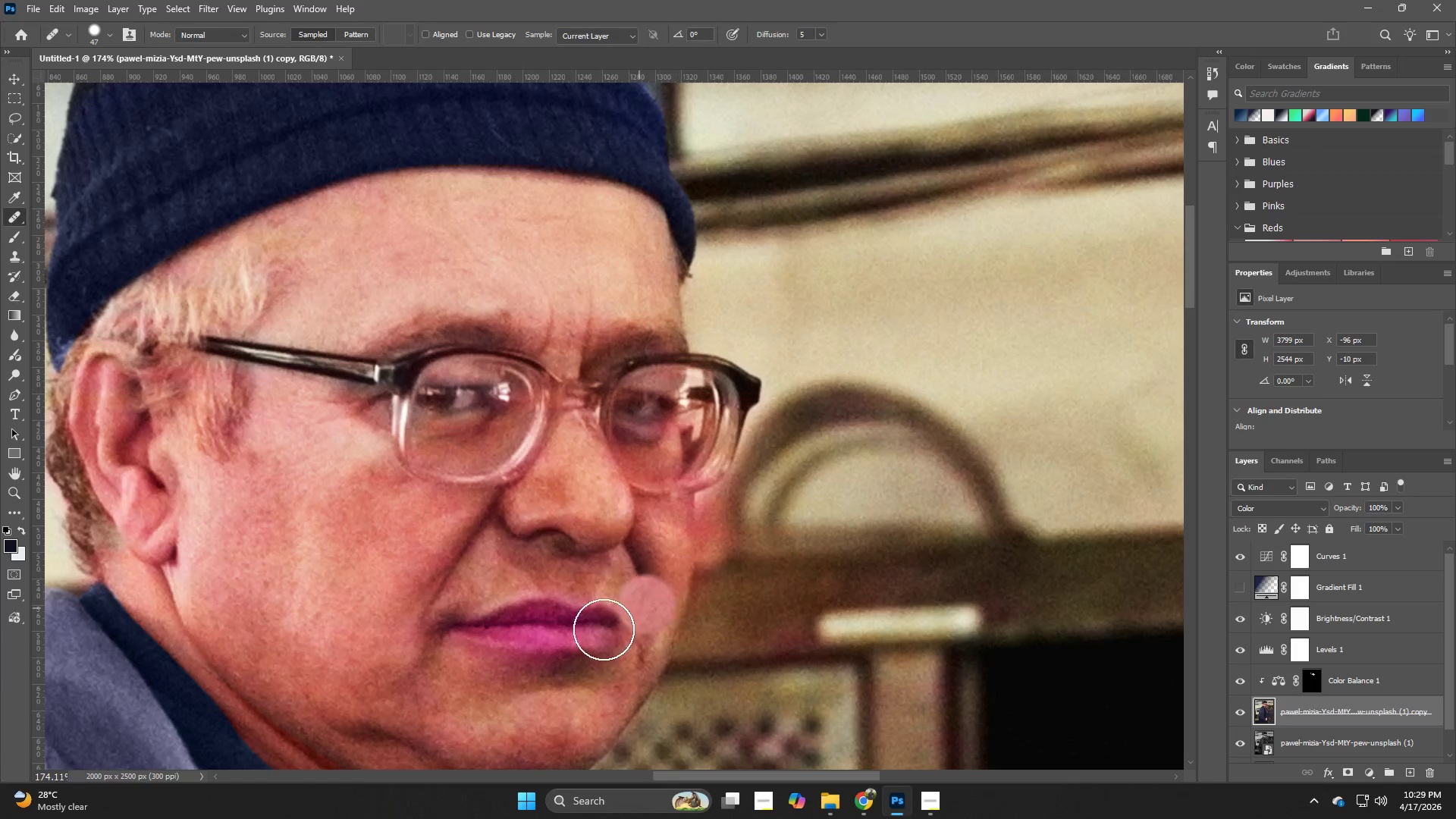 
hold_key(key=Space, duration=0.44)
 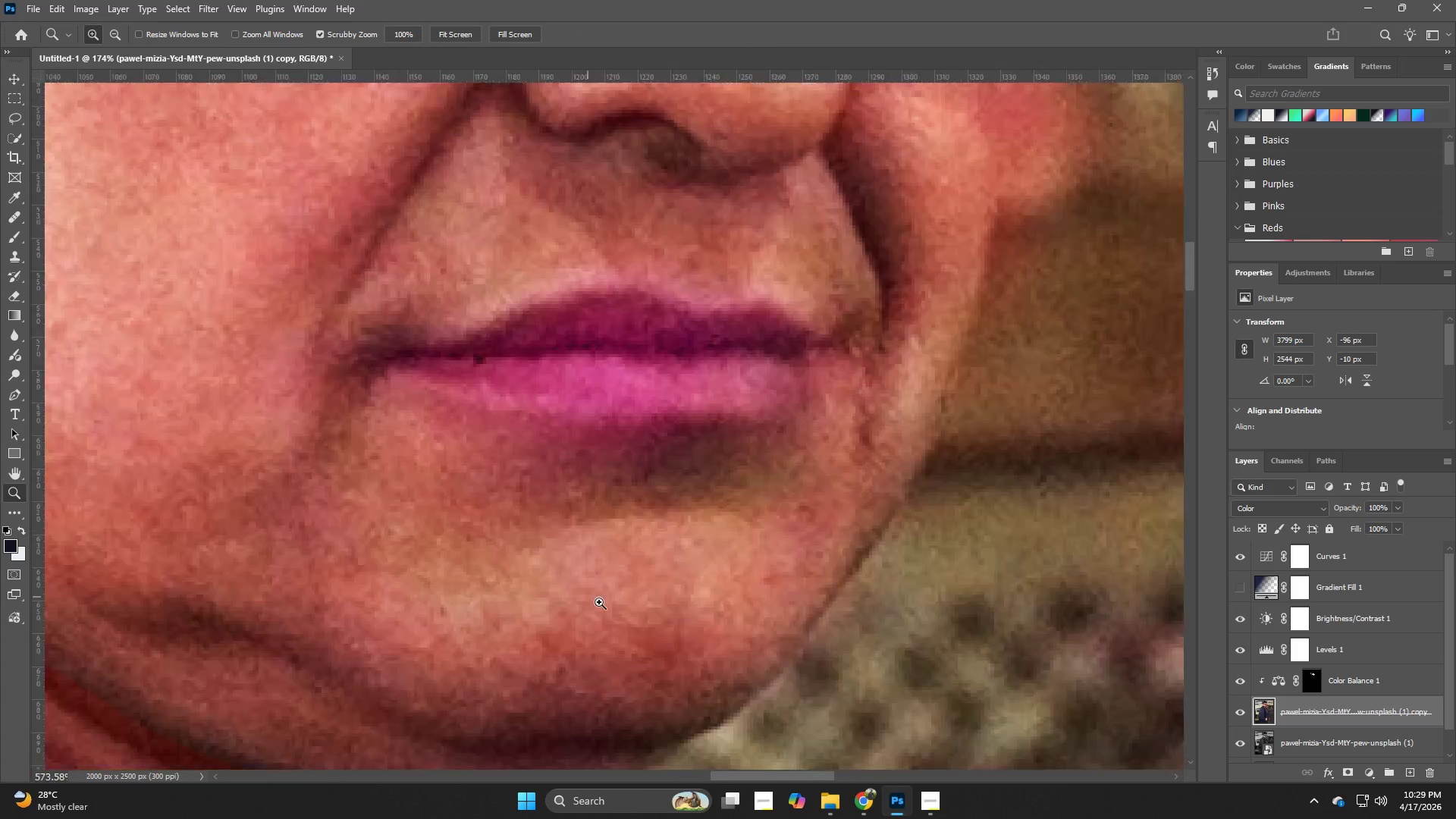 
left_click_drag(start_coordinate=[553, 648], to_coordinate=[570, 512])
 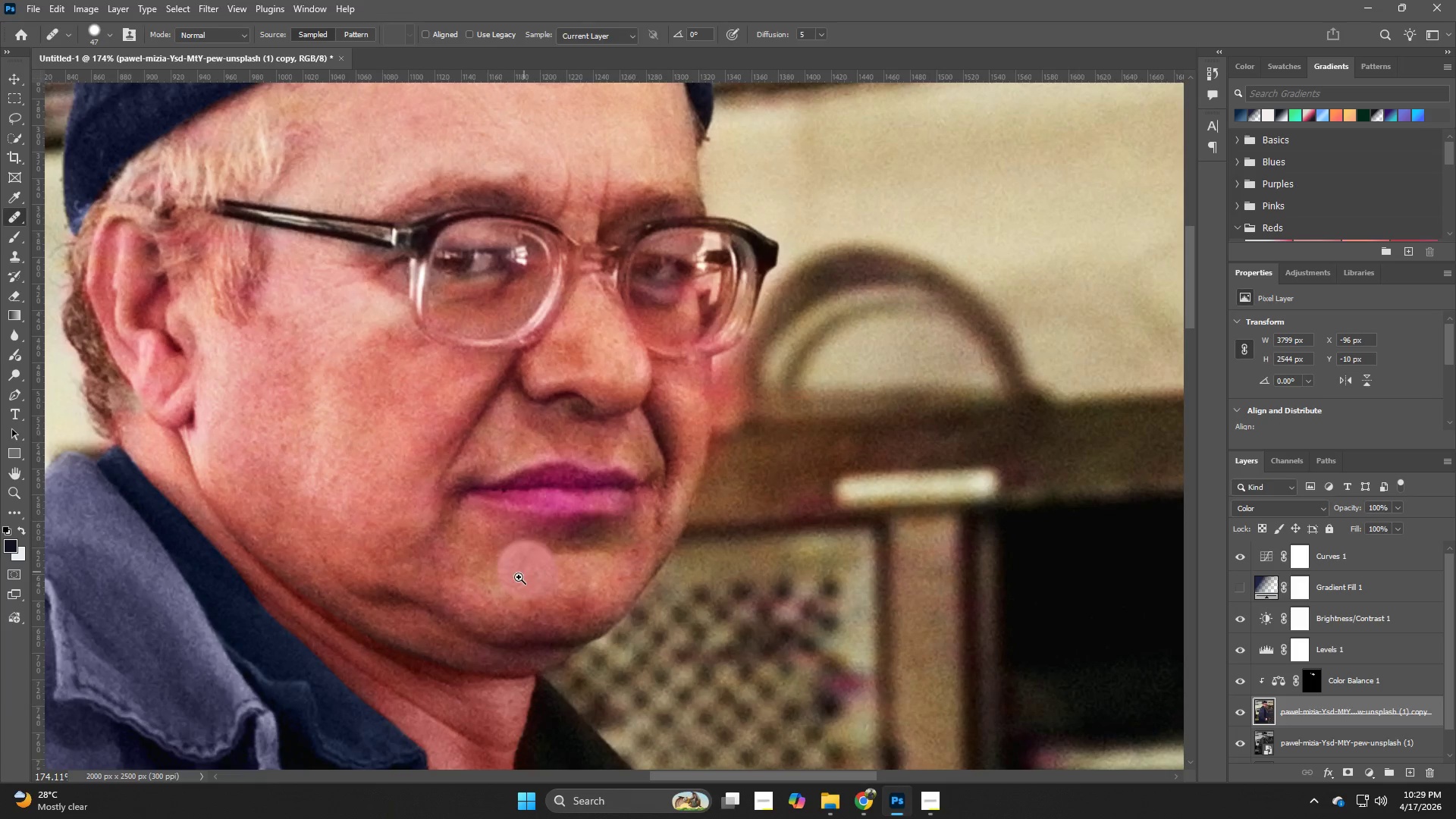 
hold_key(key=Z, duration=0.5)
 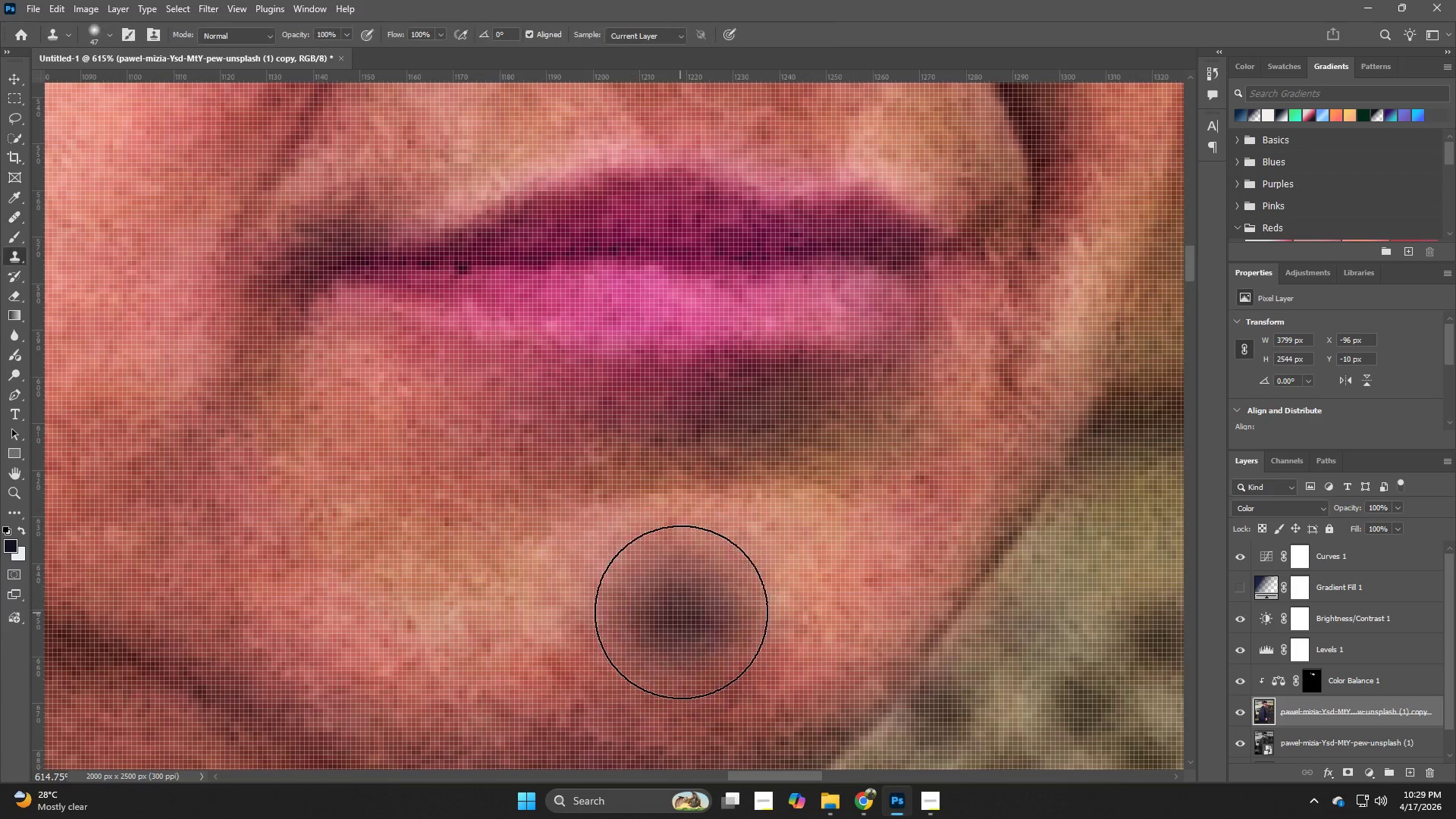 
left_click_drag(start_coordinate=[520, 579], to_coordinate=[599, 602])
 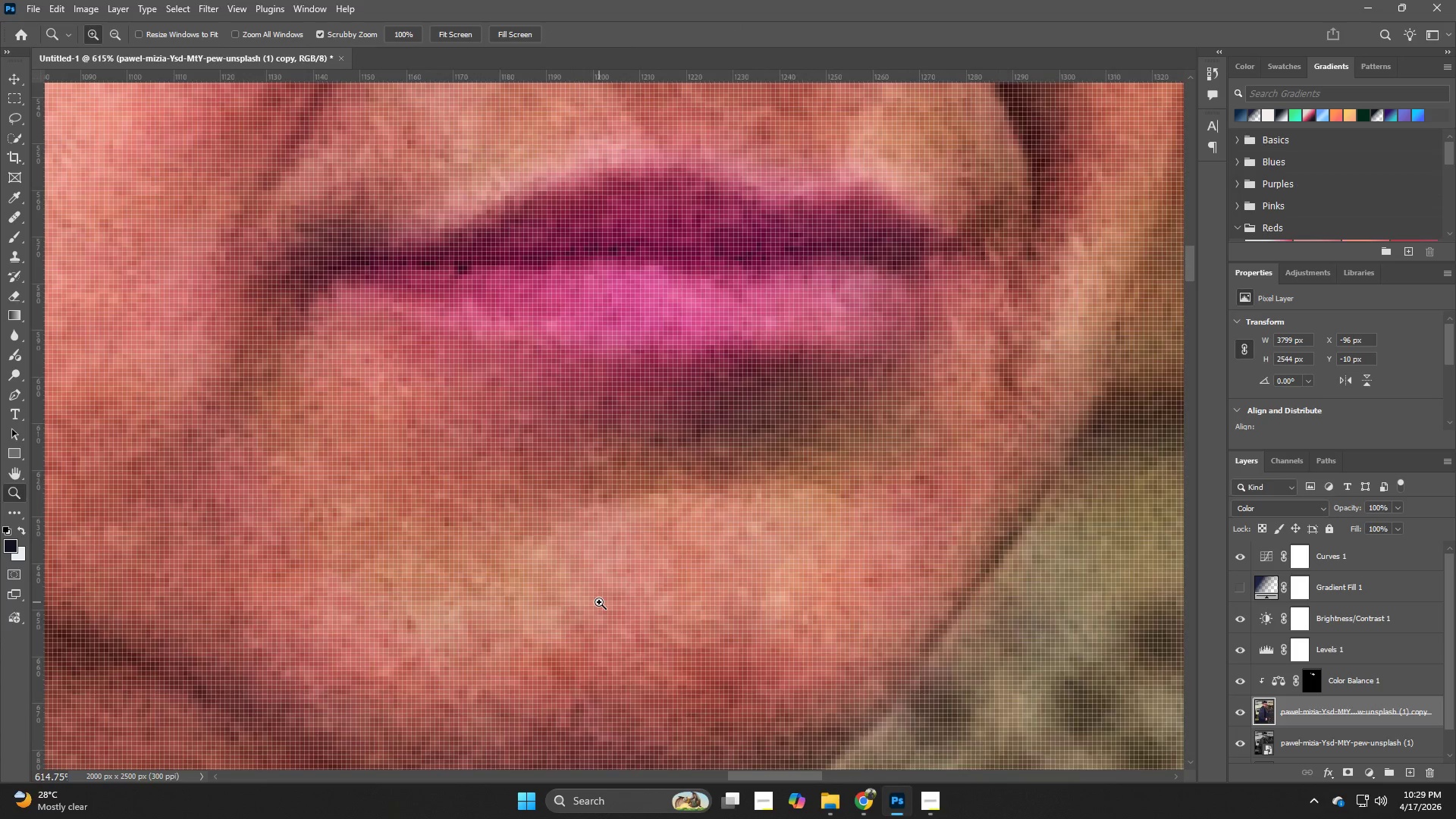 
hold_key(key=Z, duration=5.33)
 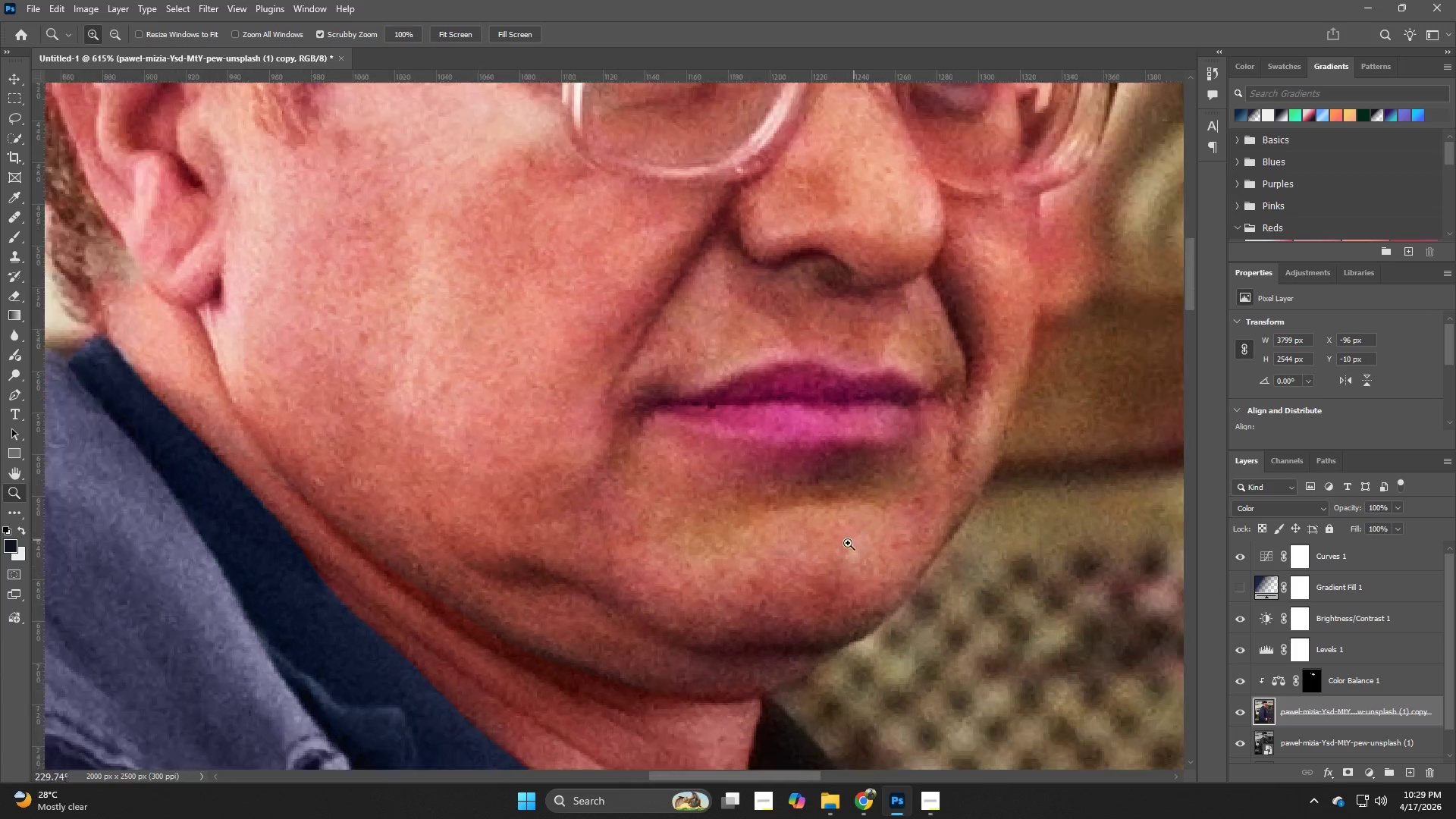 
key(S)
 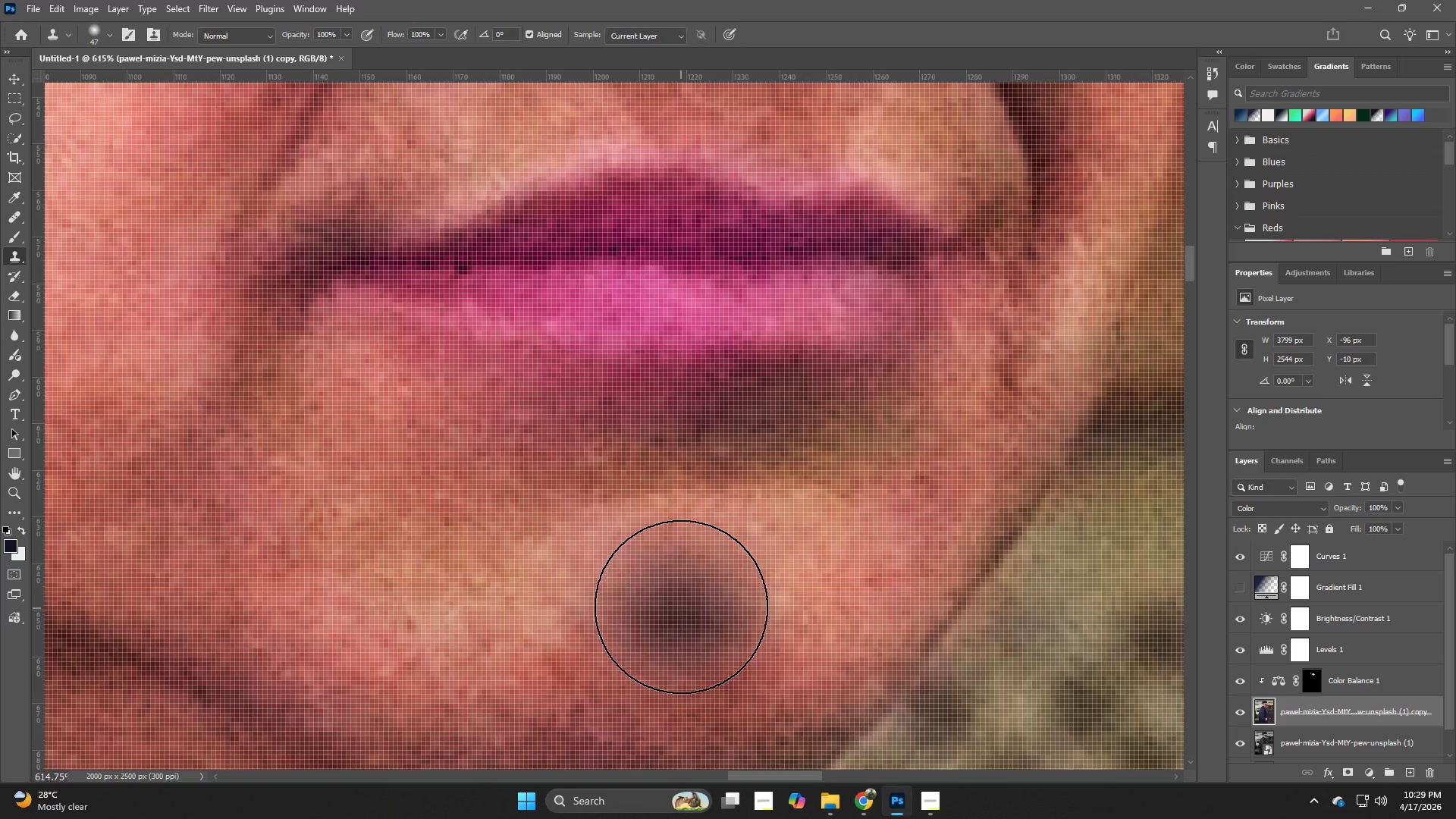 
hold_key(key=AltLeft, duration=0.58)
 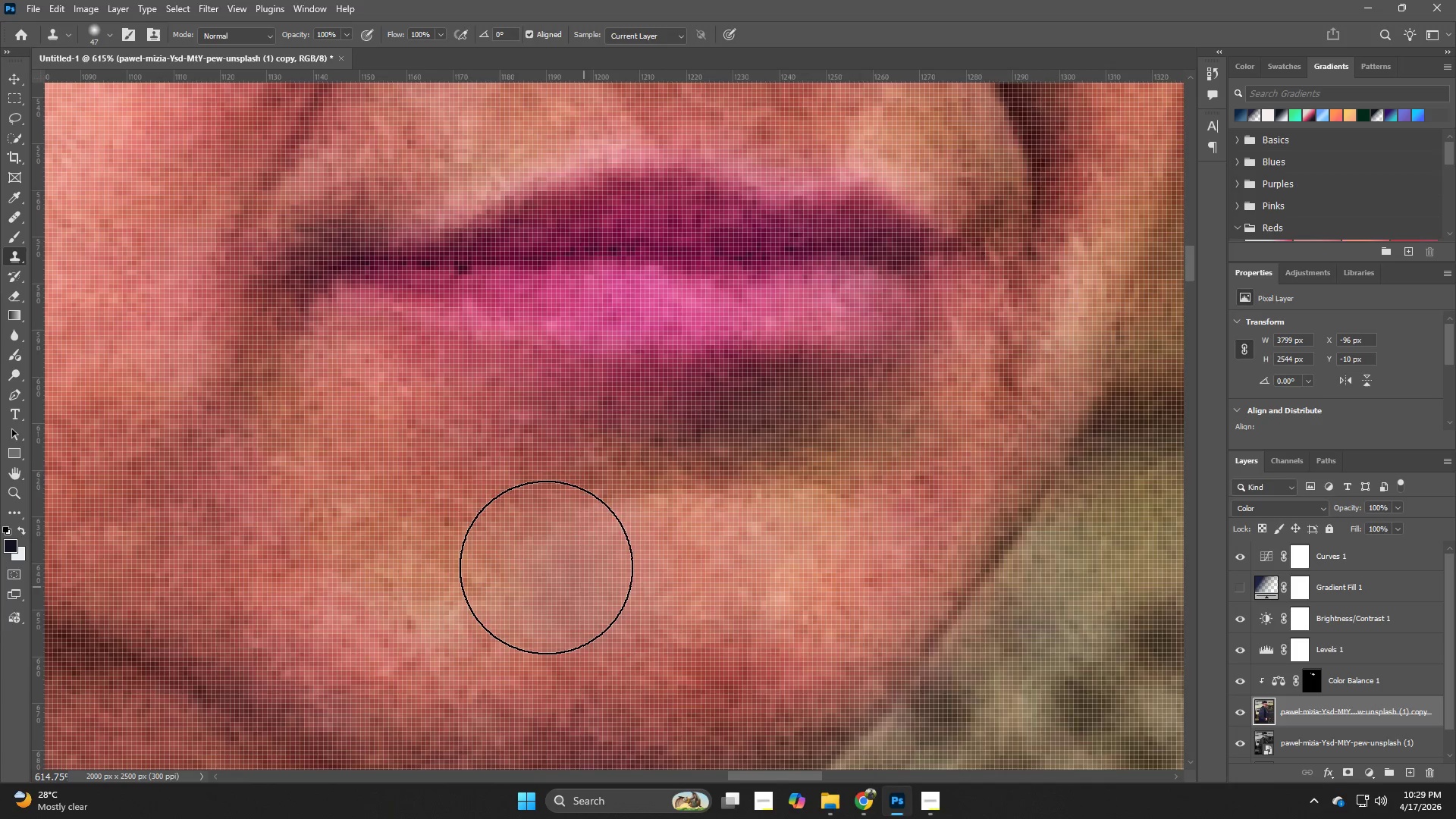 
left_click_drag(start_coordinate=[541, 566], to_coordinate=[447, 566])
 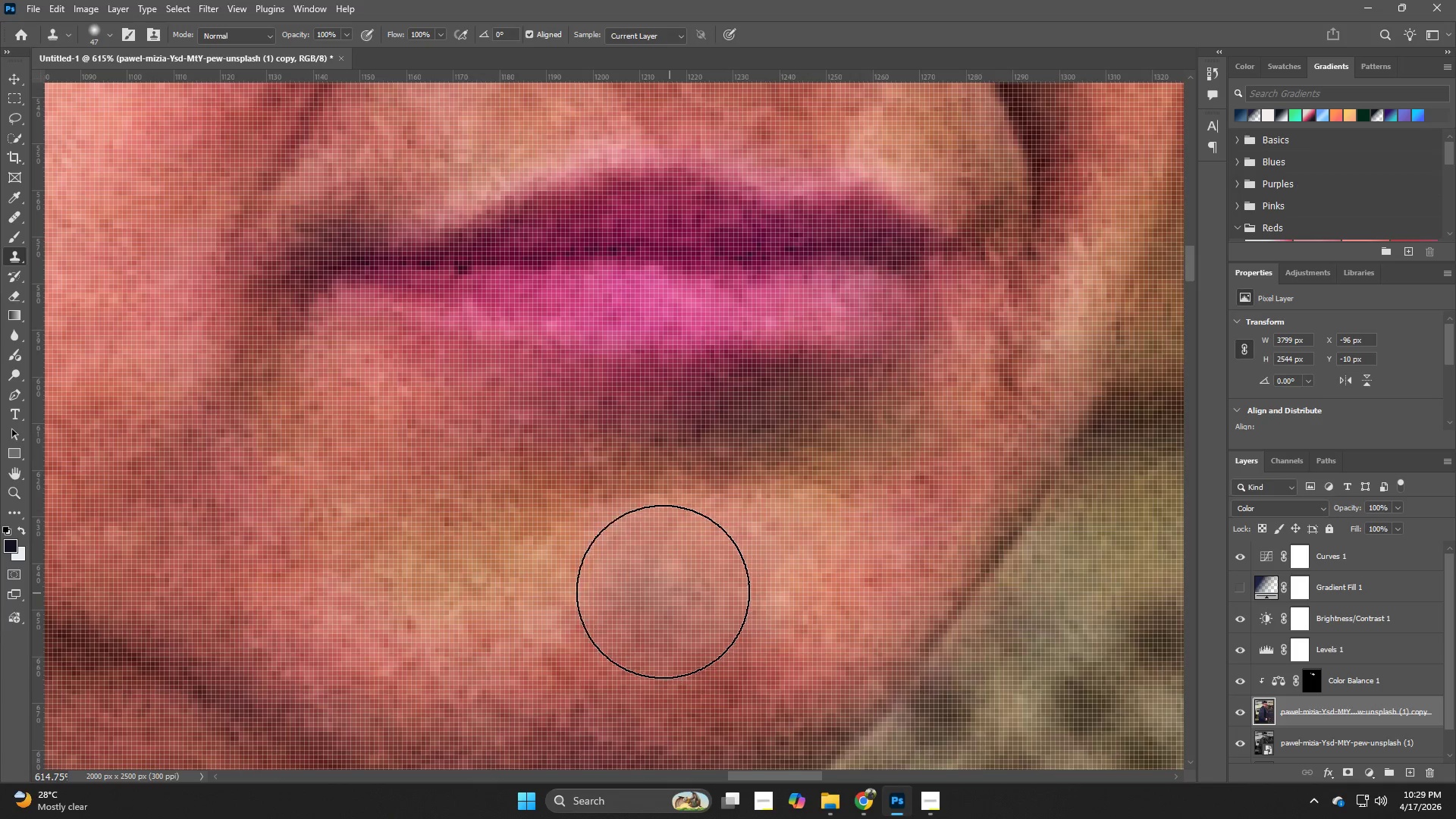 
left_click_drag(start_coordinate=[556, 575], to_coordinate=[606, 578])
 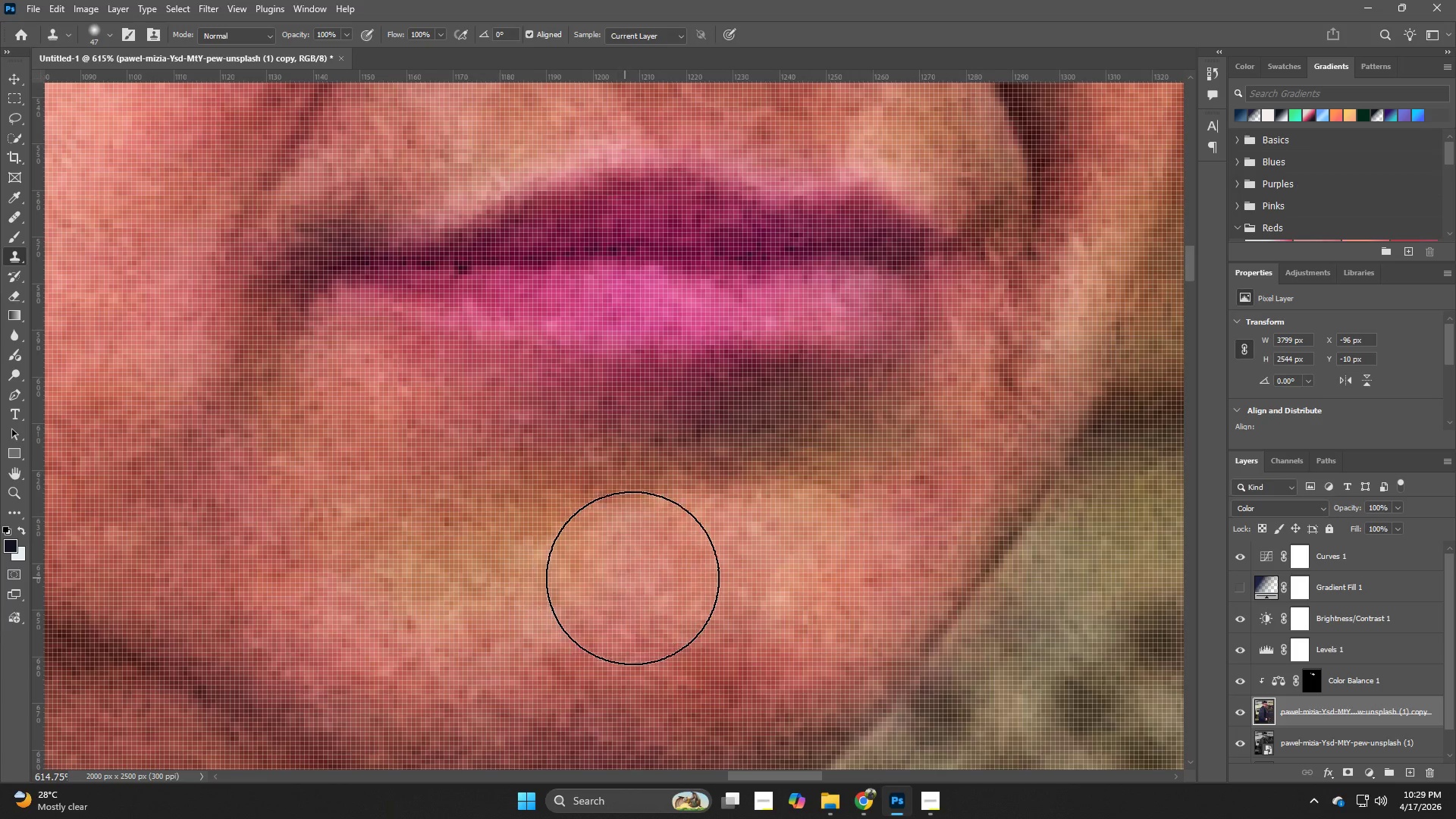 
left_click_drag(start_coordinate=[622, 578], to_coordinate=[668, 576])
 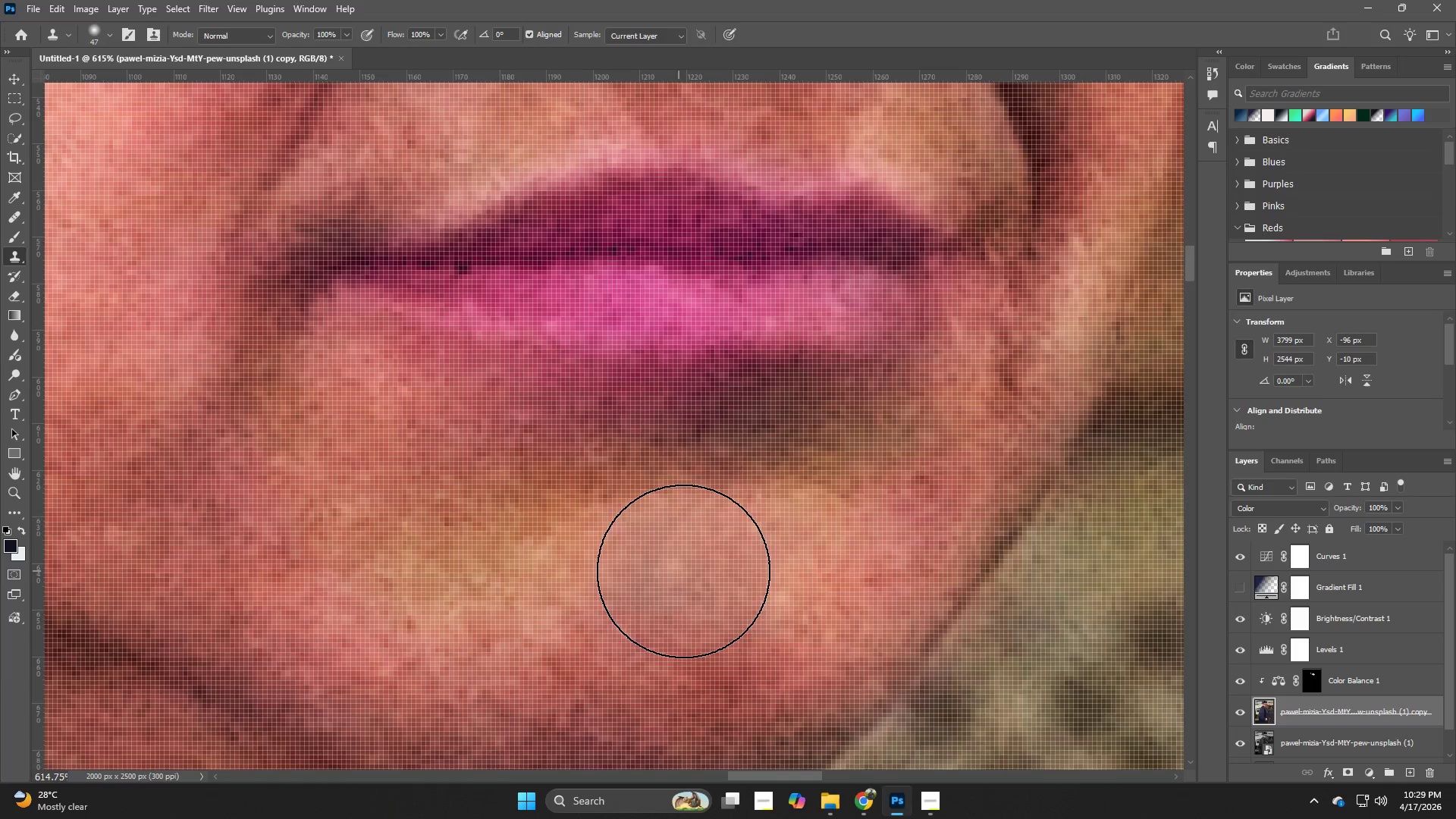 
left_click_drag(start_coordinate=[683, 571], to_coordinate=[712, 570])
 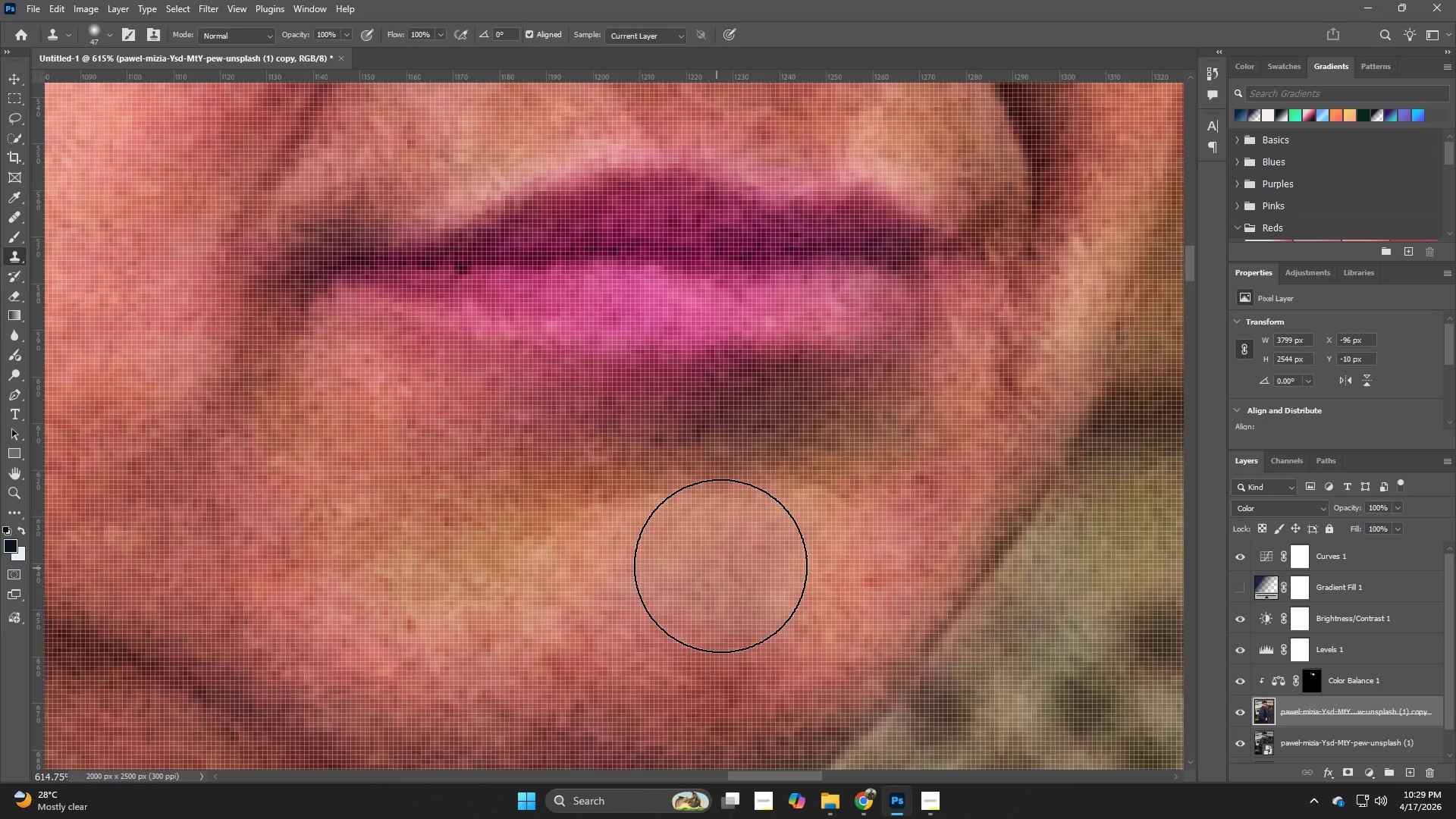 
left_click_drag(start_coordinate=[720, 566], to_coordinate=[741, 560])
 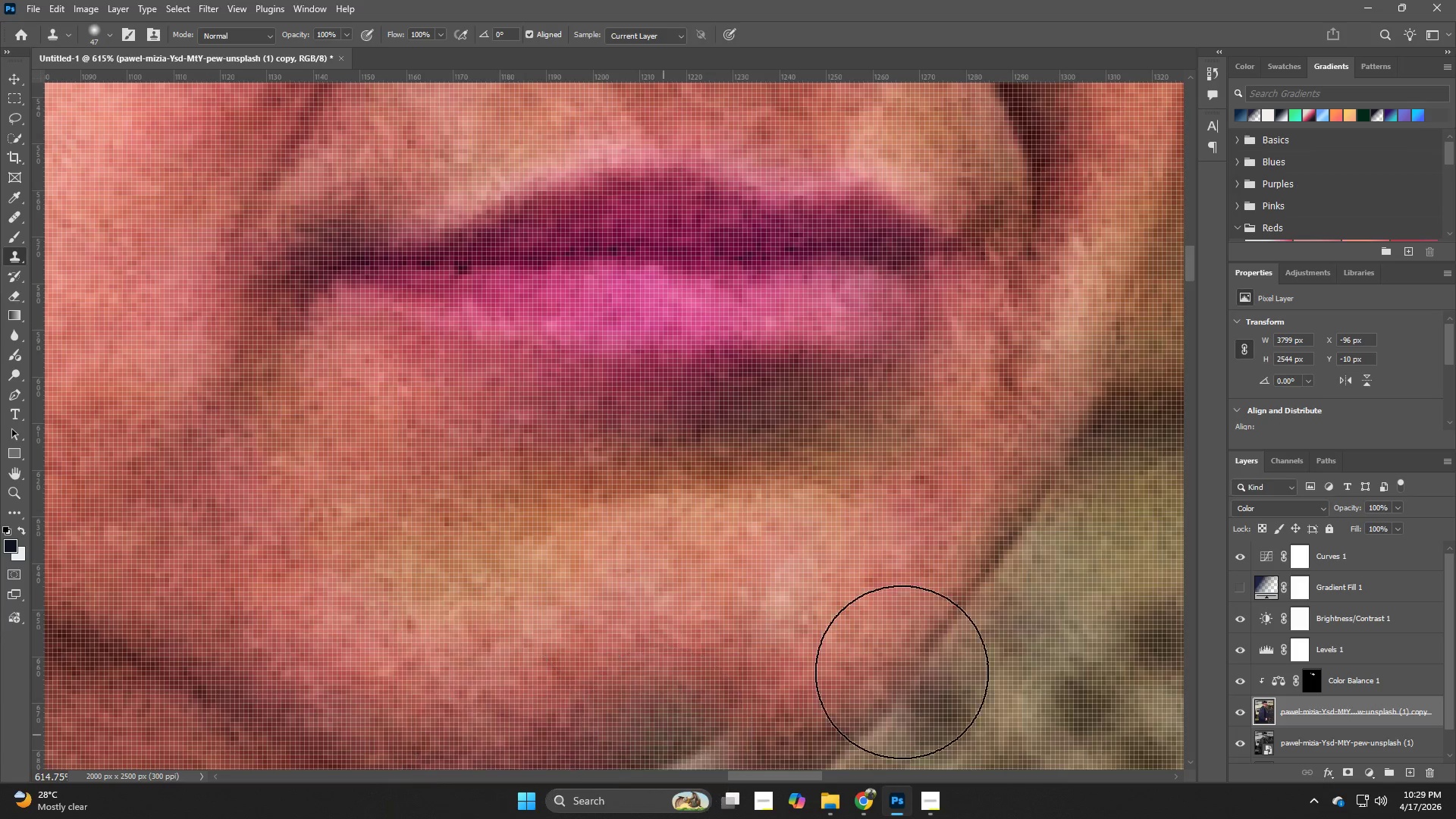 
hold_key(key=Z, duration=0.61)
 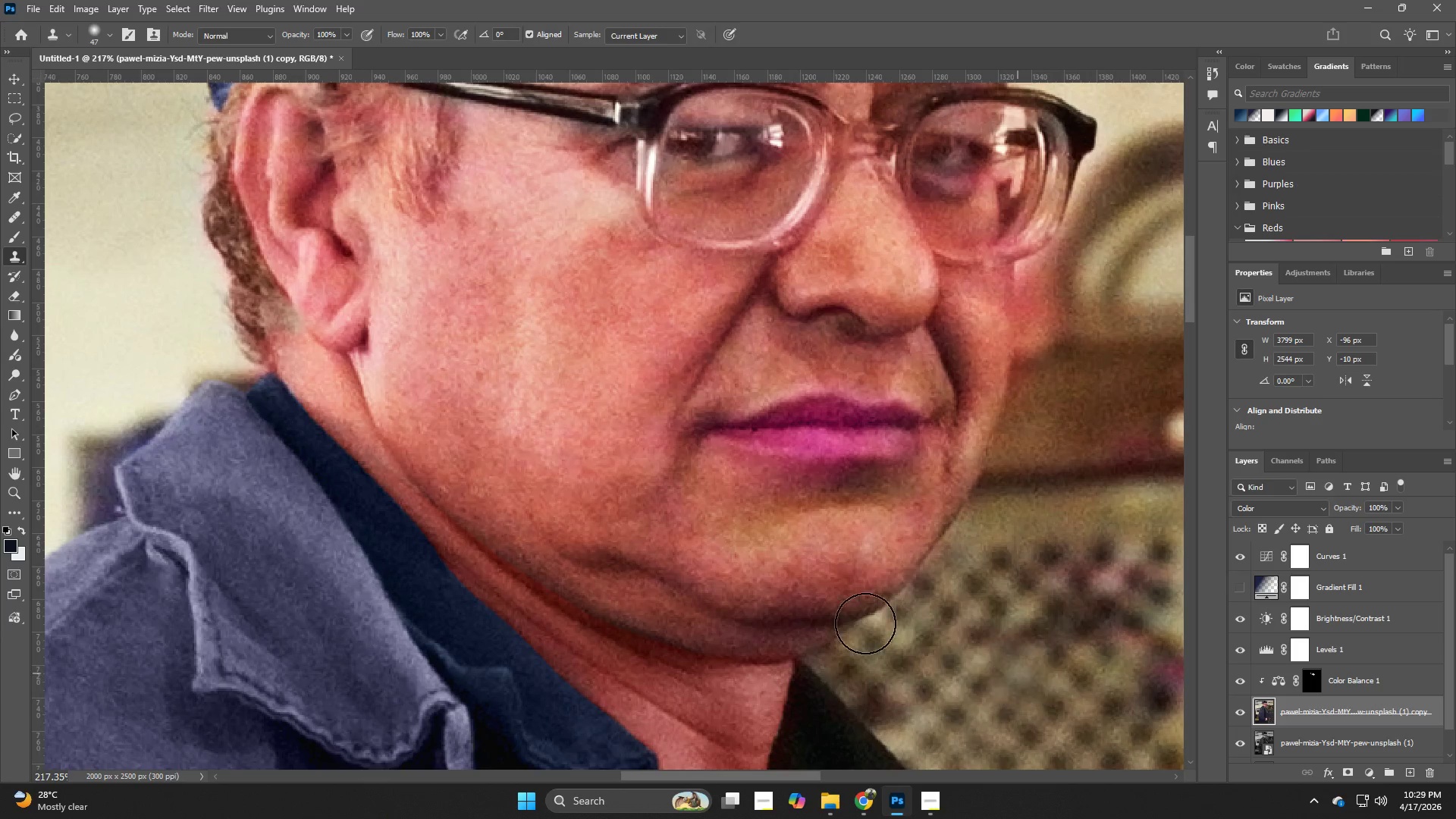 
left_click_drag(start_coordinate=[914, 517], to_coordinate=[848, 543])
 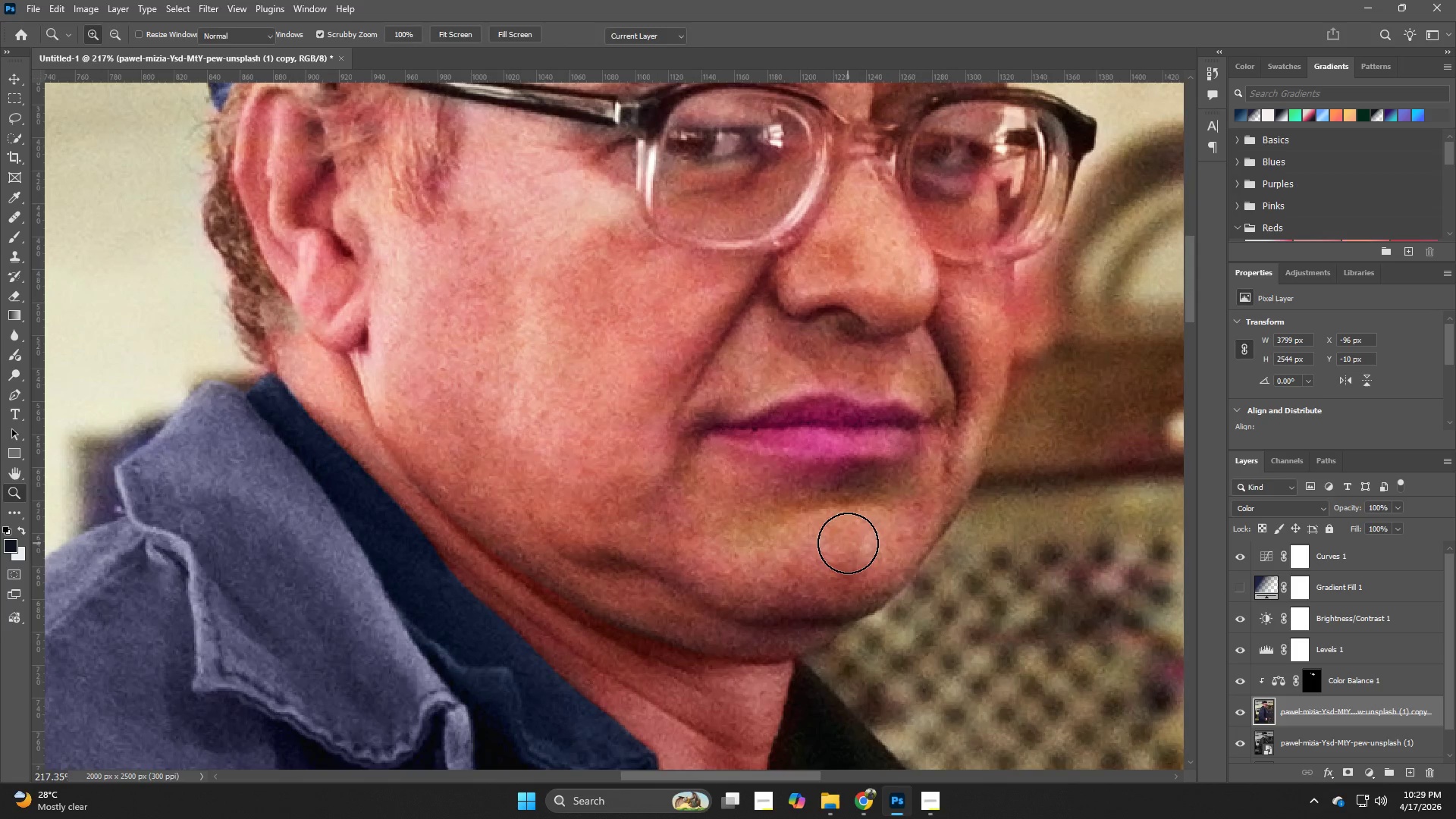 
hold_key(key=Z, duration=1.39)
 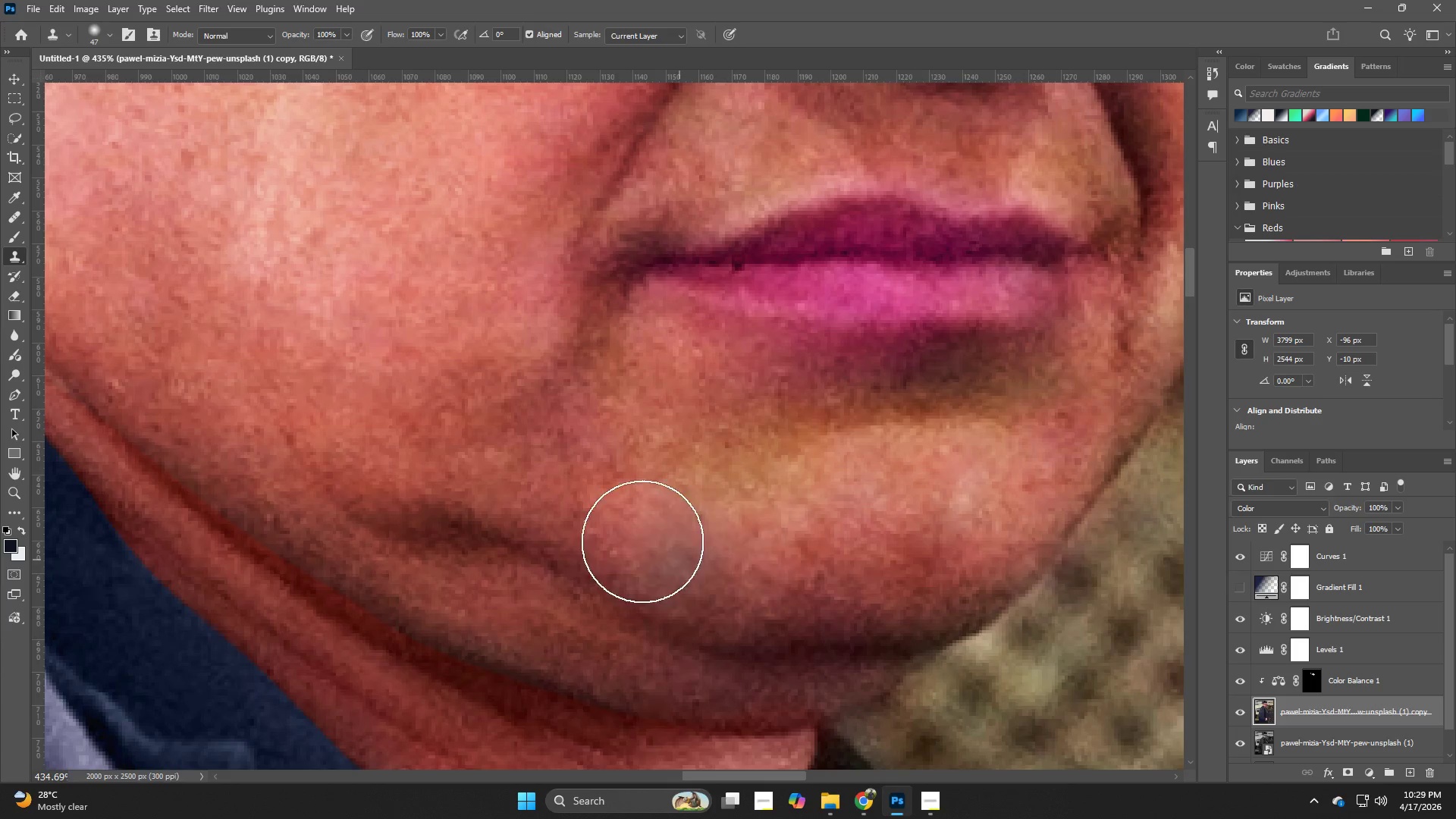 
left_click_drag(start_coordinate=[770, 592], to_coordinate=[820, 599])
 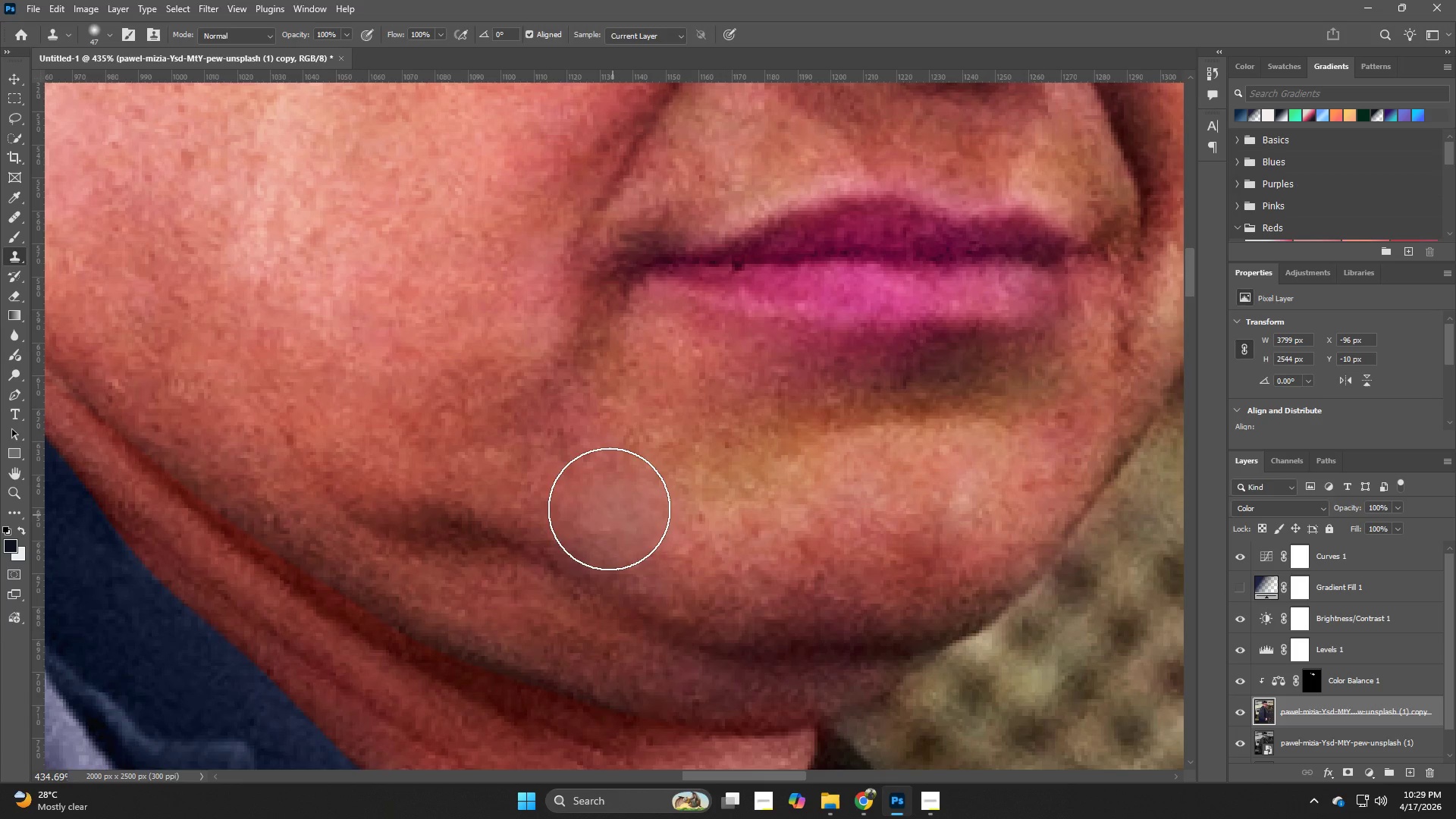 
key(V)
 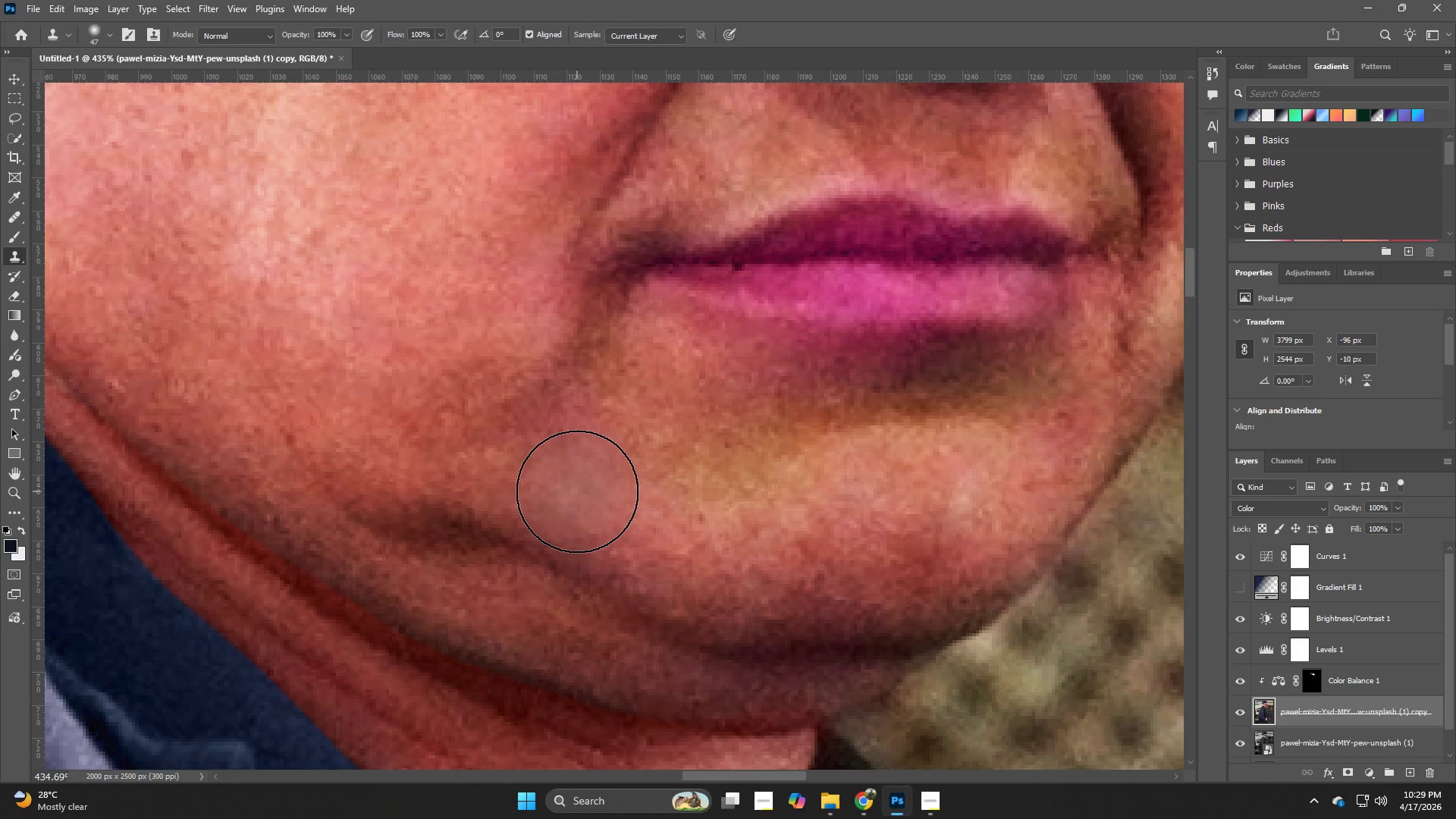 
hold_key(key=AltLeft, duration=0.84)
double_click([577, 491])
 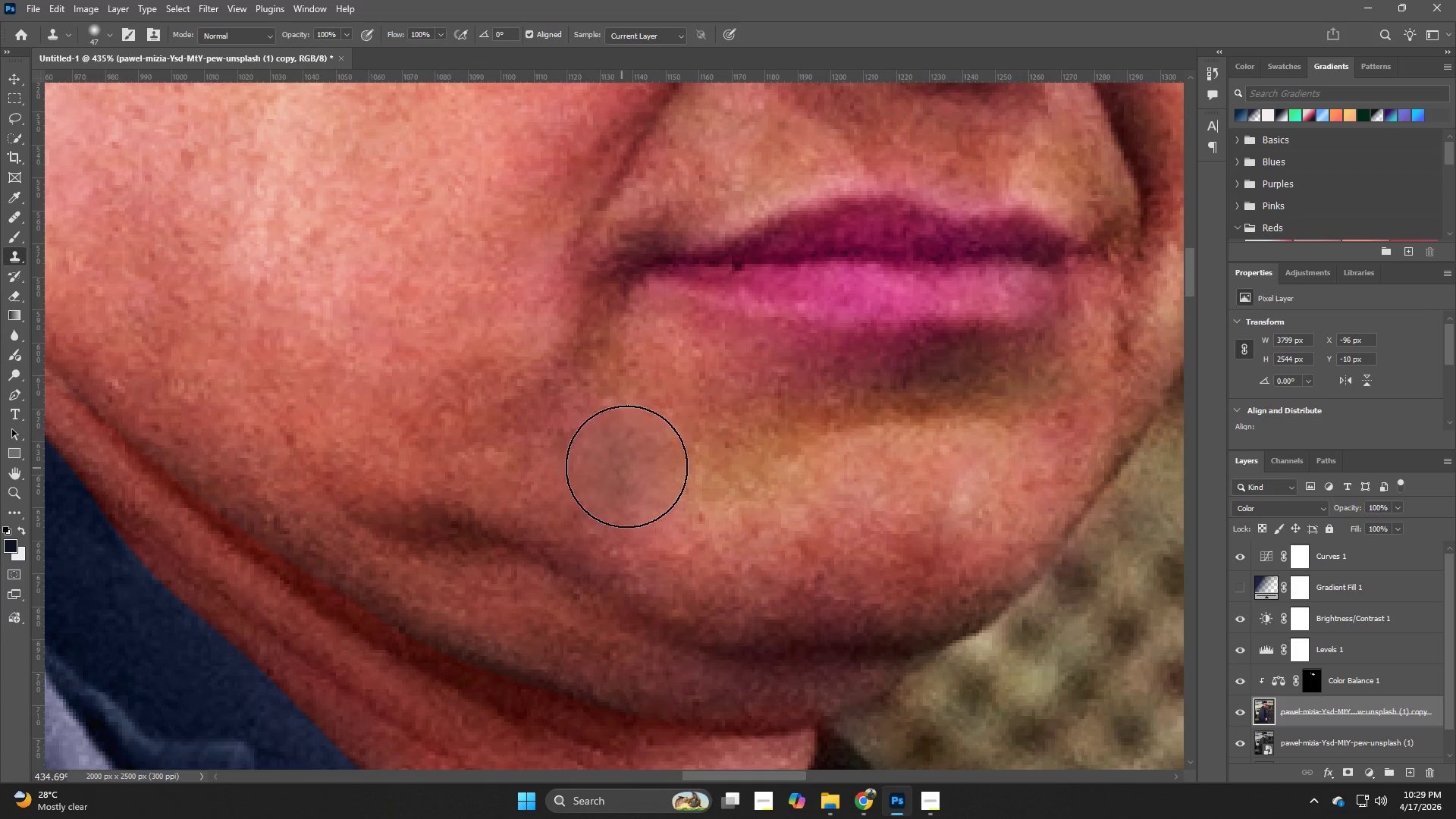 
left_click_drag(start_coordinate=[659, 469], to_coordinate=[706, 480])
 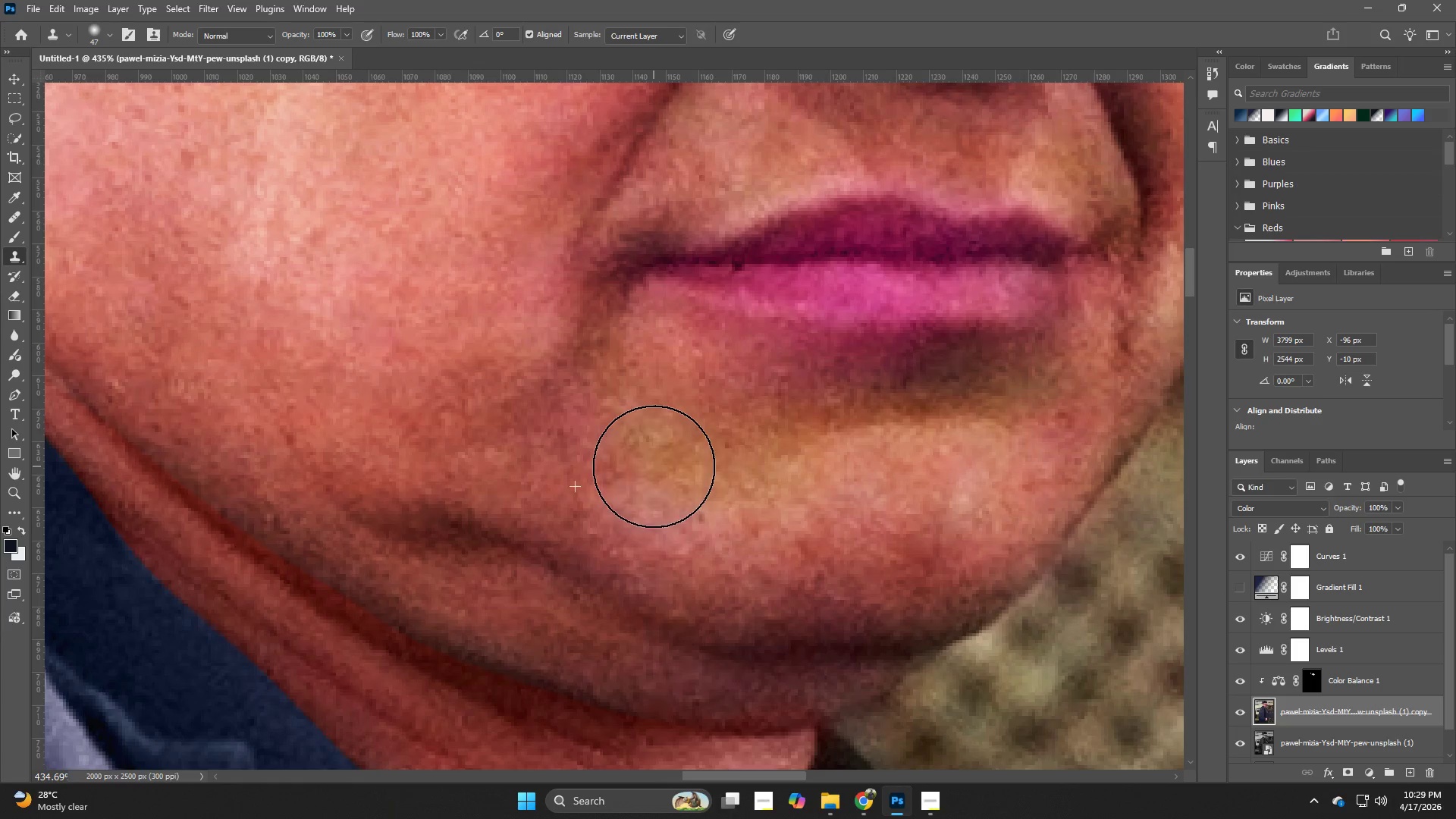 
left_click_drag(start_coordinate=[626, 441], to_coordinate=[661, 460])
 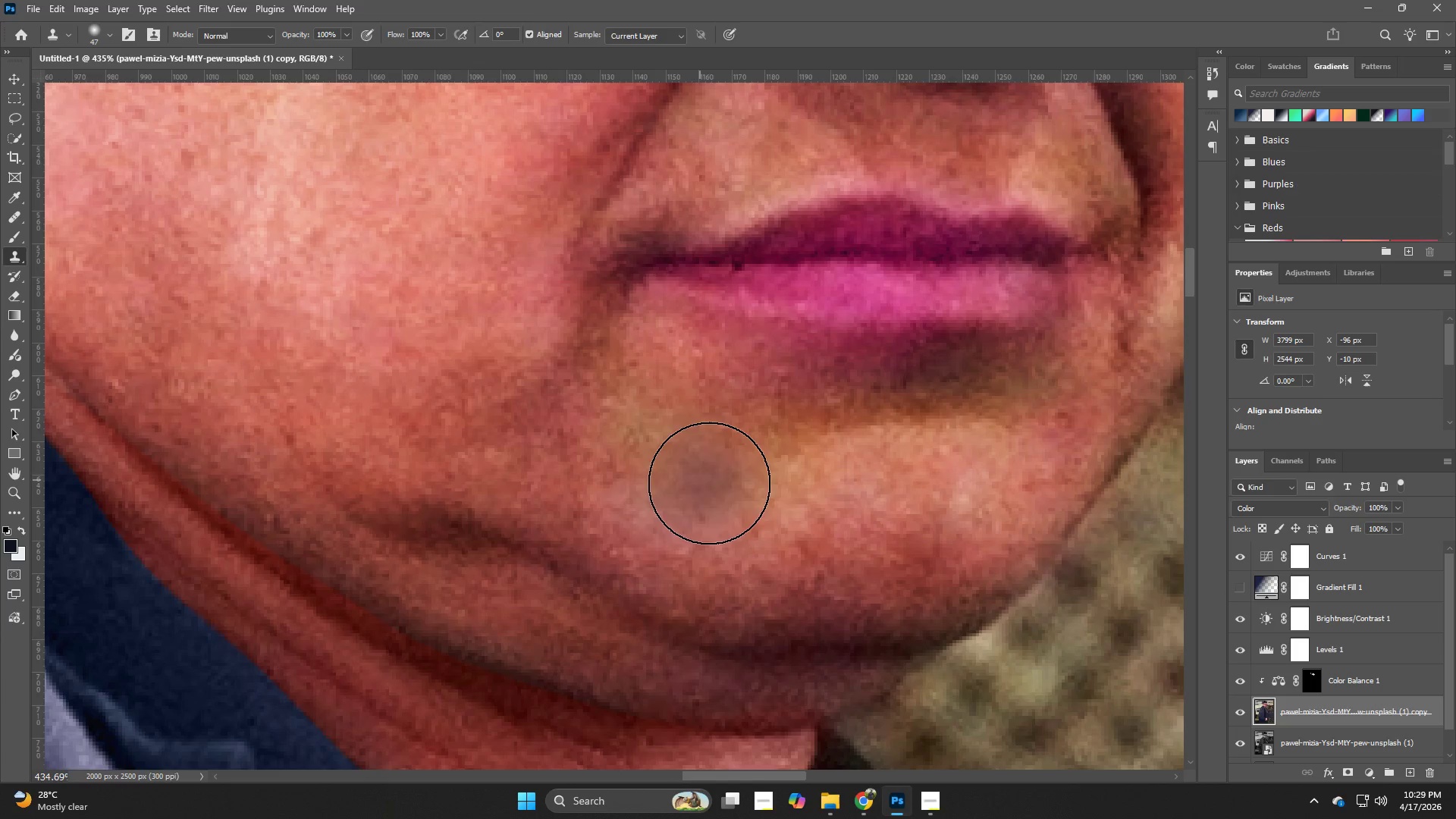 
left_click_drag(start_coordinate=[705, 482], to_coordinate=[709, 483])
 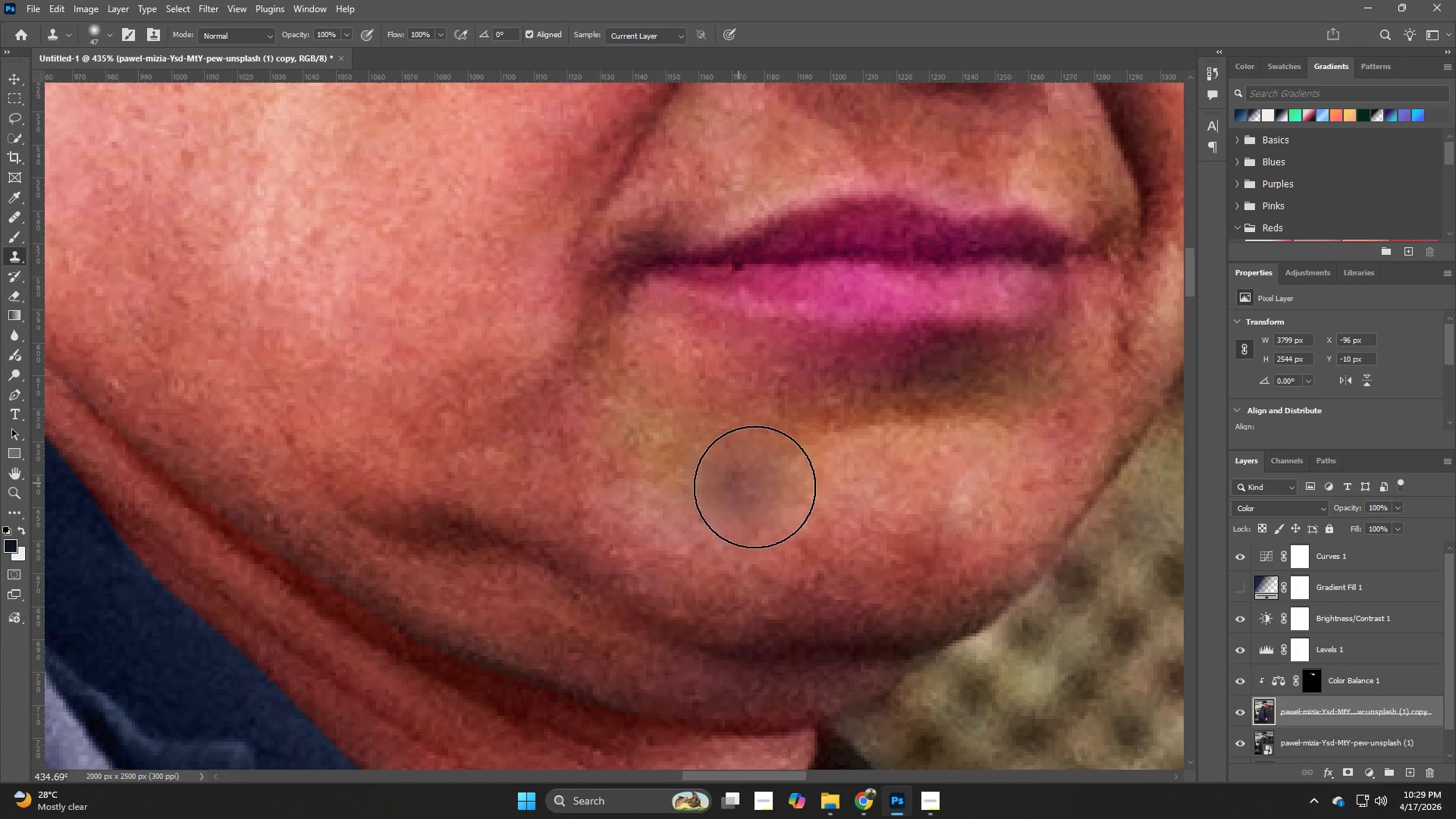 
left_click_drag(start_coordinate=[748, 485], to_coordinate=[768, 492])
 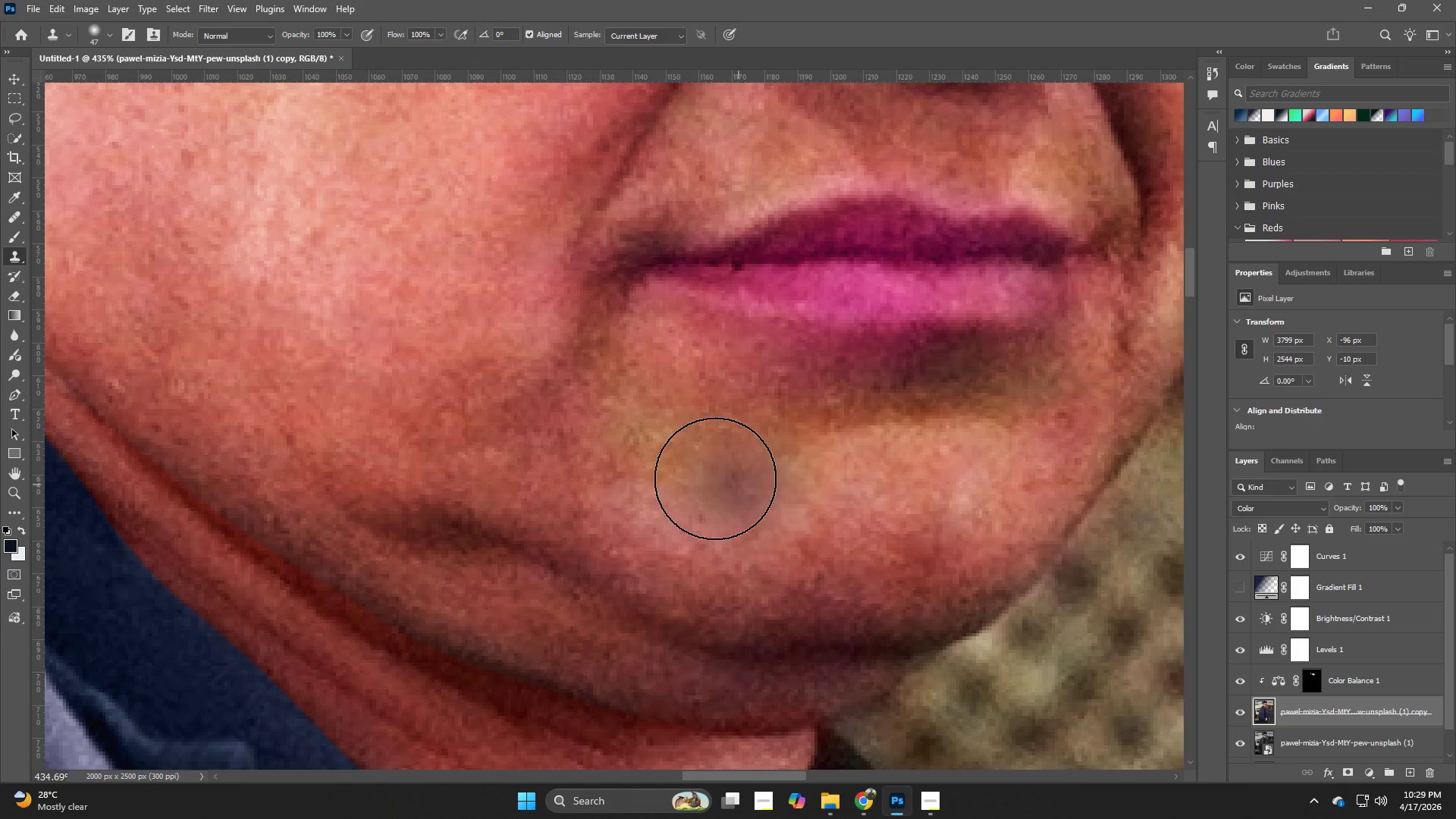 
left_click_drag(start_coordinate=[711, 477], to_coordinate=[664, 466])
 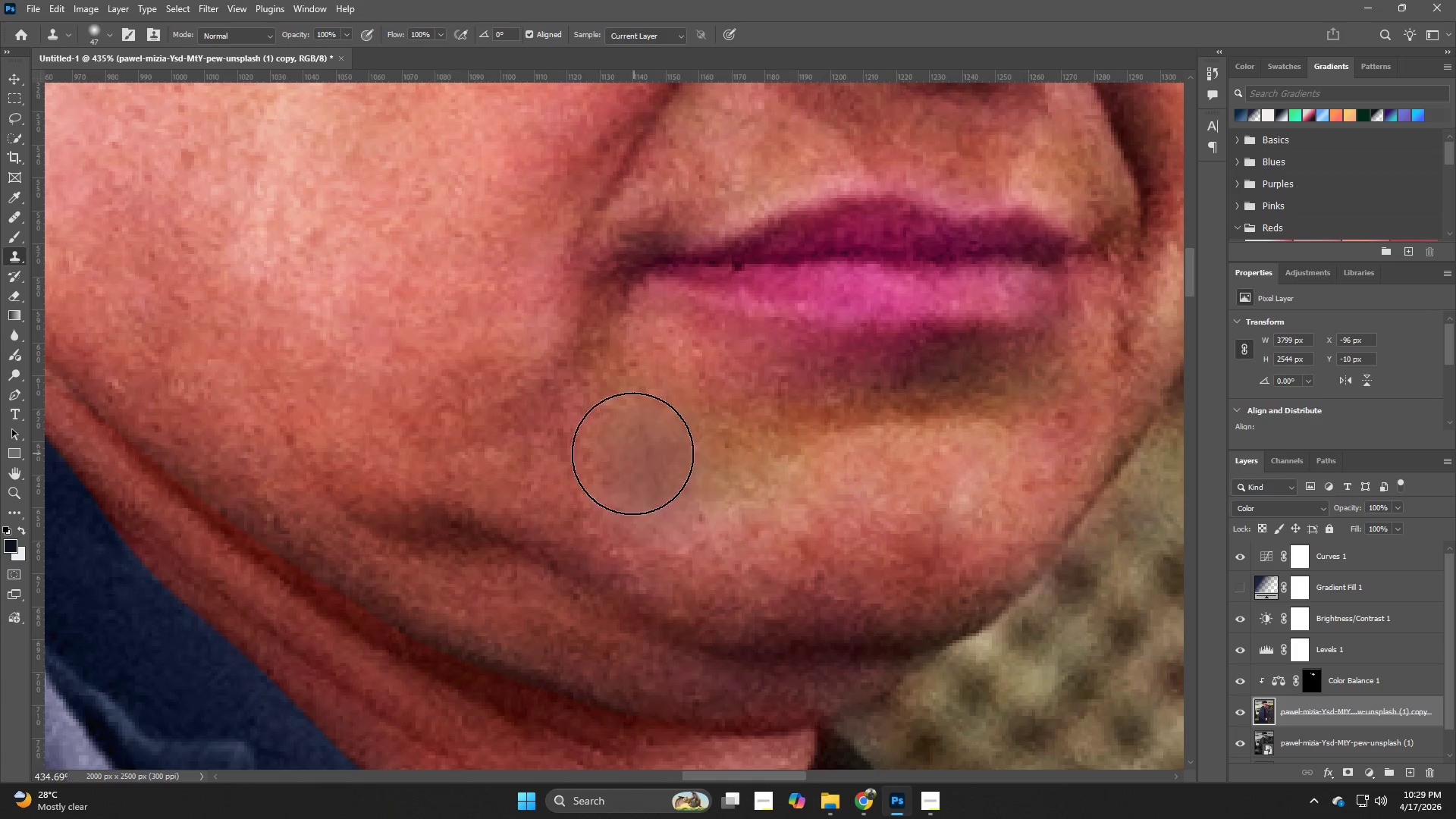 
left_click_drag(start_coordinate=[632, 453], to_coordinate=[629, 446])
 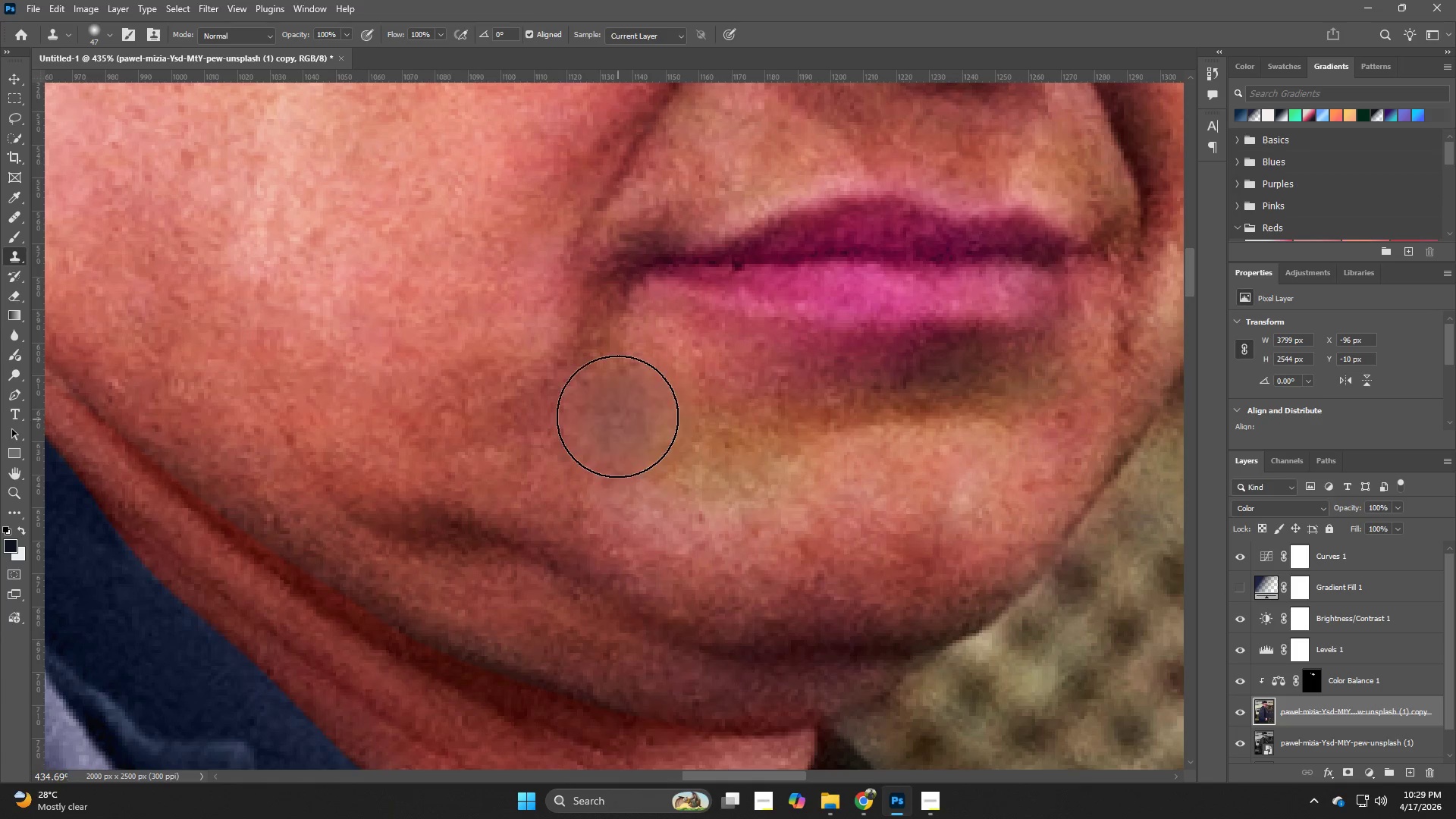 
left_click_drag(start_coordinate=[617, 416], to_coordinate=[612, 405])
 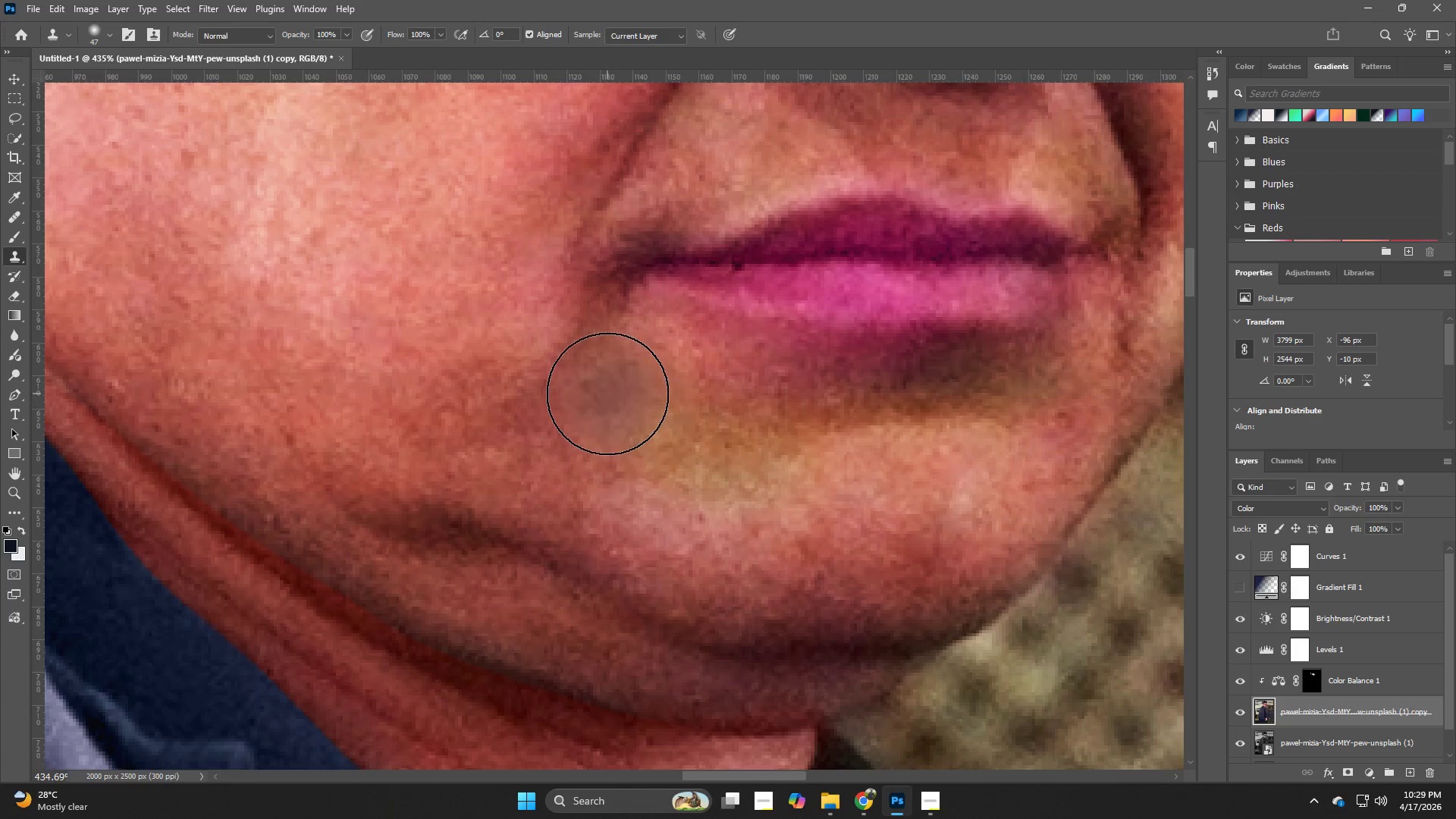 
triple_click([607, 394])
 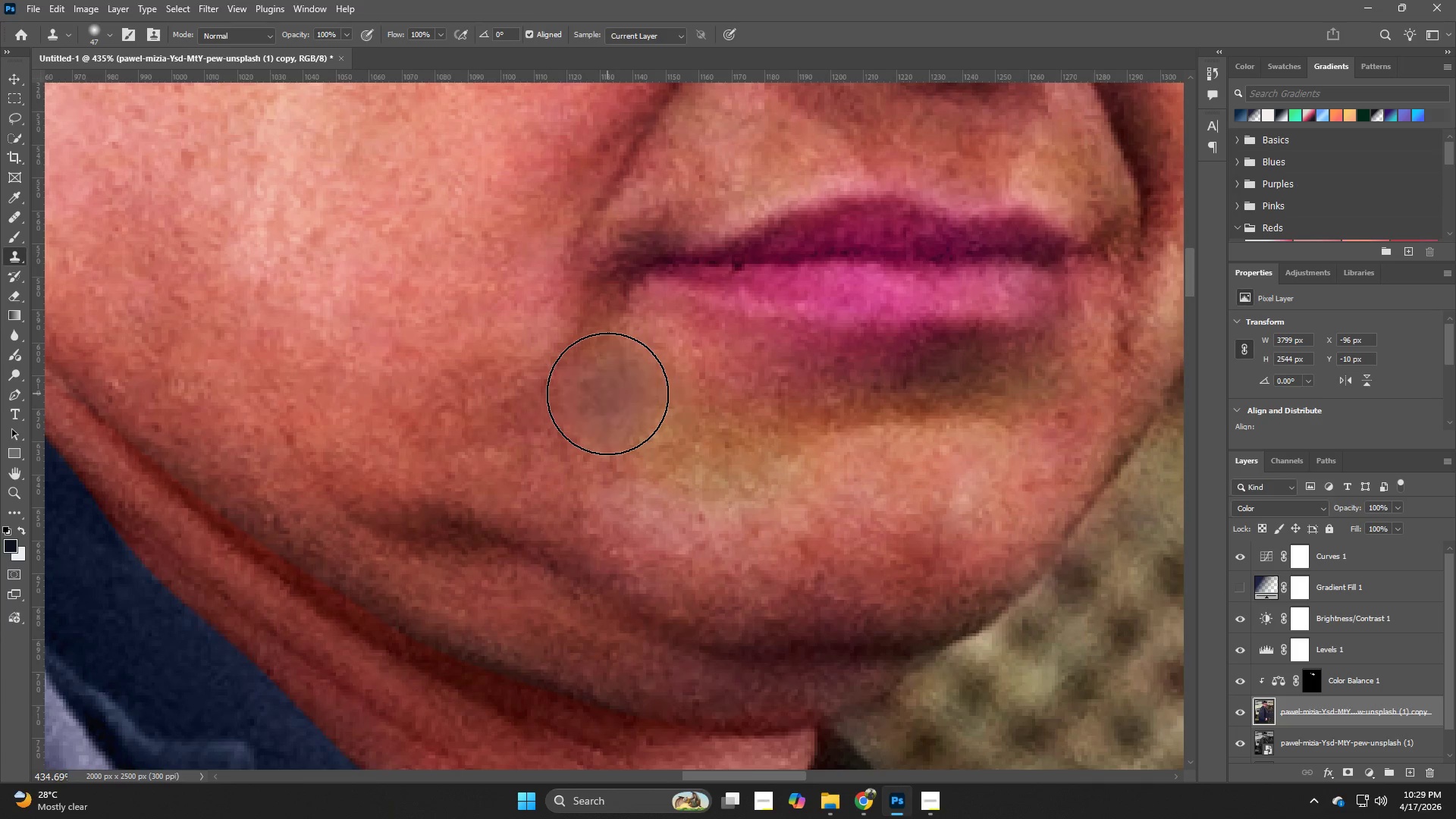 
left_click_drag(start_coordinate=[607, 394], to_coordinate=[645, 431])
 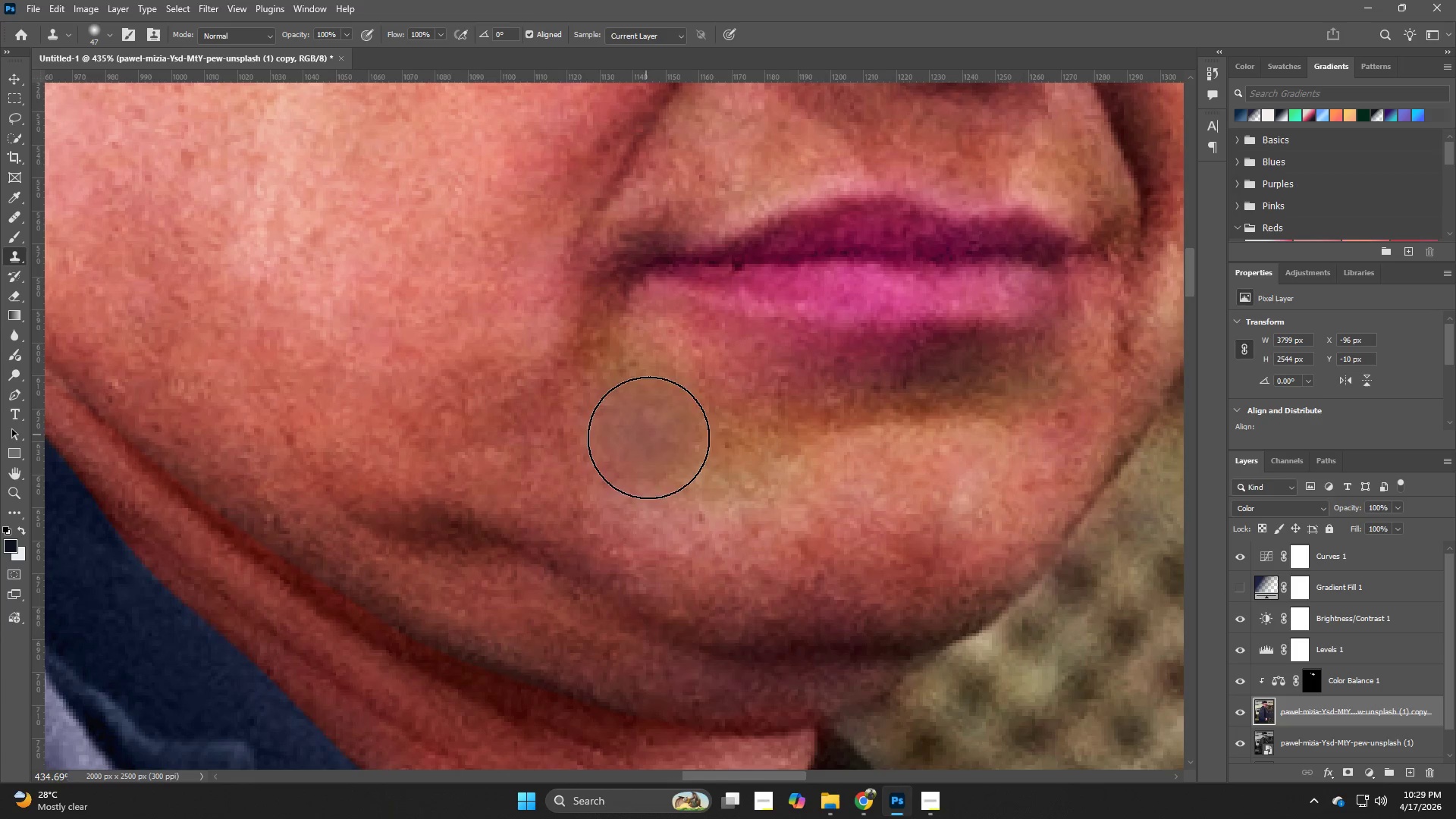 
left_click_drag(start_coordinate=[659, 445], to_coordinate=[671, 453])
 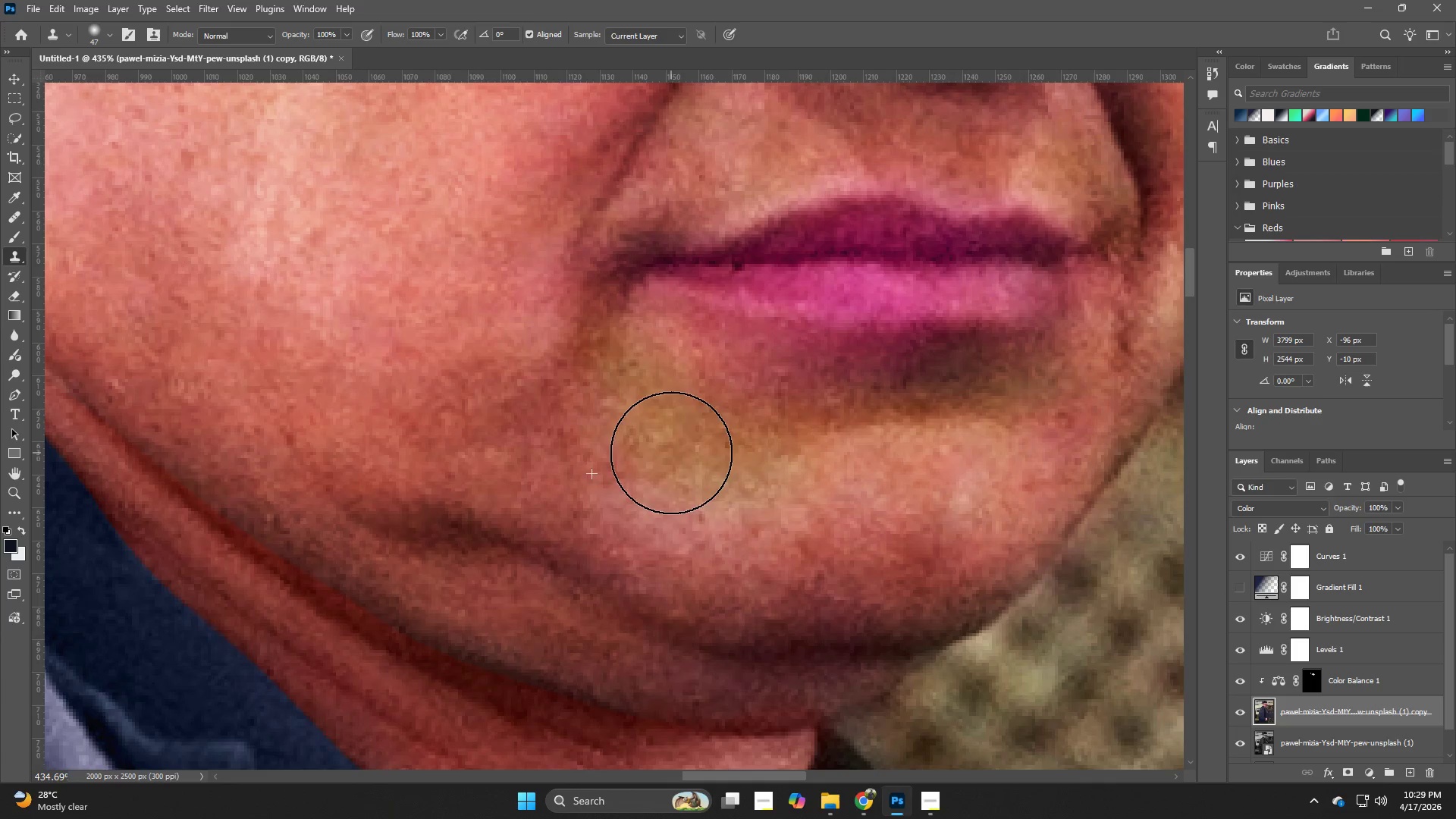 
left_click_drag(start_coordinate=[686, 461], to_coordinate=[701, 470])
 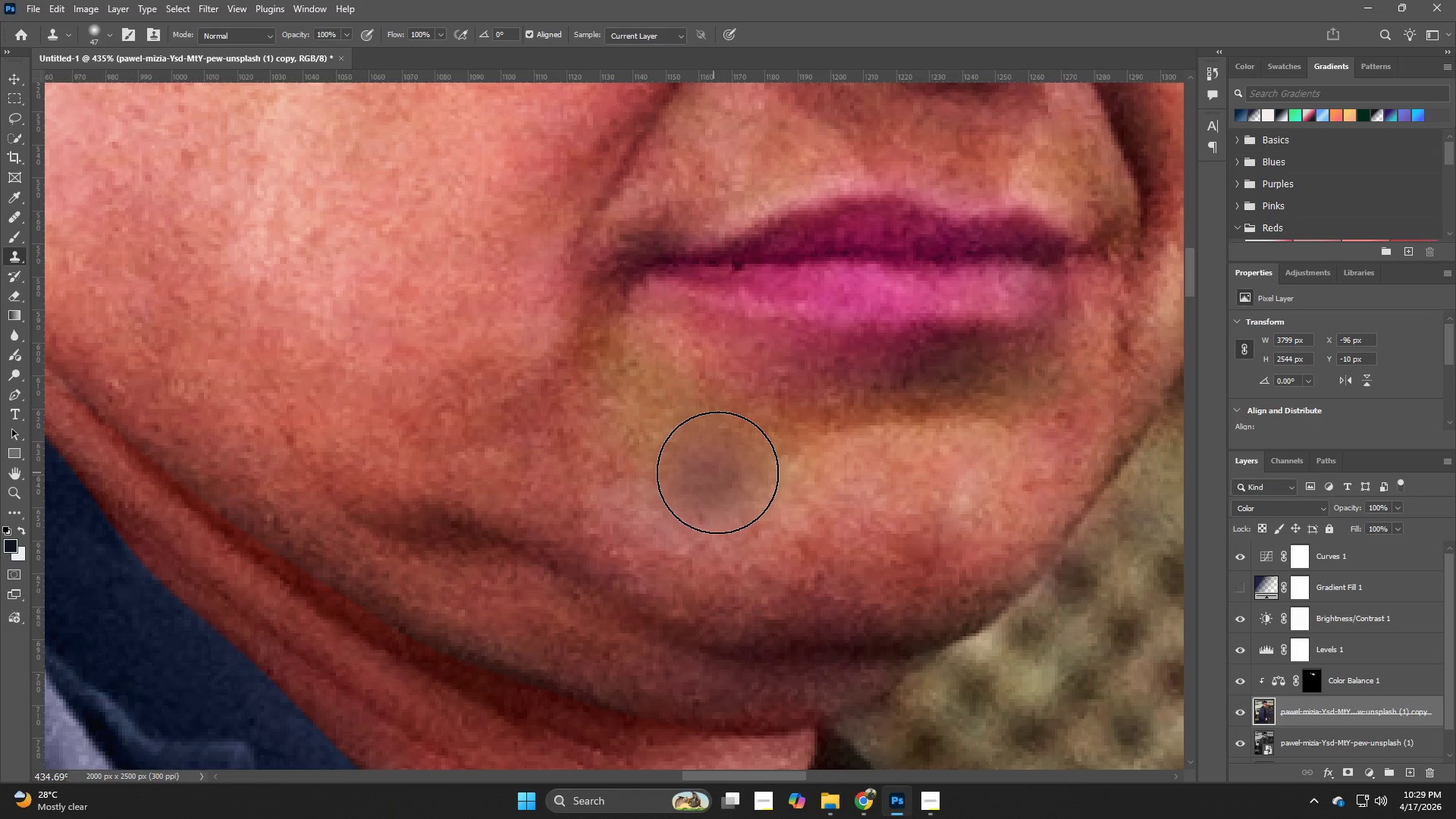 
triple_click([718, 472])
 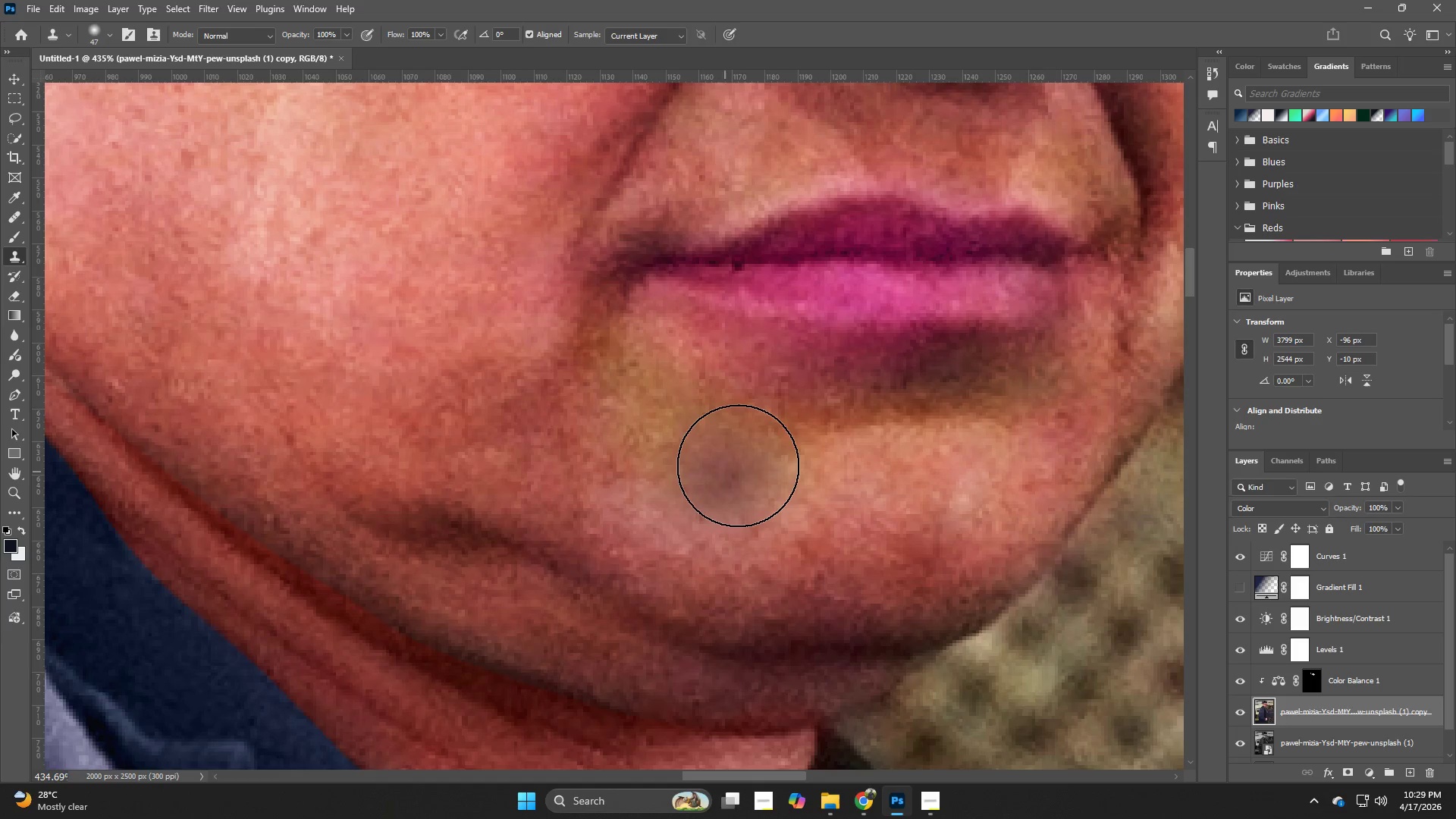 
triple_click([739, 466])
 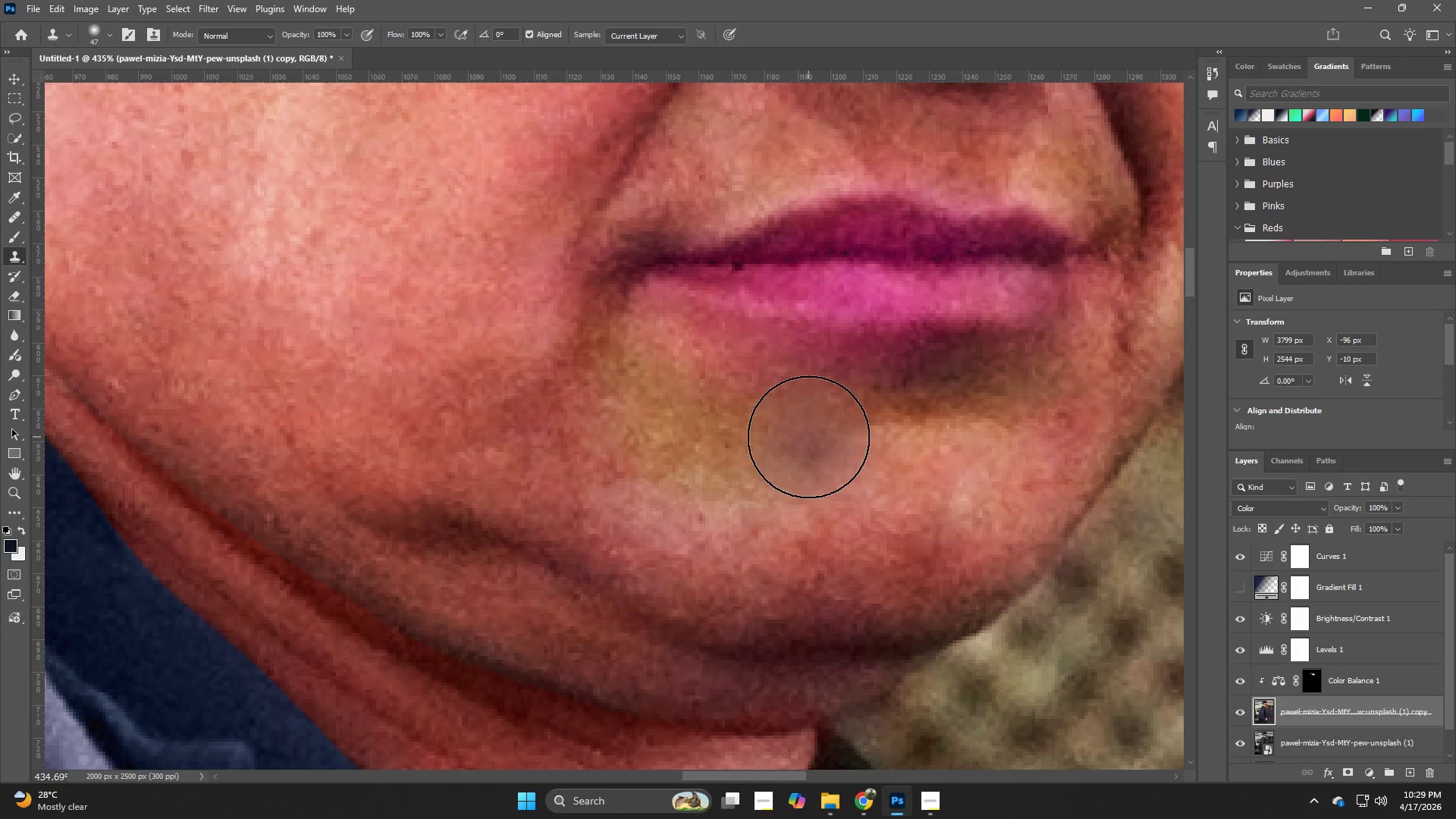 
left_click_drag(start_coordinate=[844, 469], to_coordinate=[871, 473])
 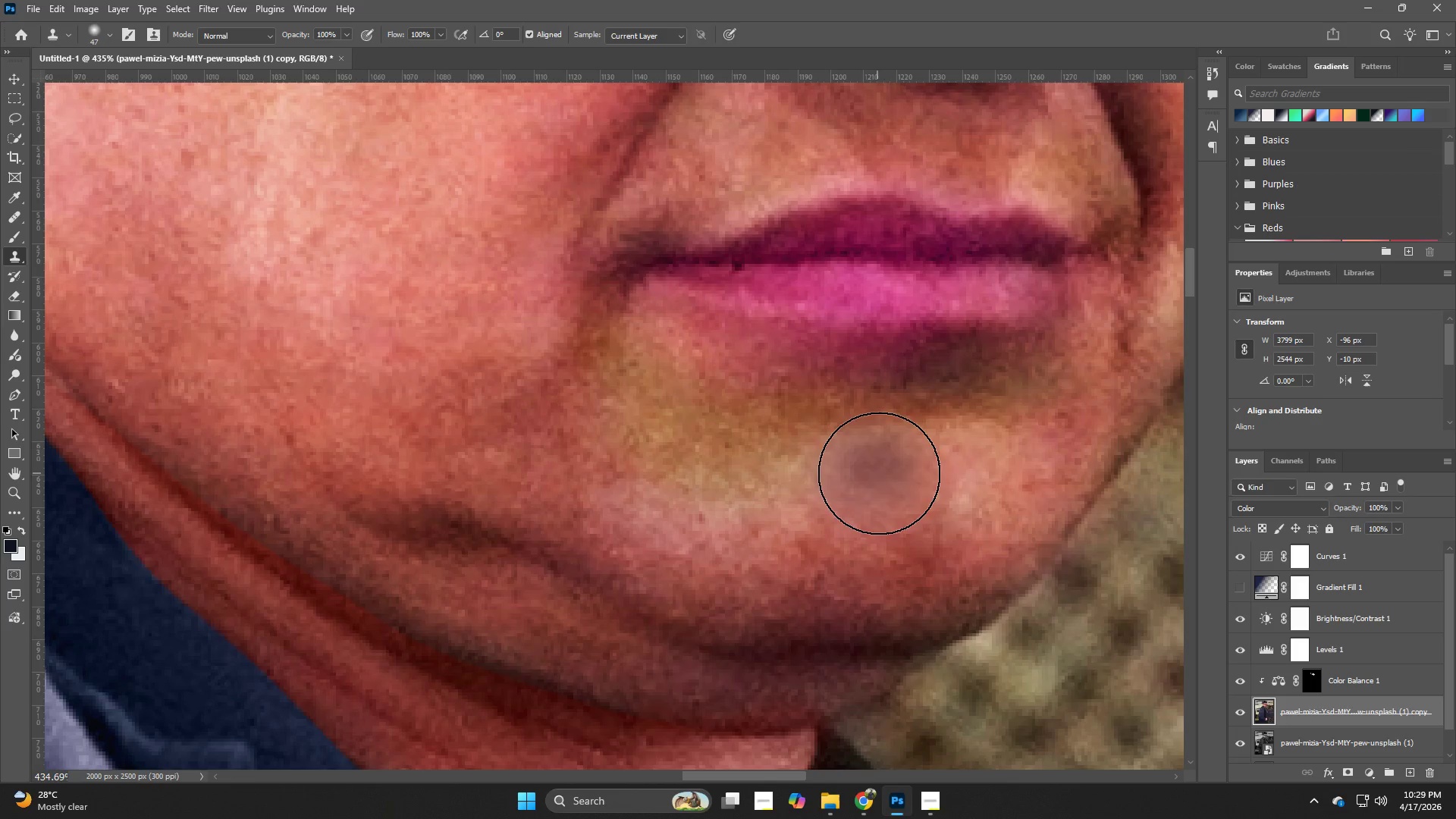 
left_click_drag(start_coordinate=[879, 473], to_coordinate=[931, 472])
 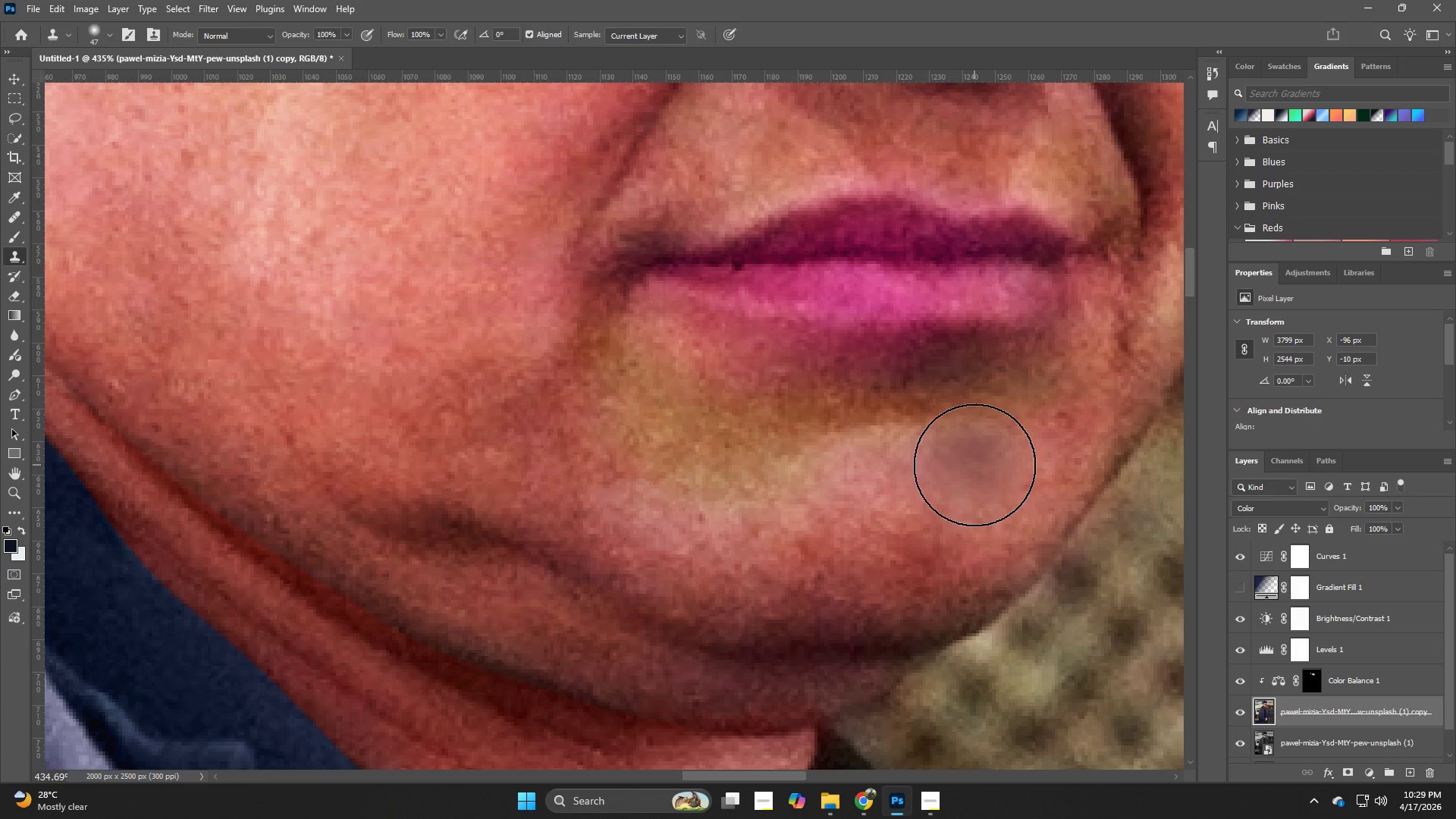 
hold_key(key=Z, duration=0.5)
 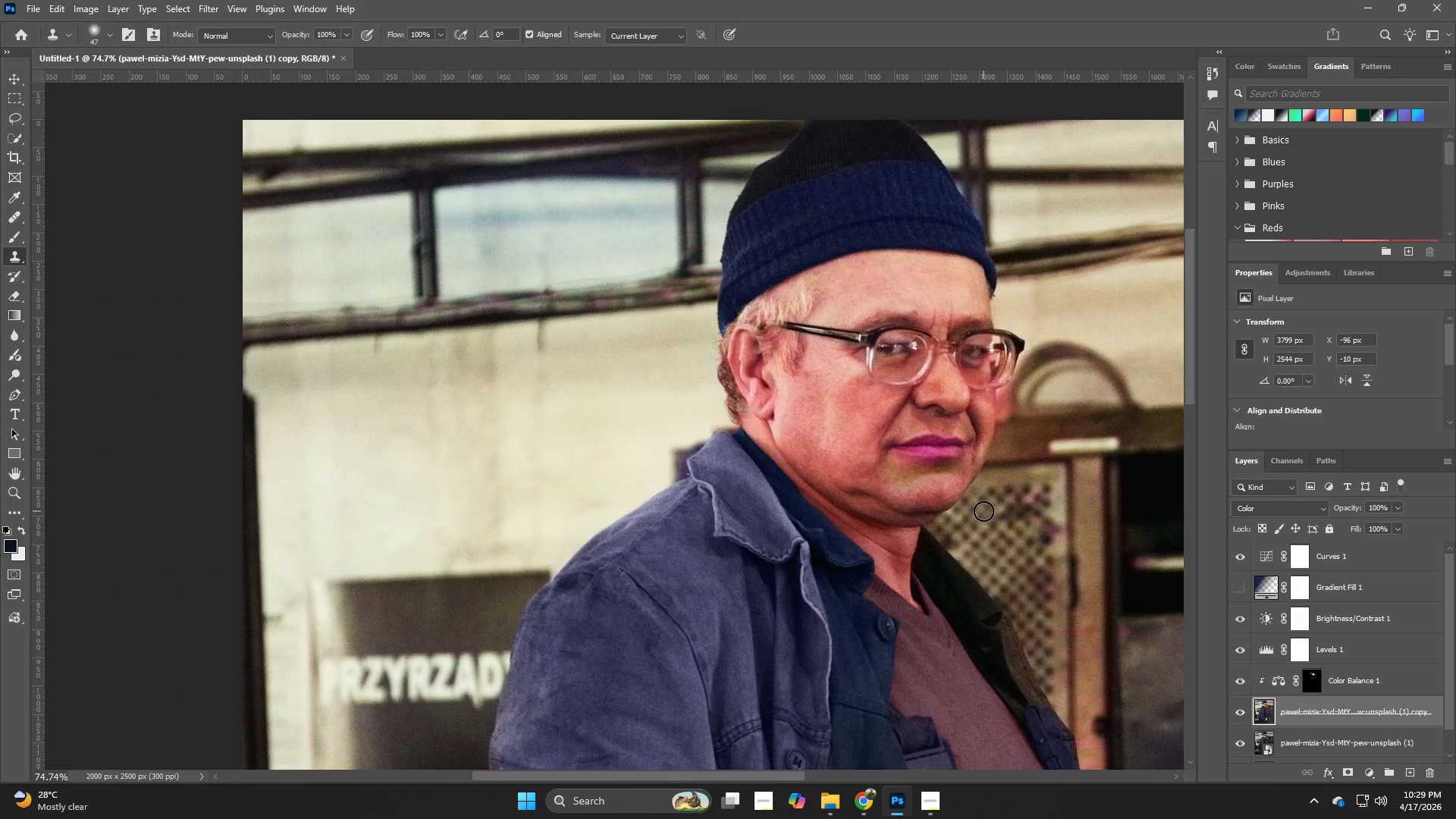 
left_click_drag(start_coordinate=[942, 484], to_coordinate=[834, 524])
 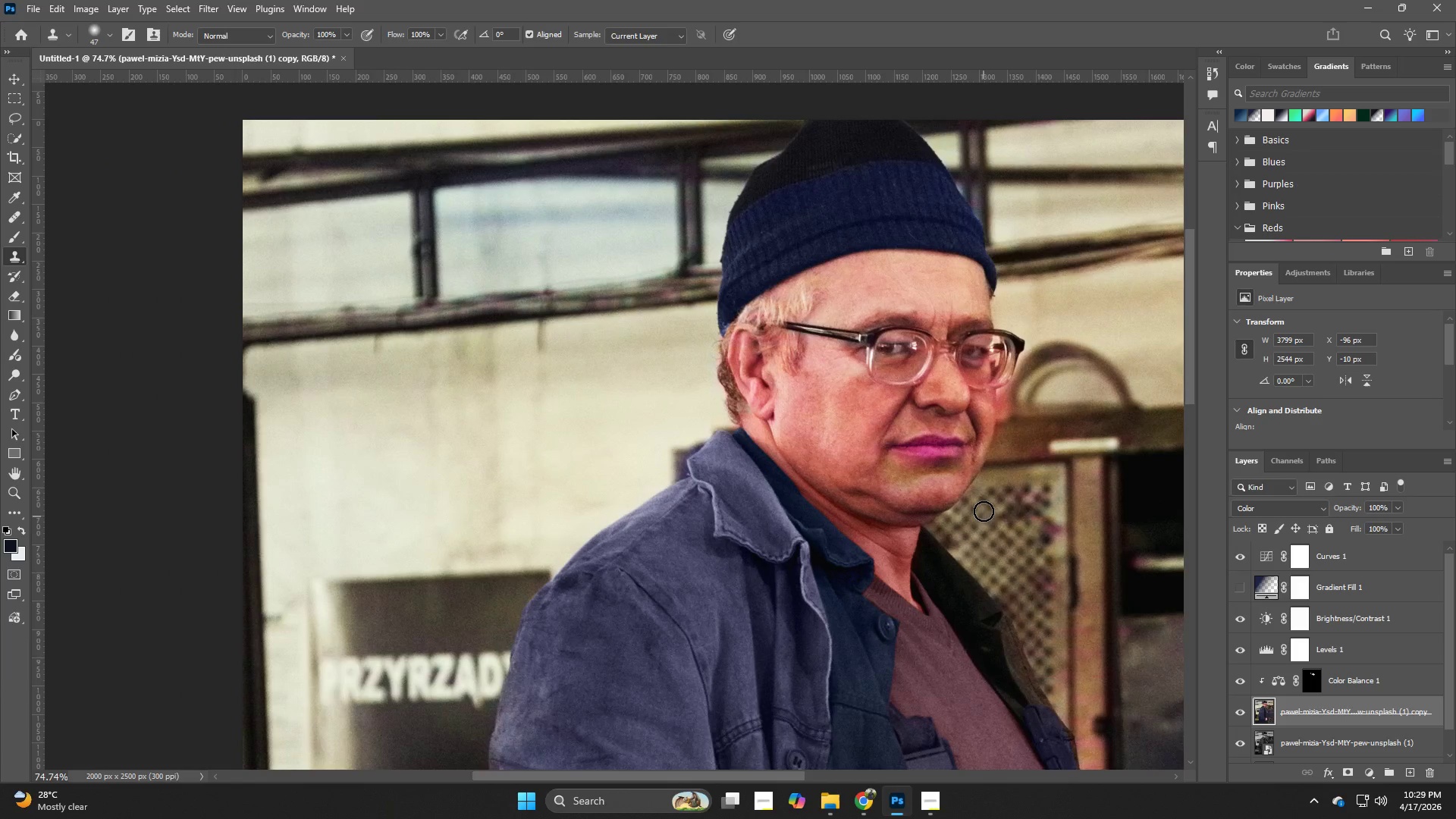 
key(Control+Z)
 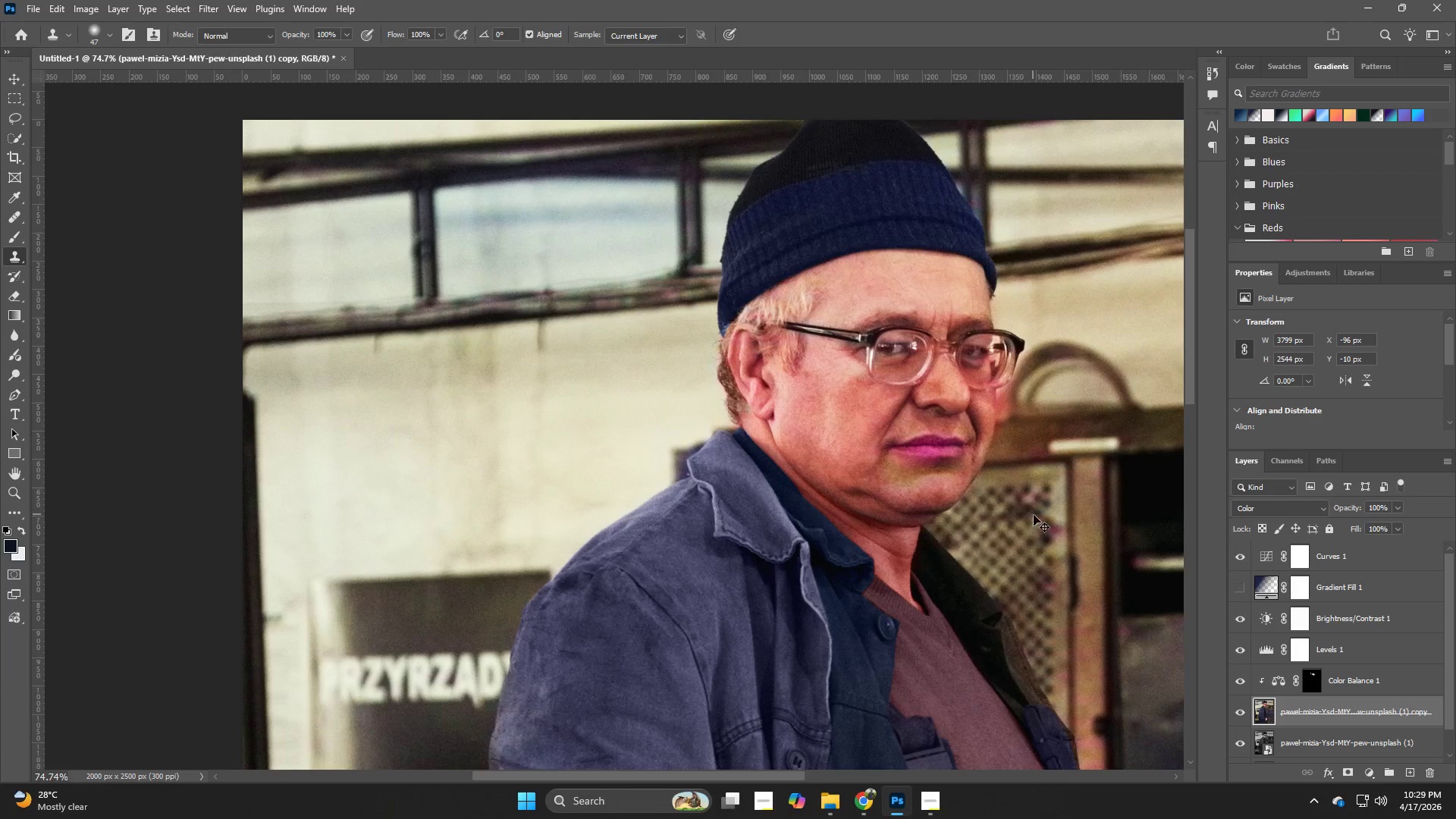 
key(Control+Z)
 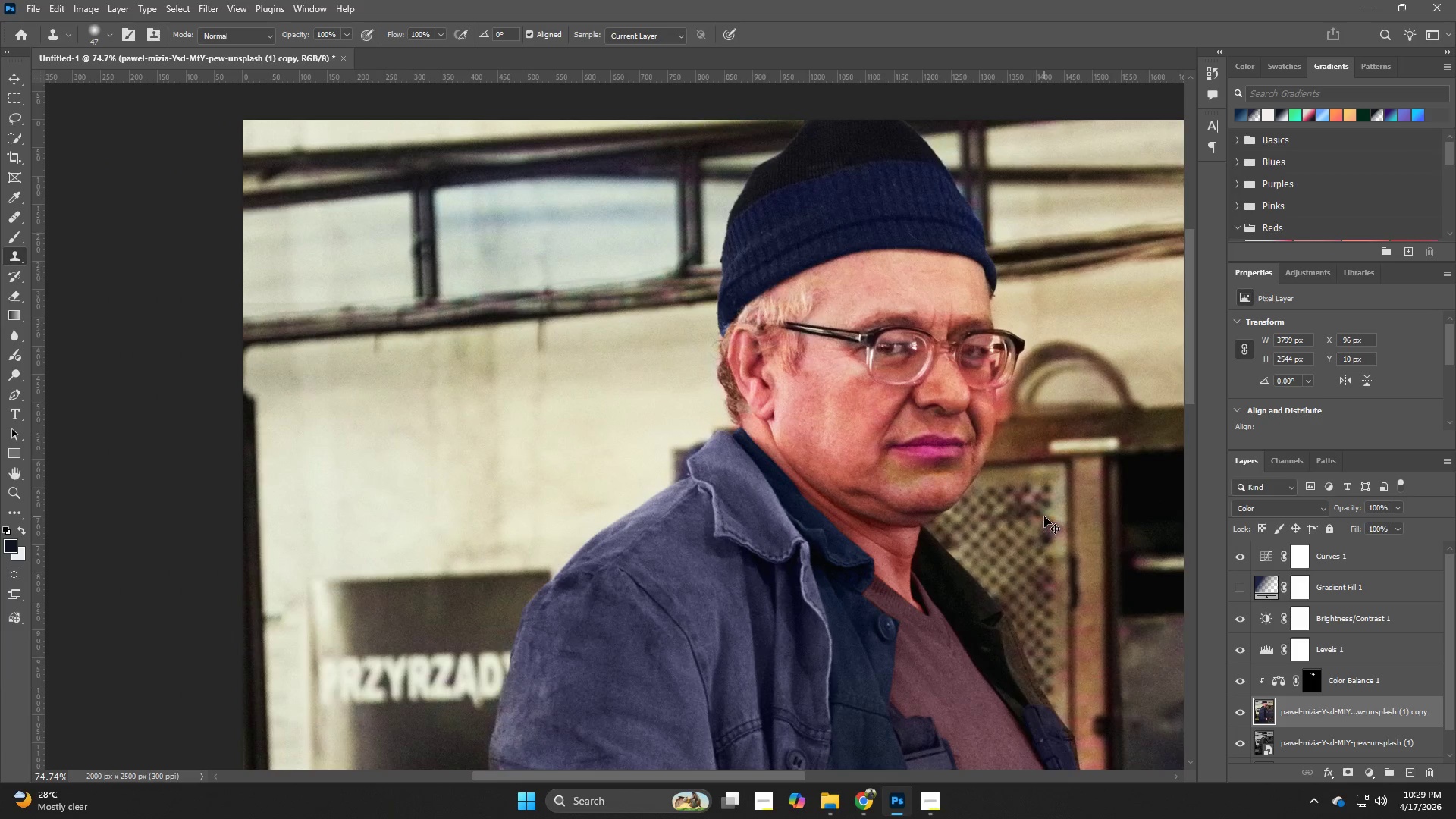 
key(Control+Z)
 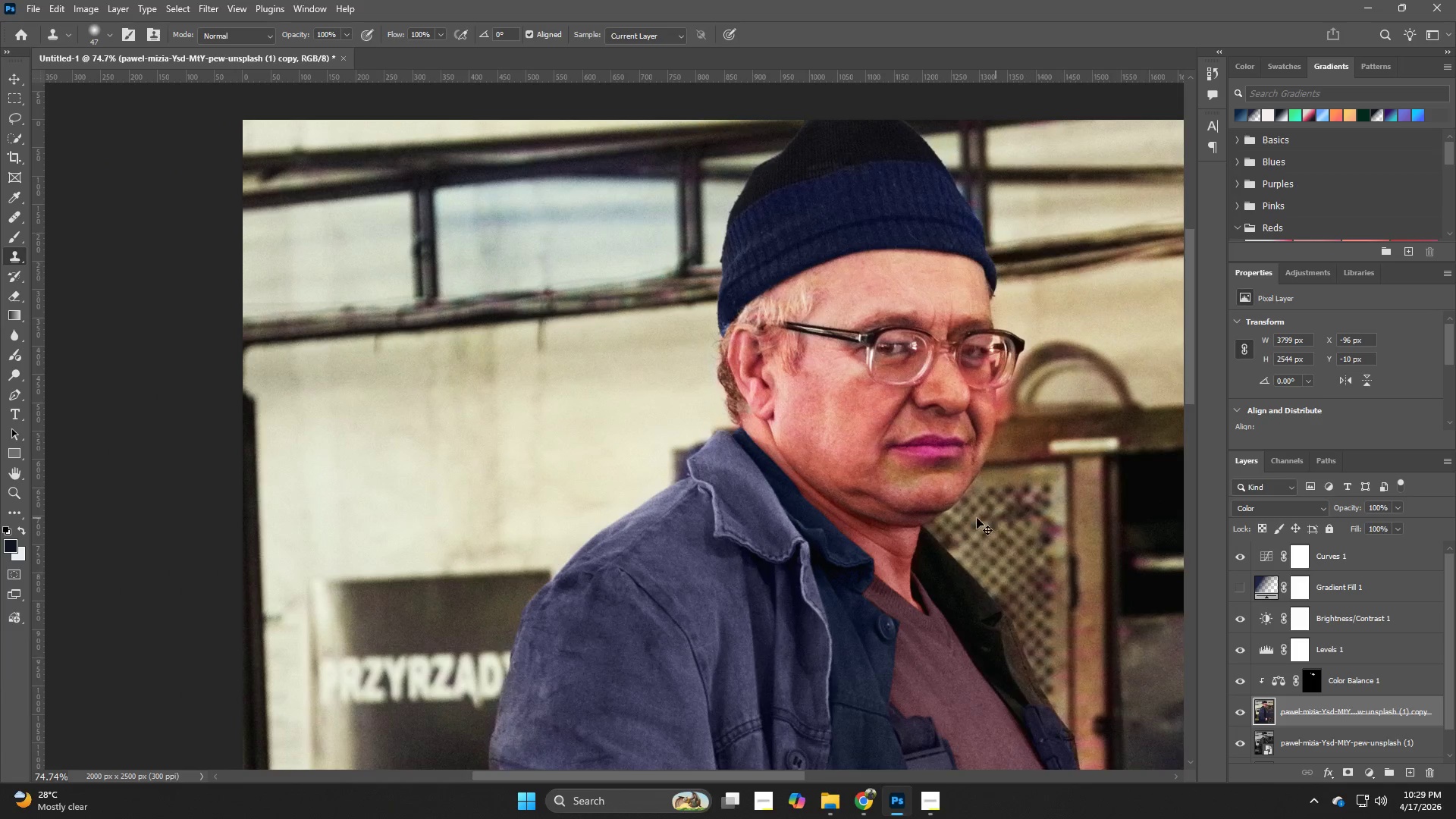 
key(Control+Z)
 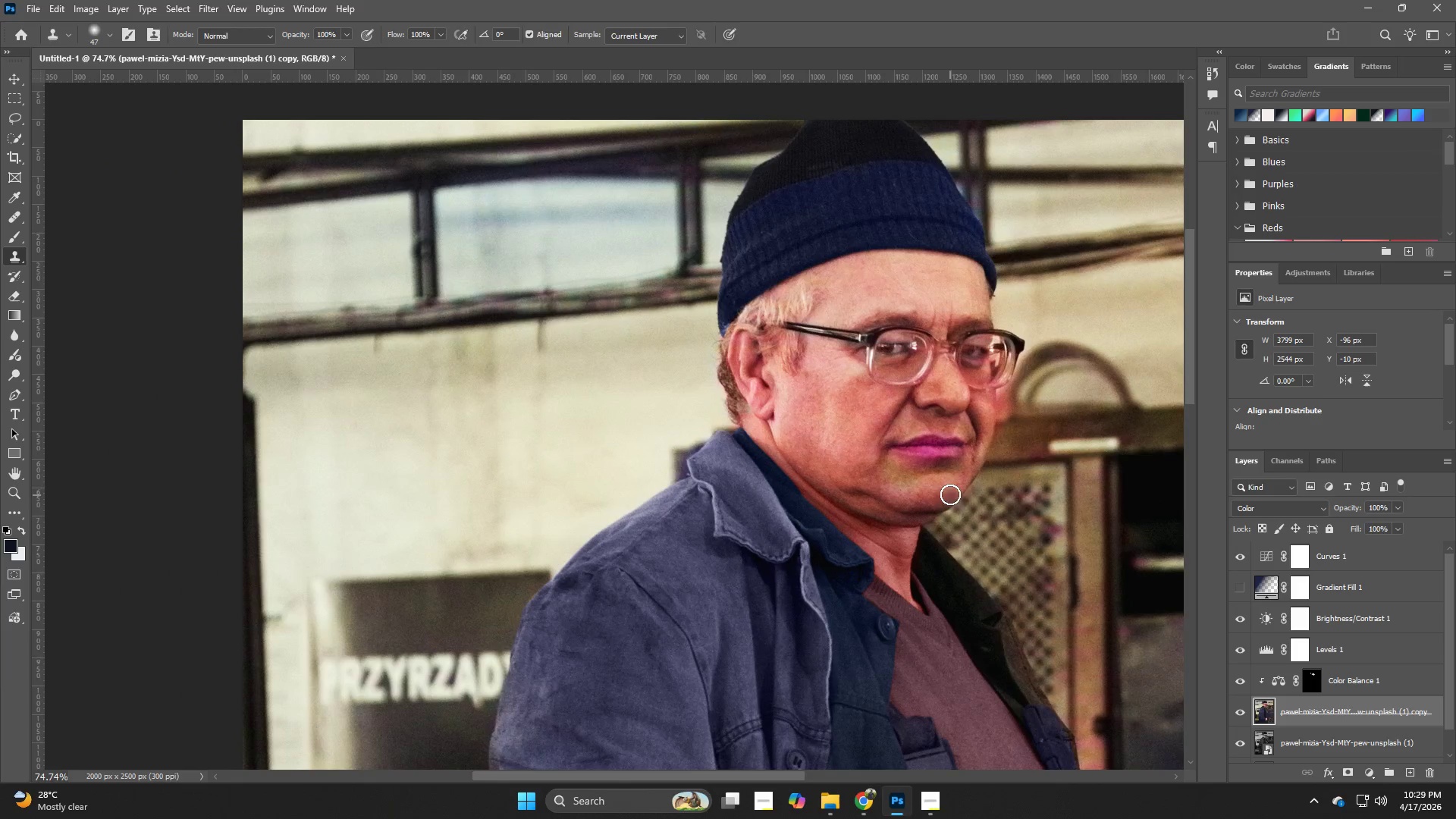 
hold_key(key=Z, duration=1.31)
 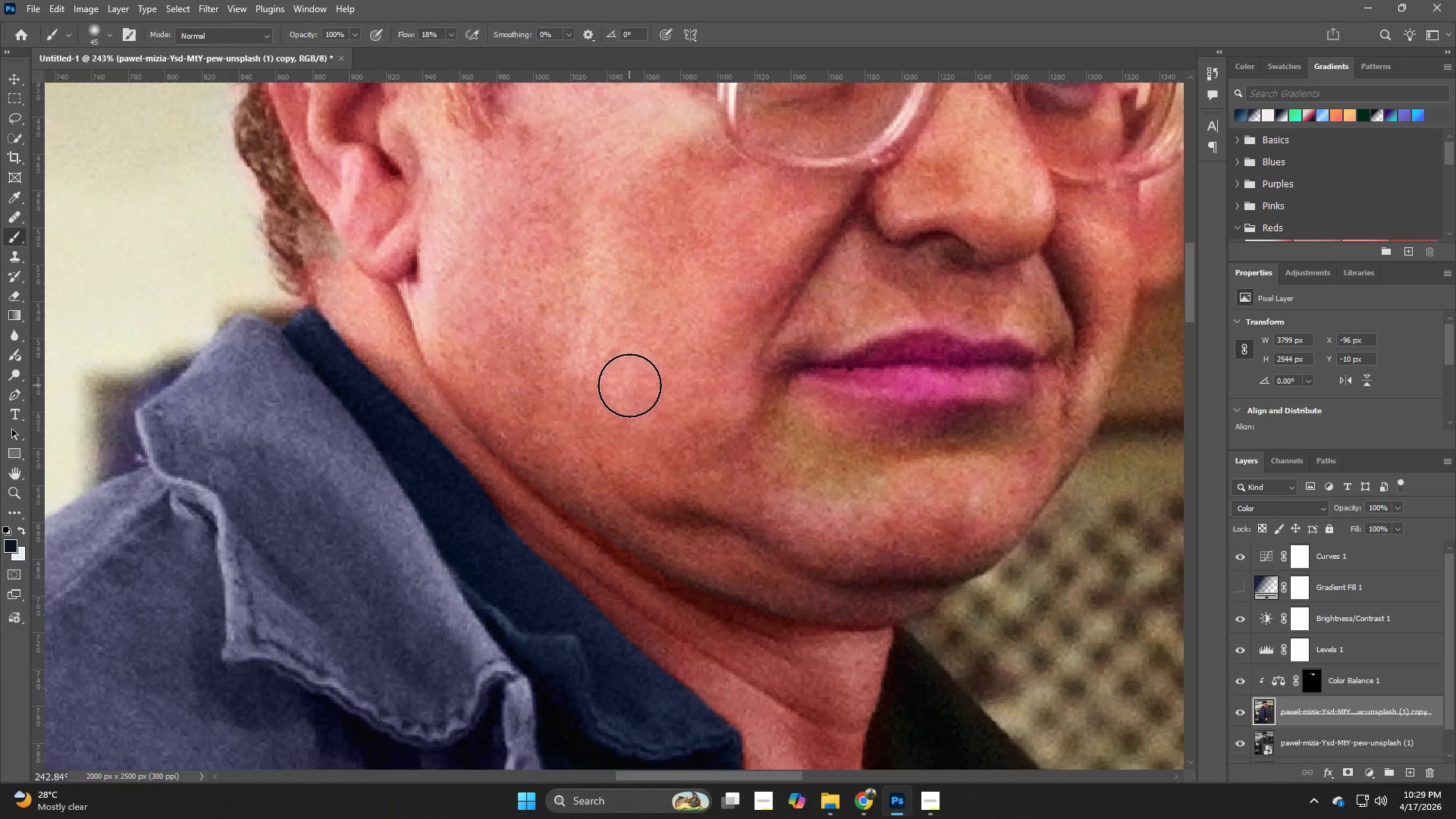 
left_click_drag(start_coordinate=[932, 481], to_coordinate=[1006, 516])
 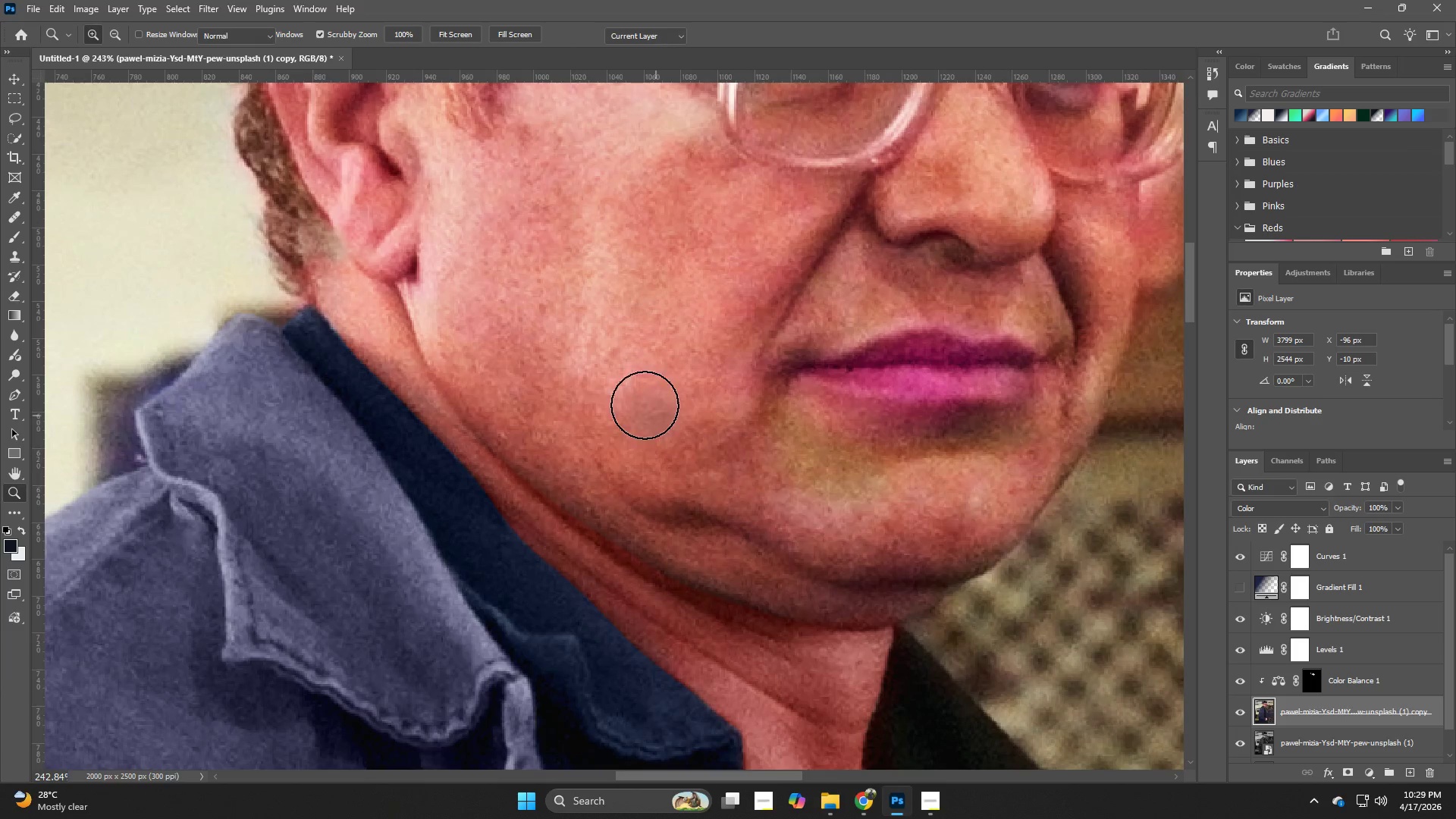 
hold_key(key=B, duration=1.64)
 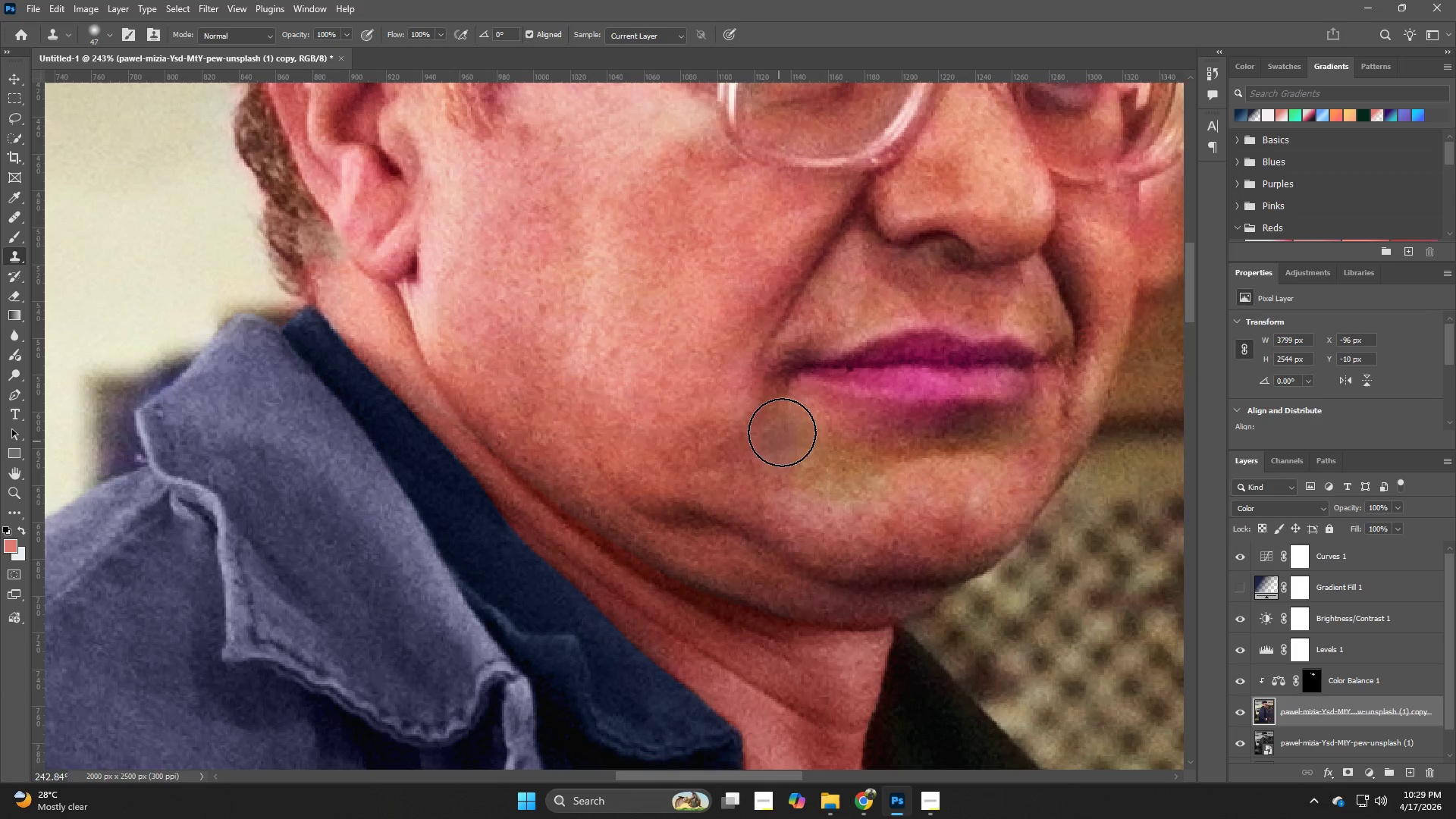 
hold_key(key=AltLeft, duration=1.2)
left_click([650, 375])
 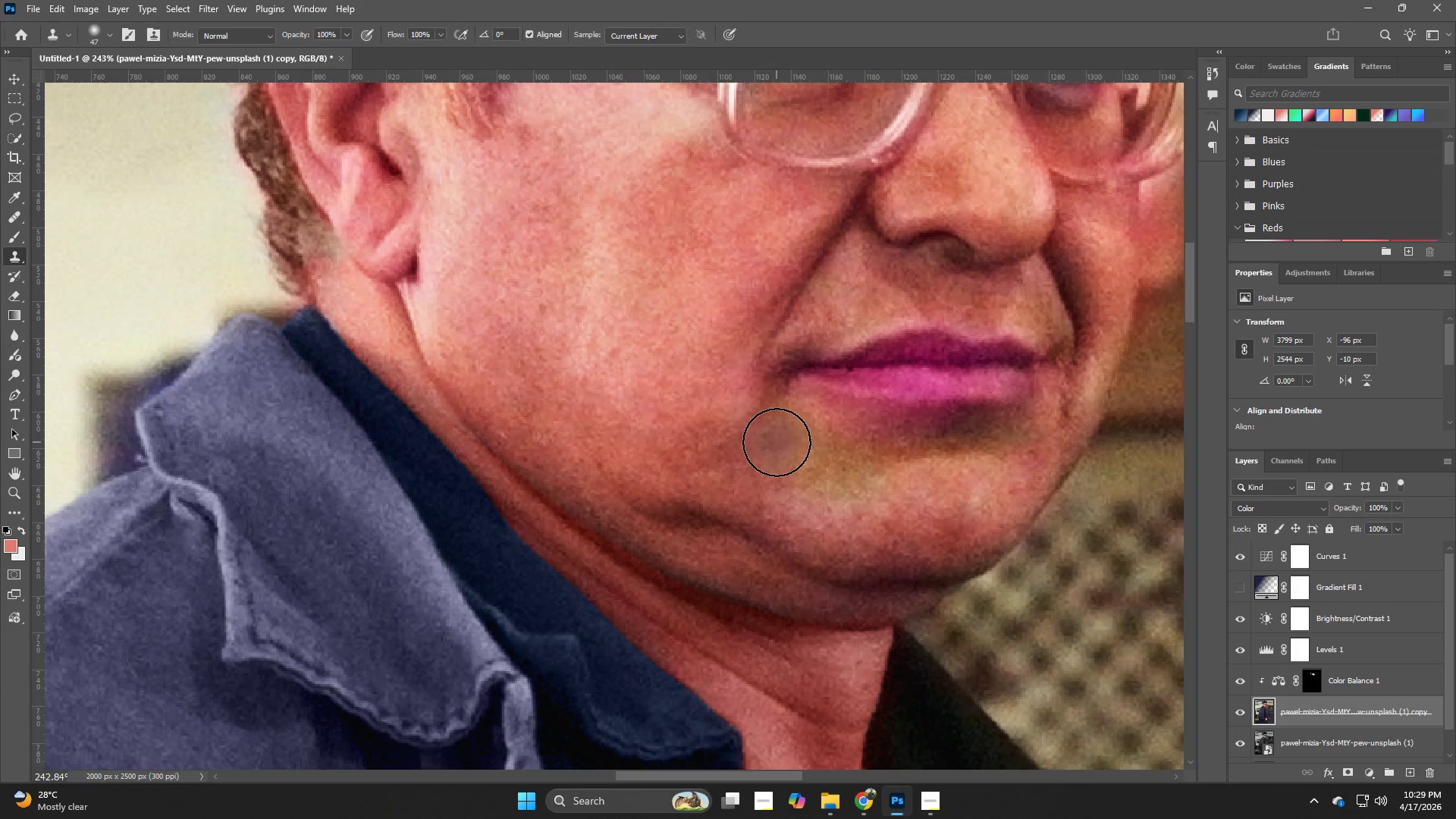 
left_click_drag(start_coordinate=[783, 425], to_coordinate=[877, 493])
 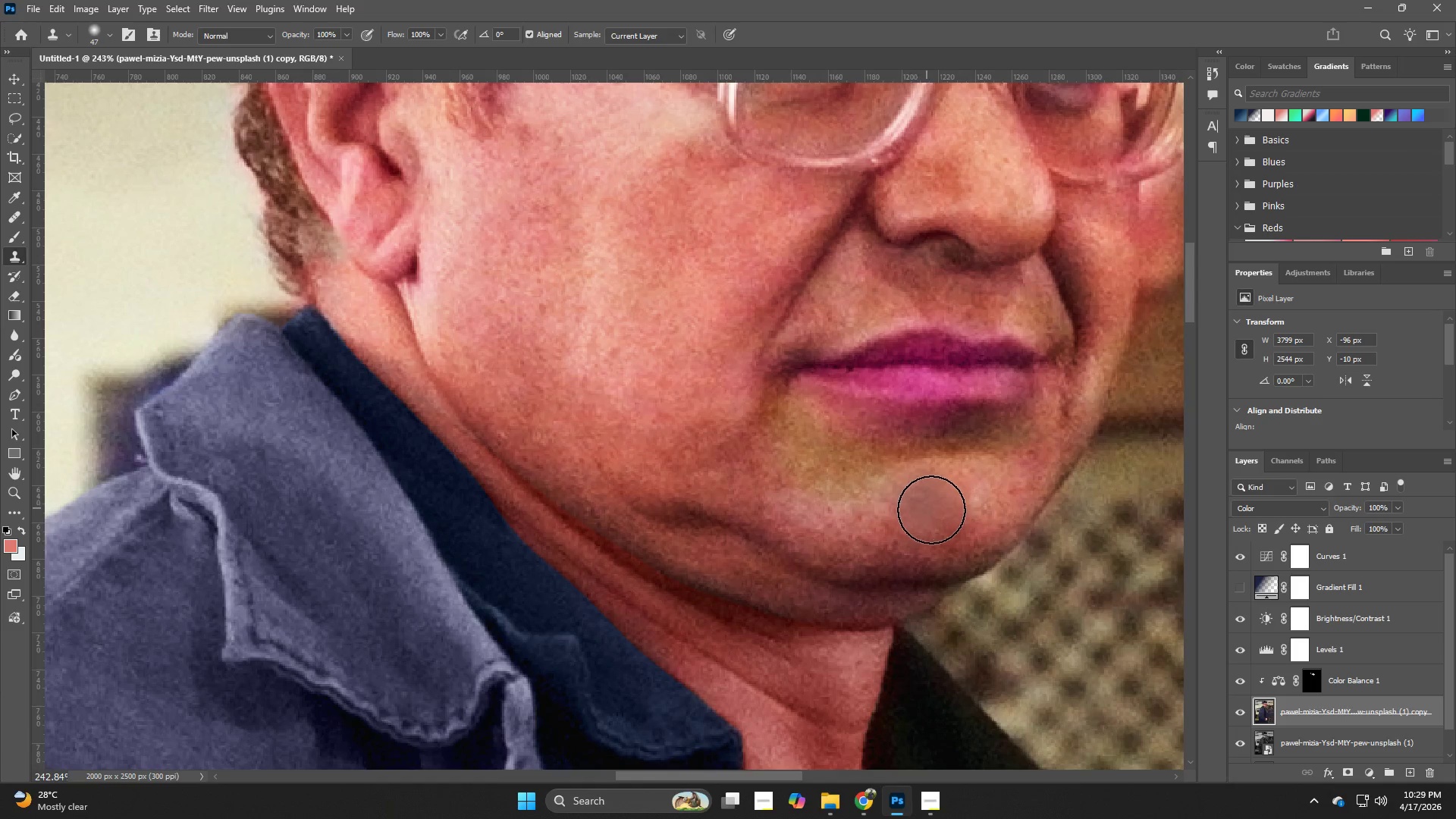 
hold_key(key=AltLeft, duration=1.17)
left_click([945, 518])
 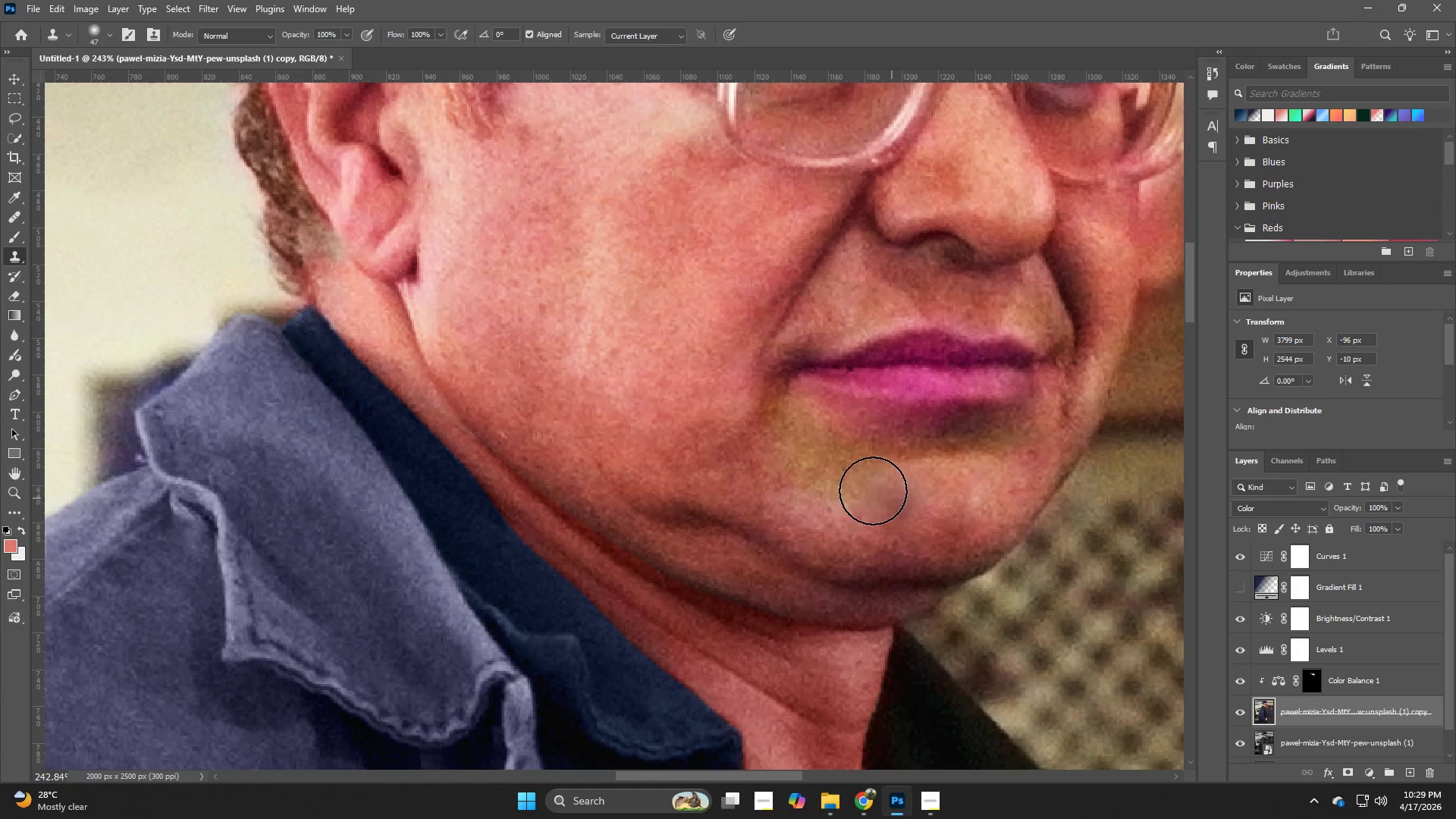 
left_click_drag(start_coordinate=[858, 484], to_coordinate=[830, 479])
 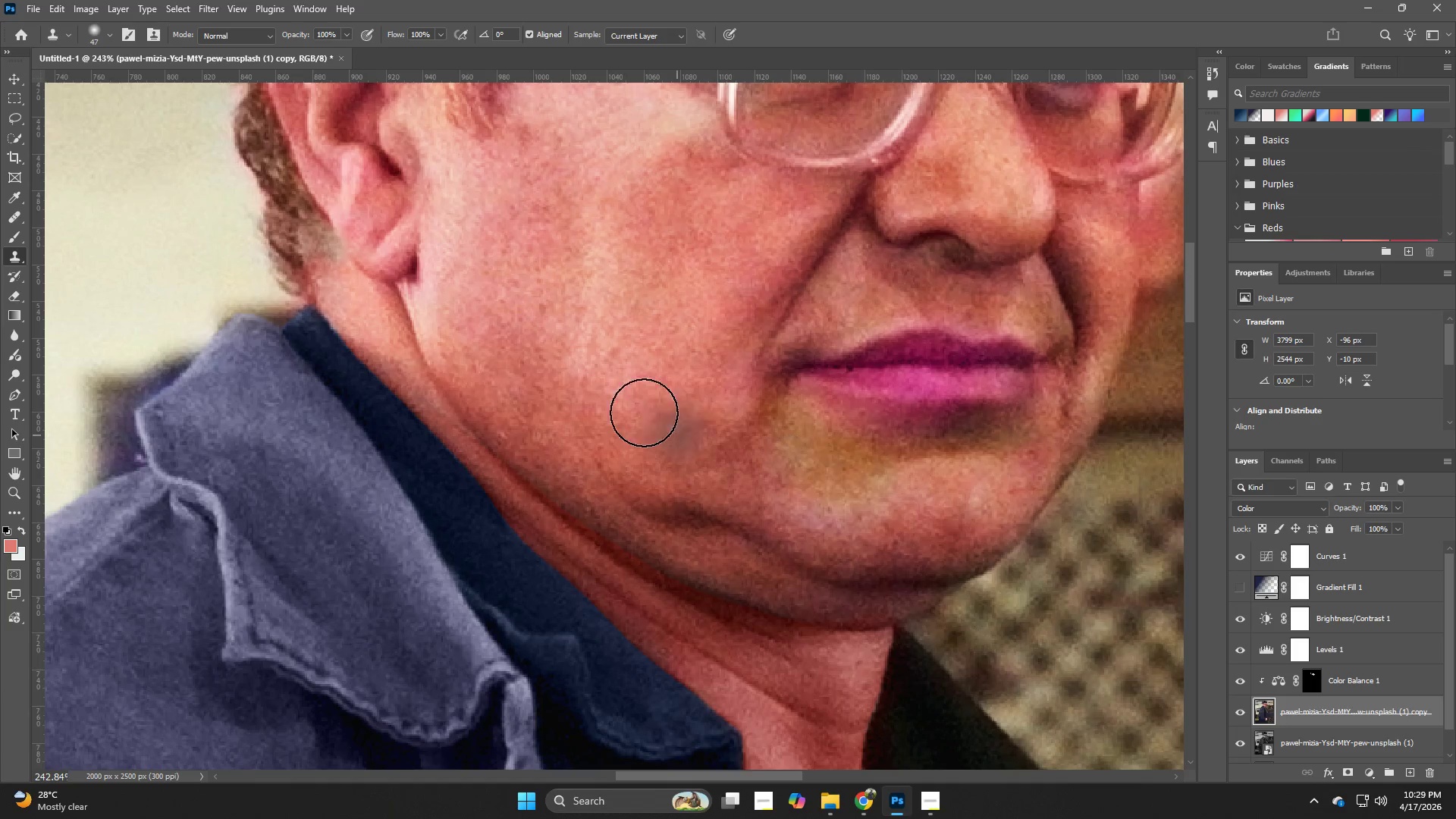 
hold_key(key=AltLeft, duration=1.14)
double_click([507, 300])
 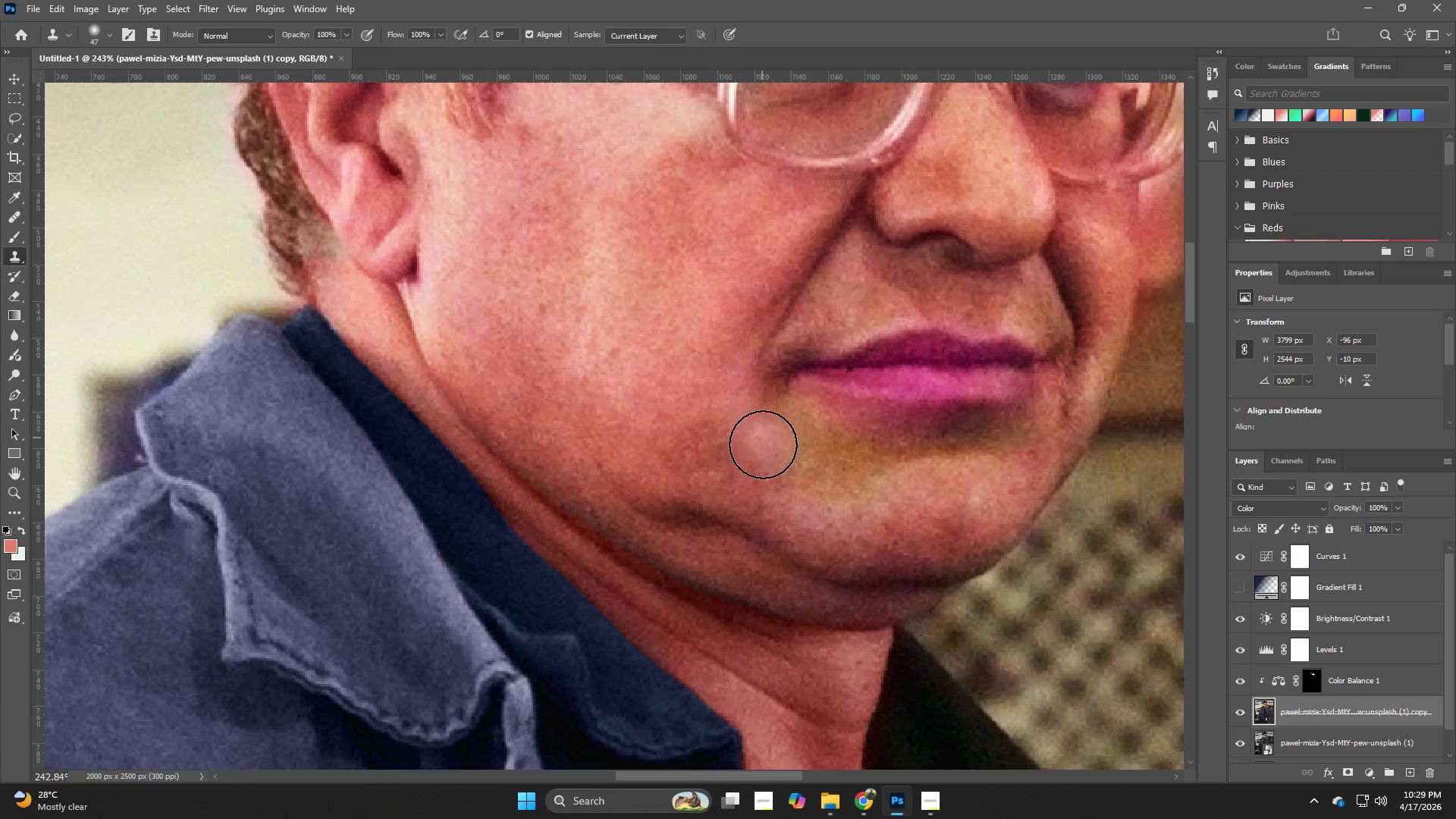 
left_click_drag(start_coordinate=[763, 450], to_coordinate=[852, 479])
 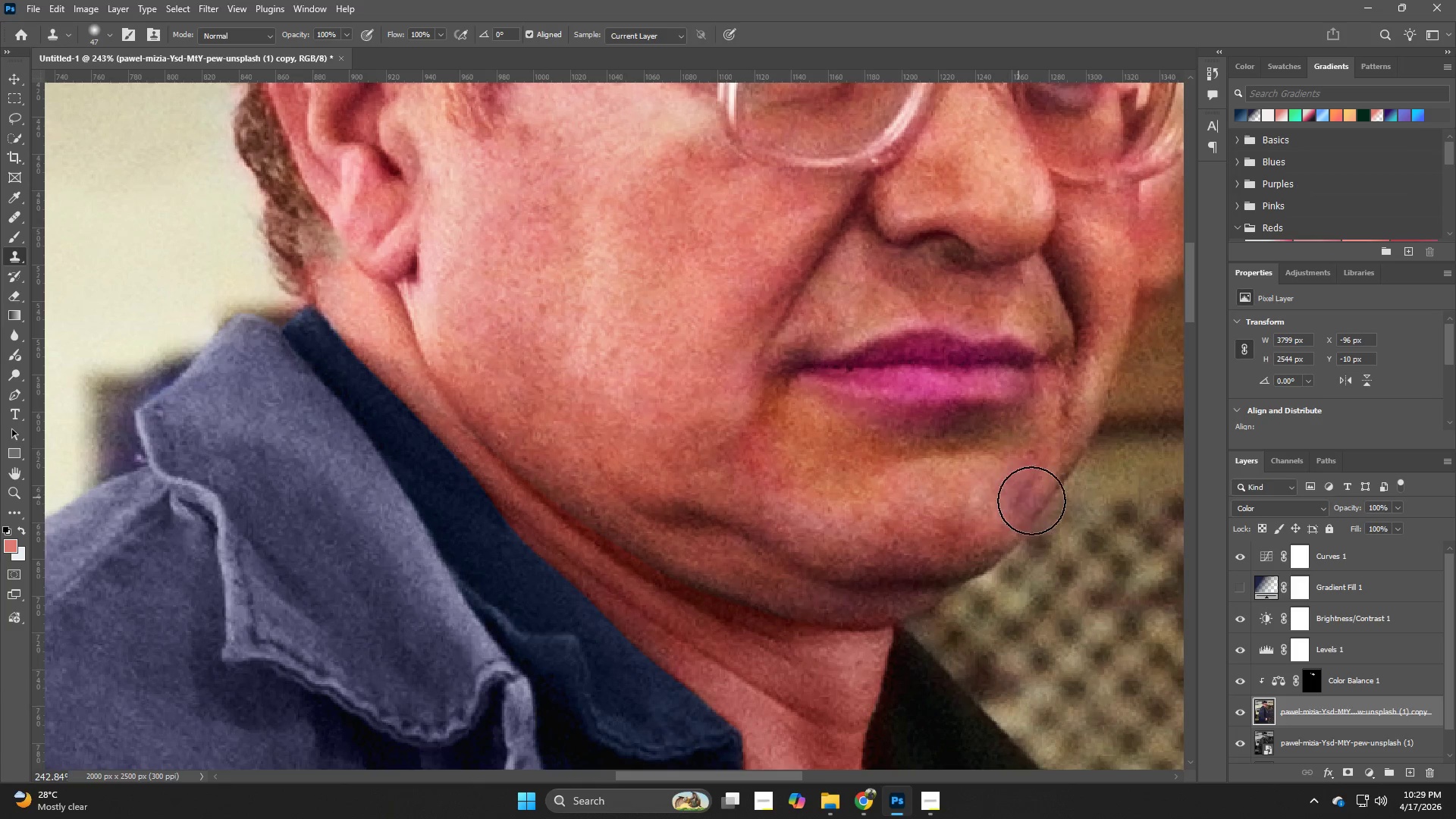 
key(Control+Z)
 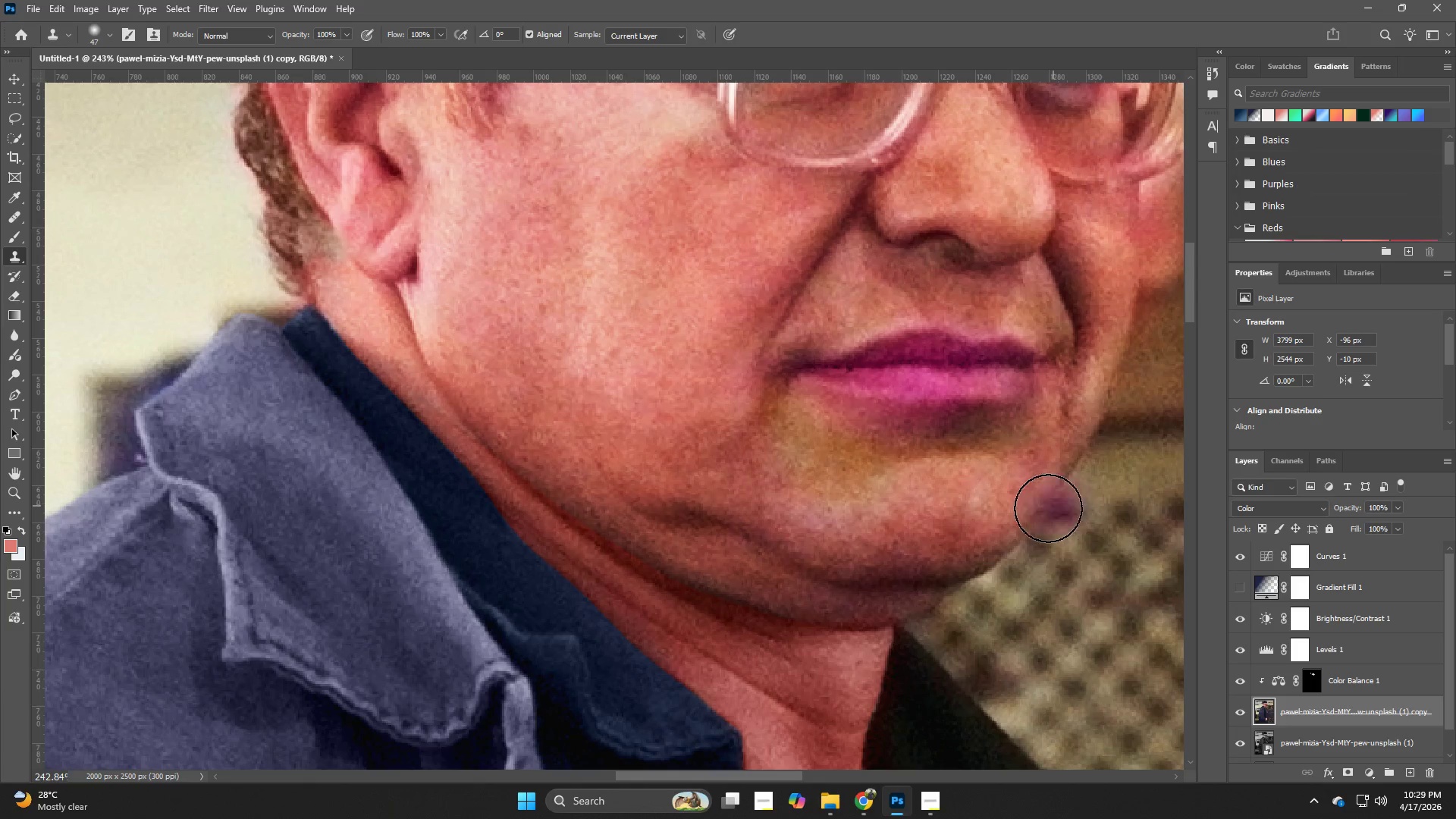 
hold_key(key=Z, duration=0.56)
 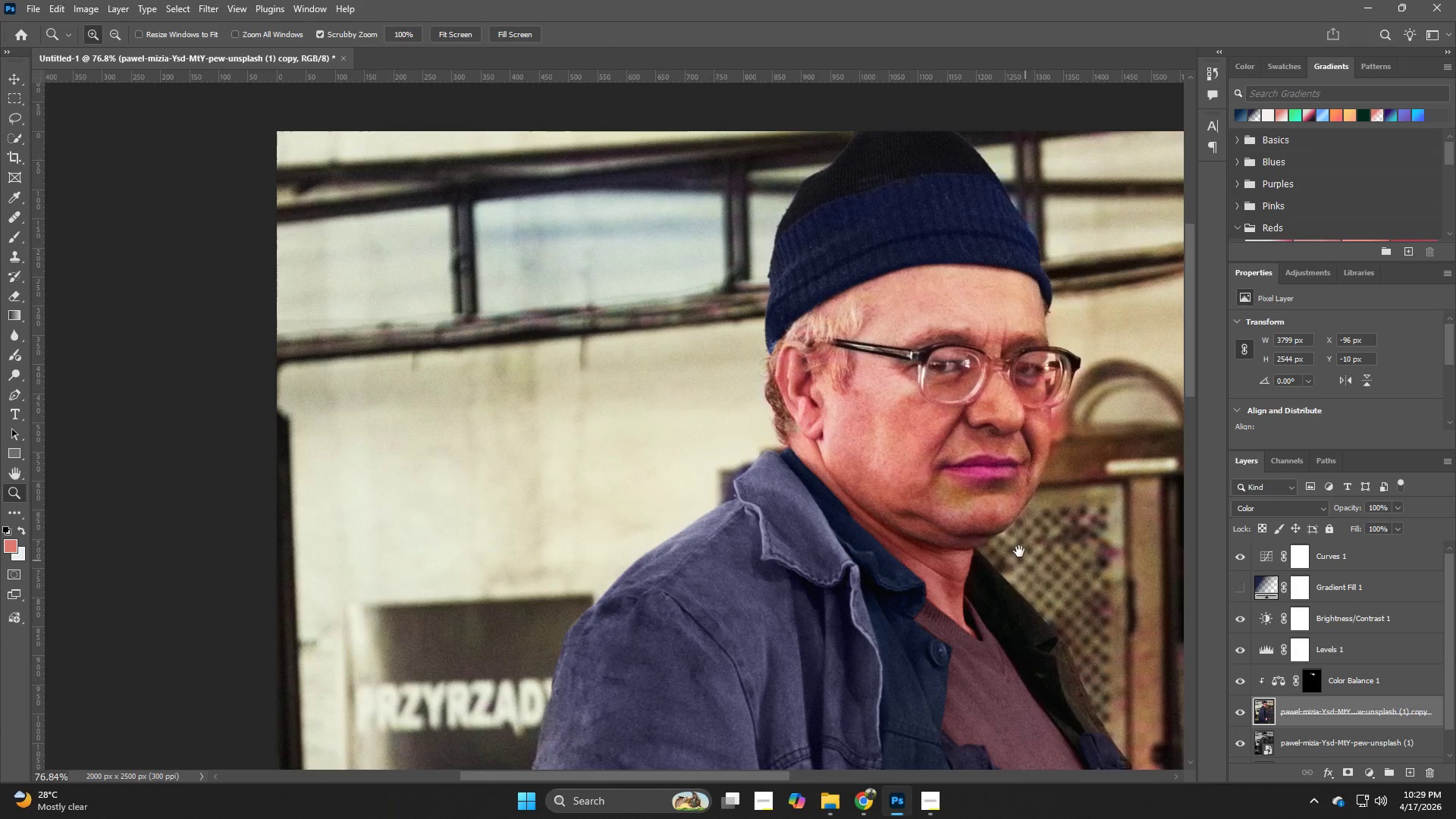 
left_click_drag(start_coordinate=[1011, 513], to_coordinate=[939, 539])
 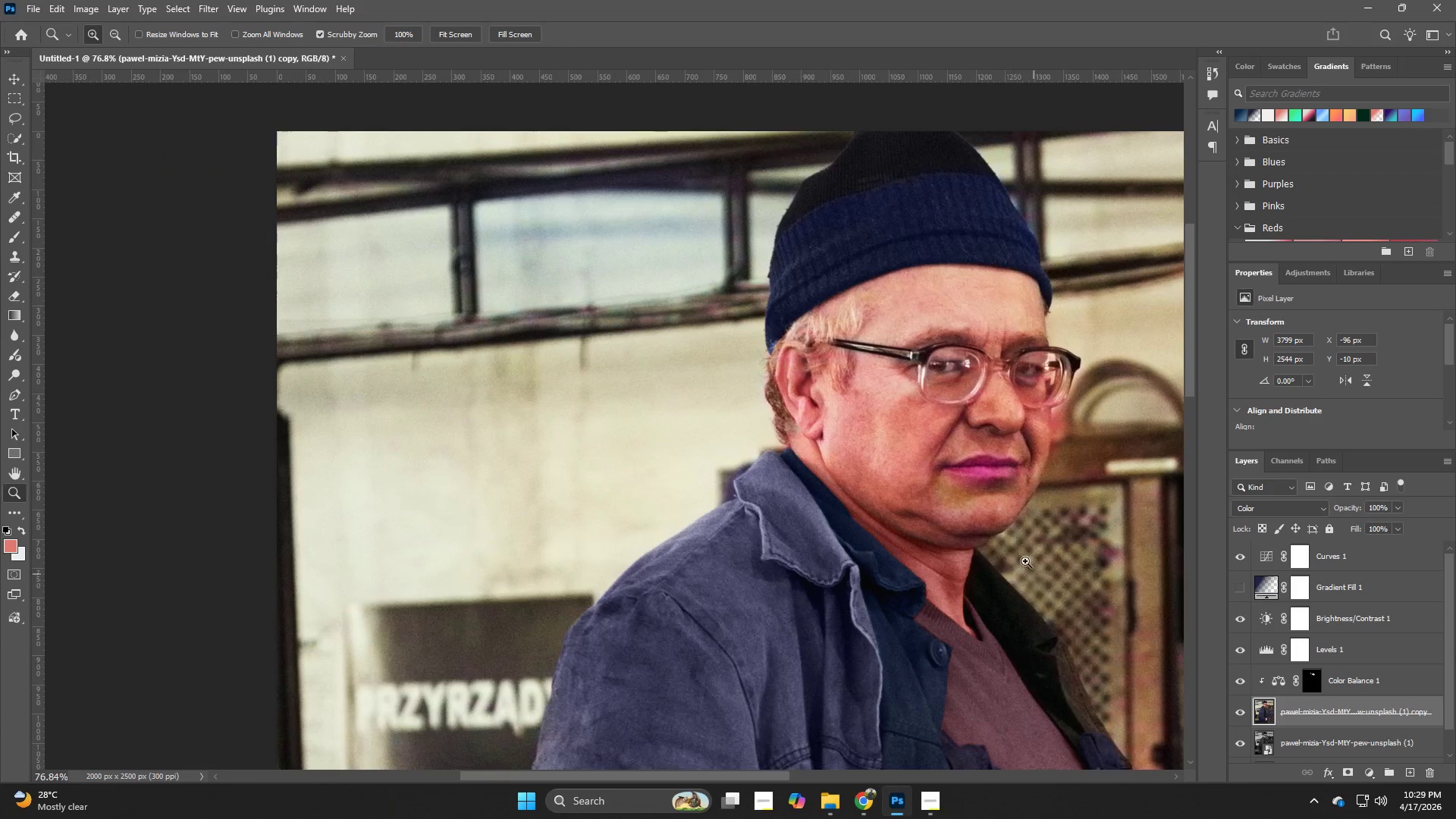 
hold_key(key=Space, duration=0.58)
 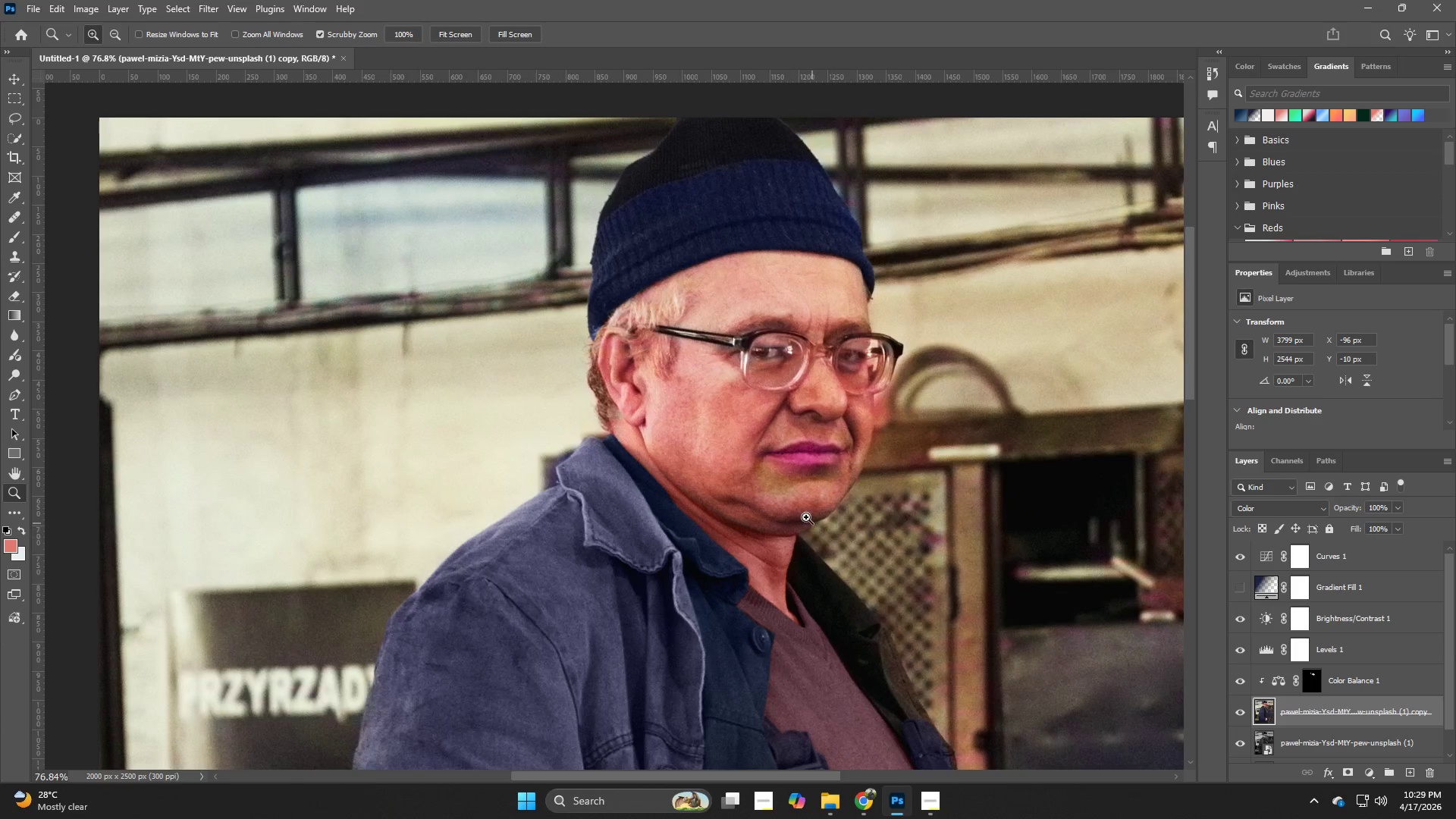 
left_click_drag(start_coordinate=[1018, 551], to_coordinate=[840, 538])
 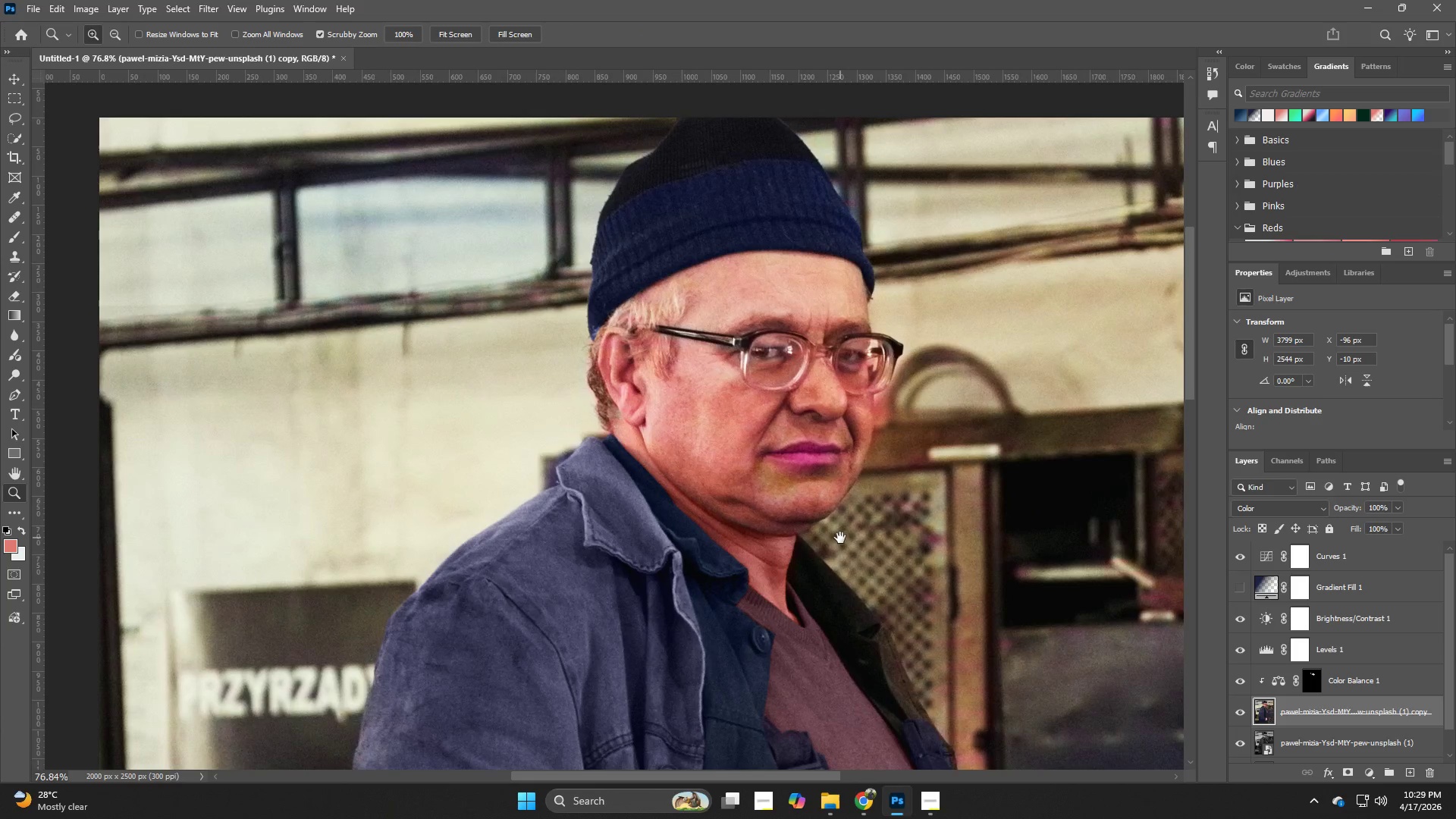 
key(Control+ControlLeft)
 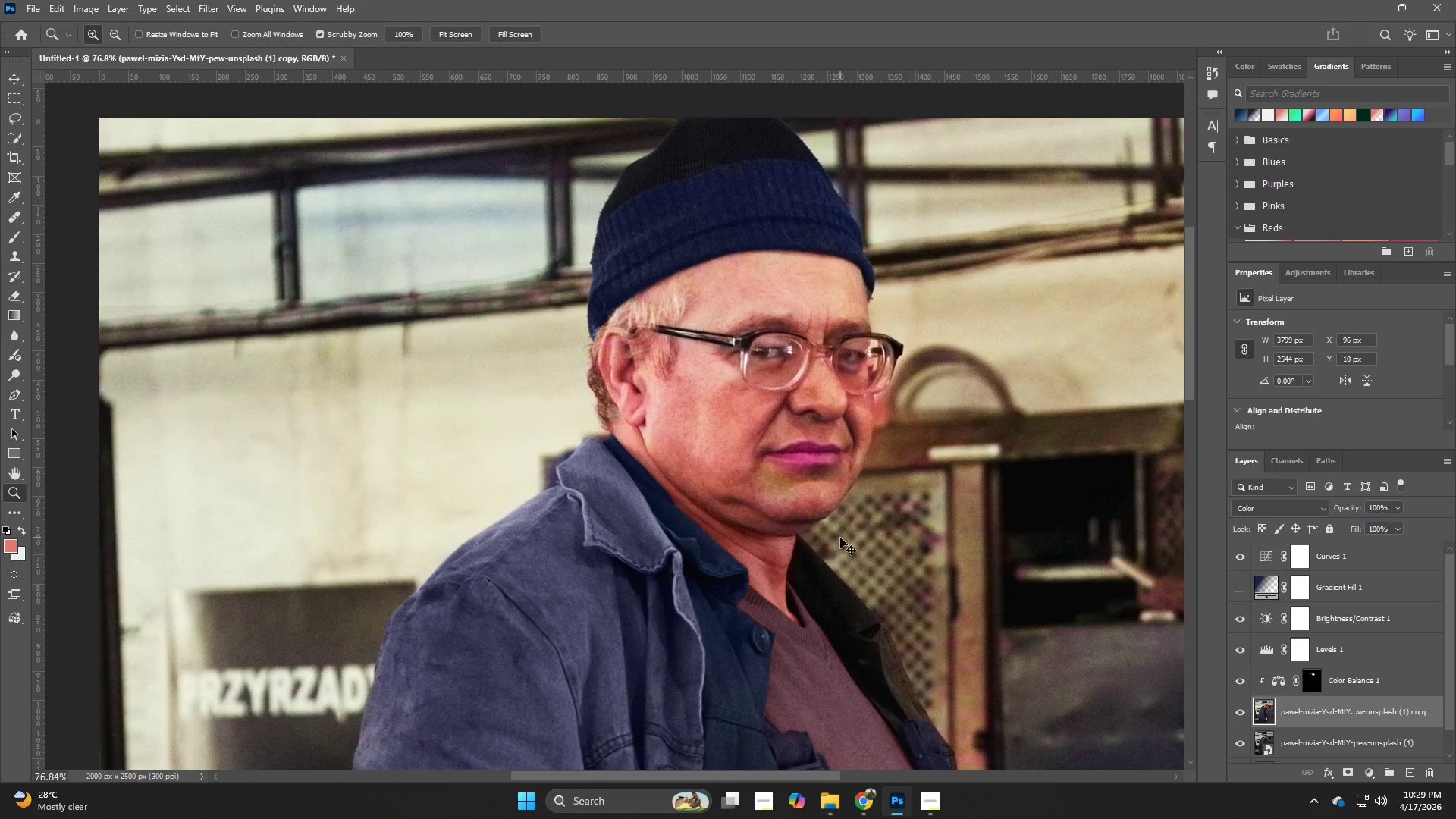 
key(Control+Z)
 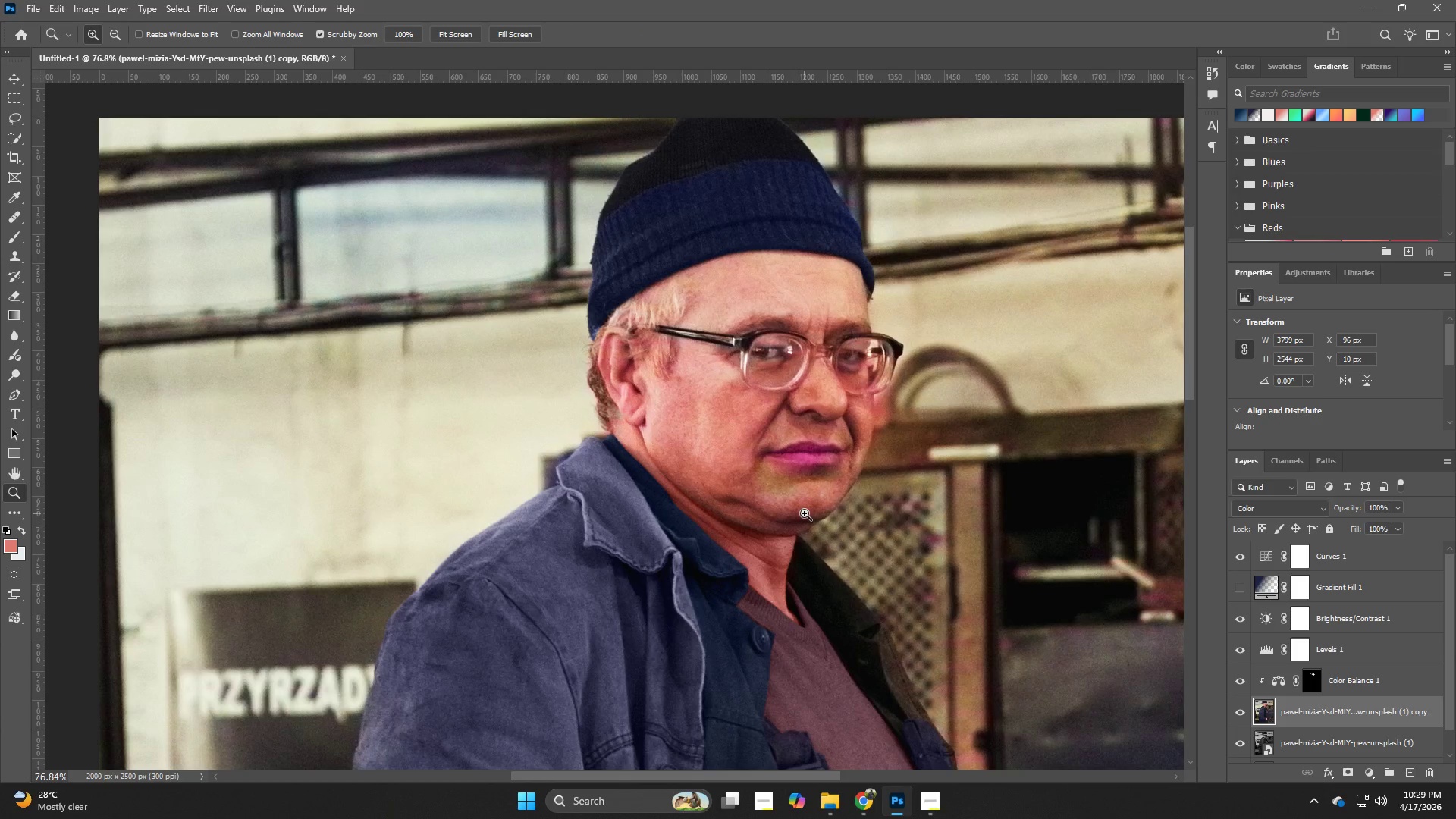 
hold_key(key=Z, duration=1.52)
 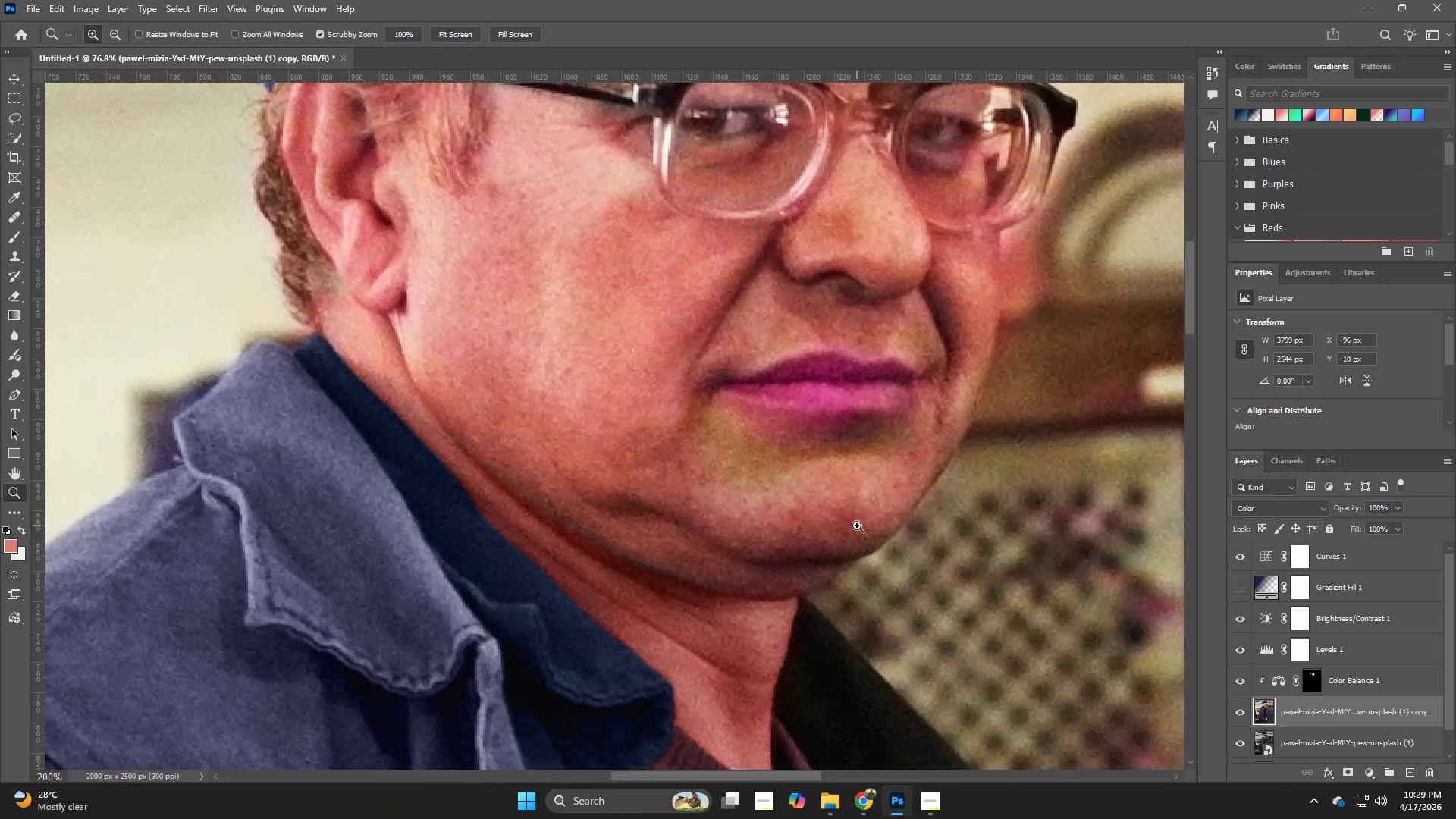 
left_click_drag(start_coordinate=[795, 497], to_coordinate=[868, 532])
 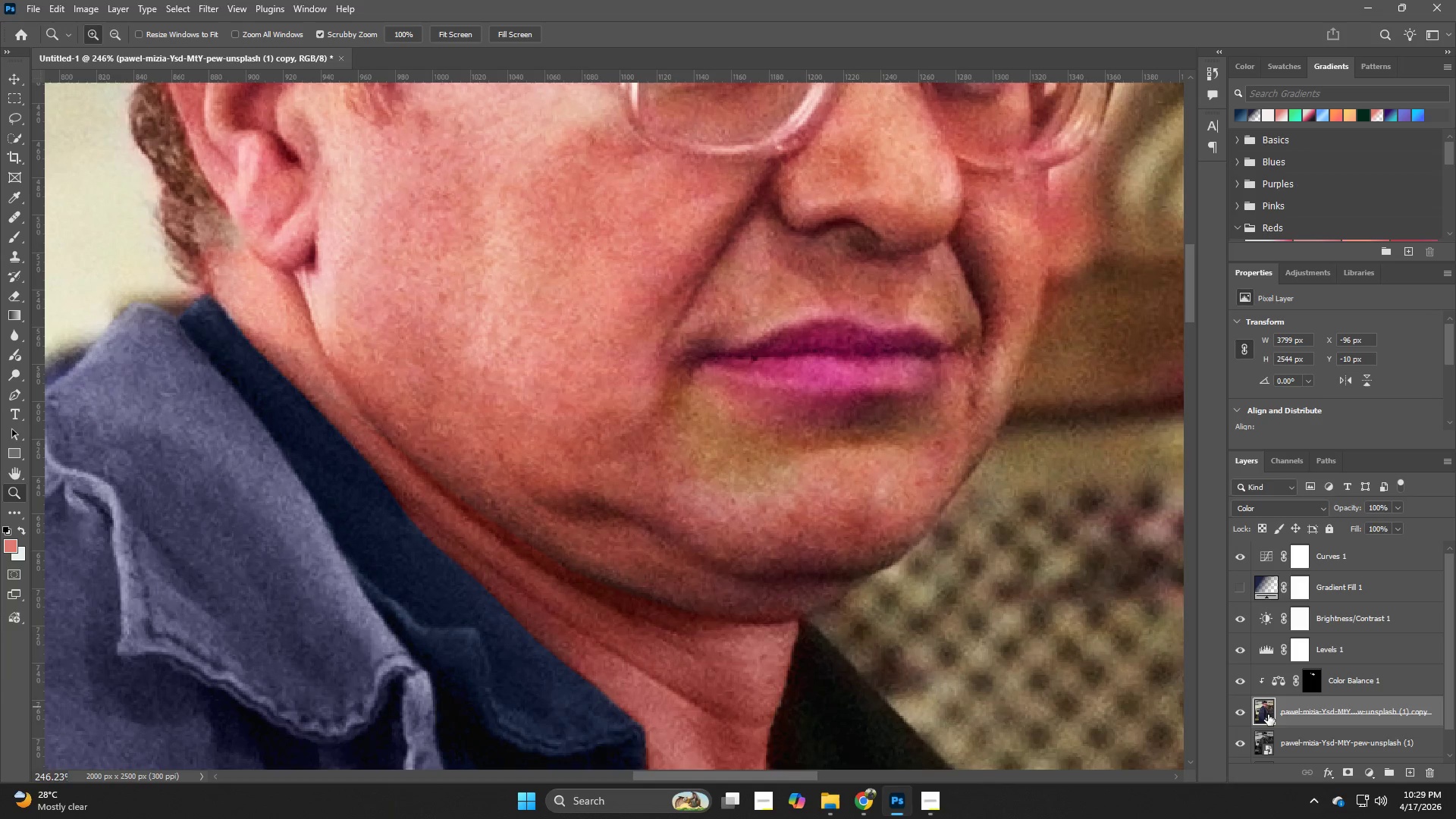 
hold_key(key=Z, duration=0.73)
 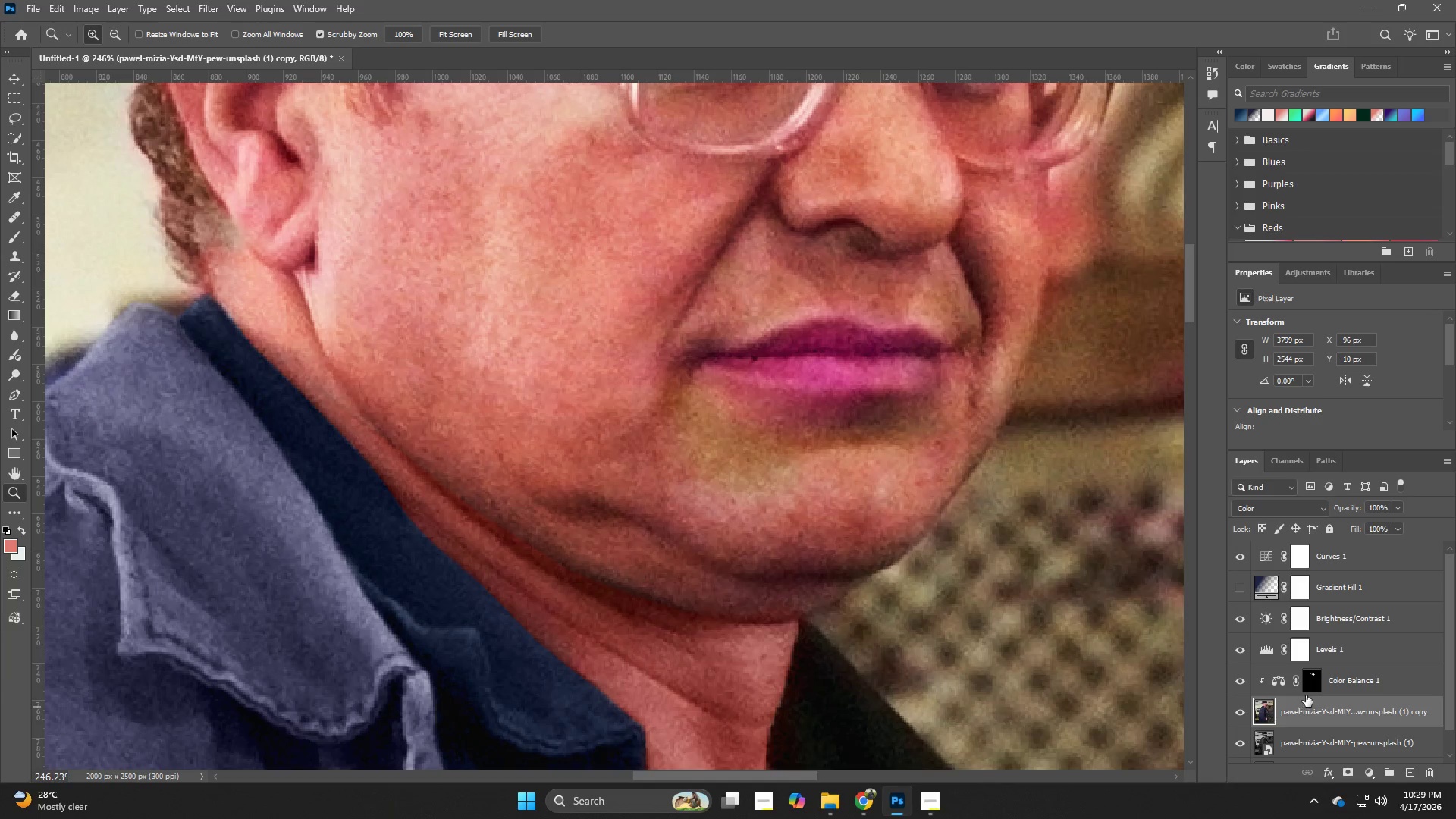 
hold_key(key=Z, duration=11.09)
 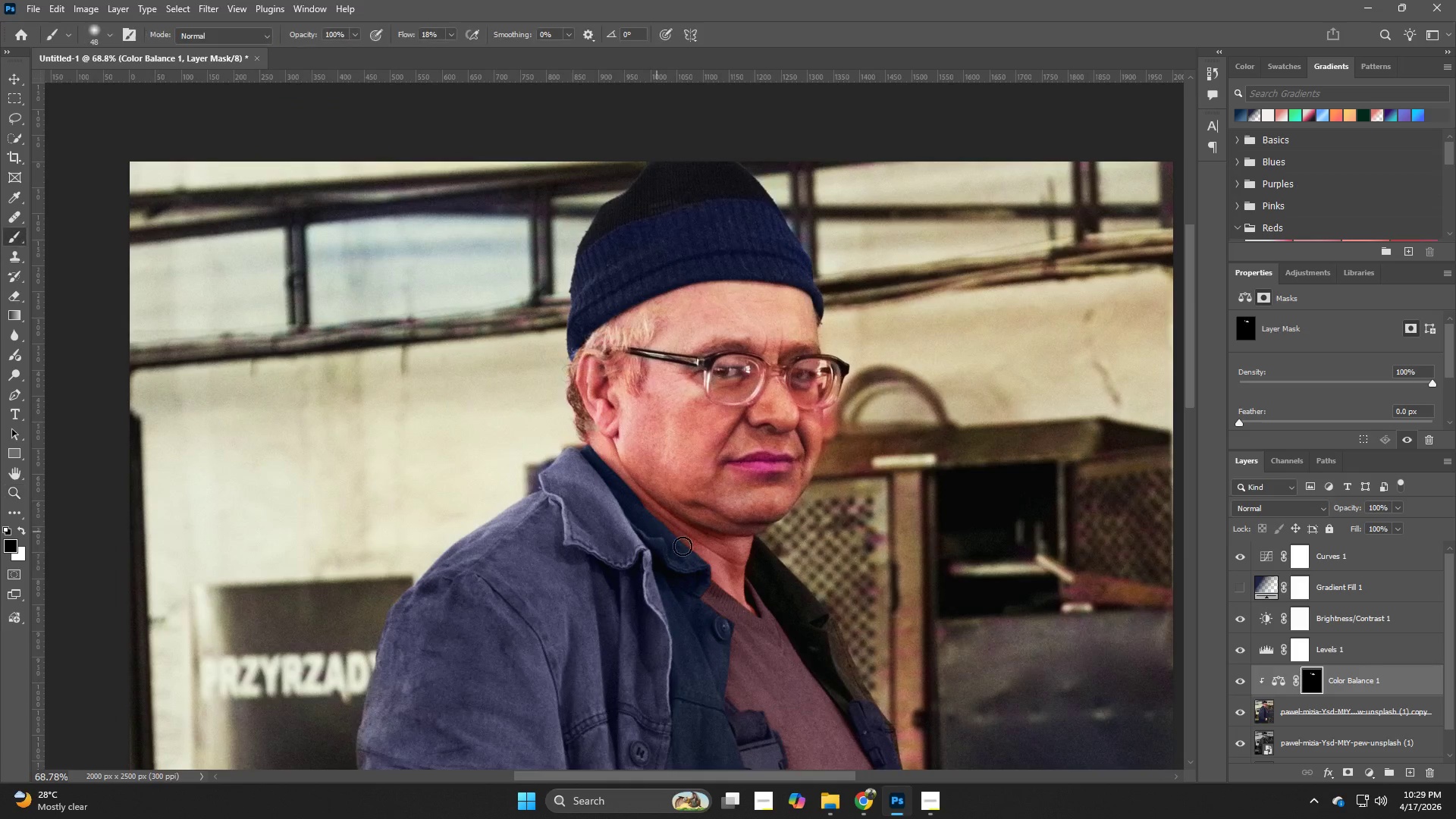 
left_click([1310, 686])
 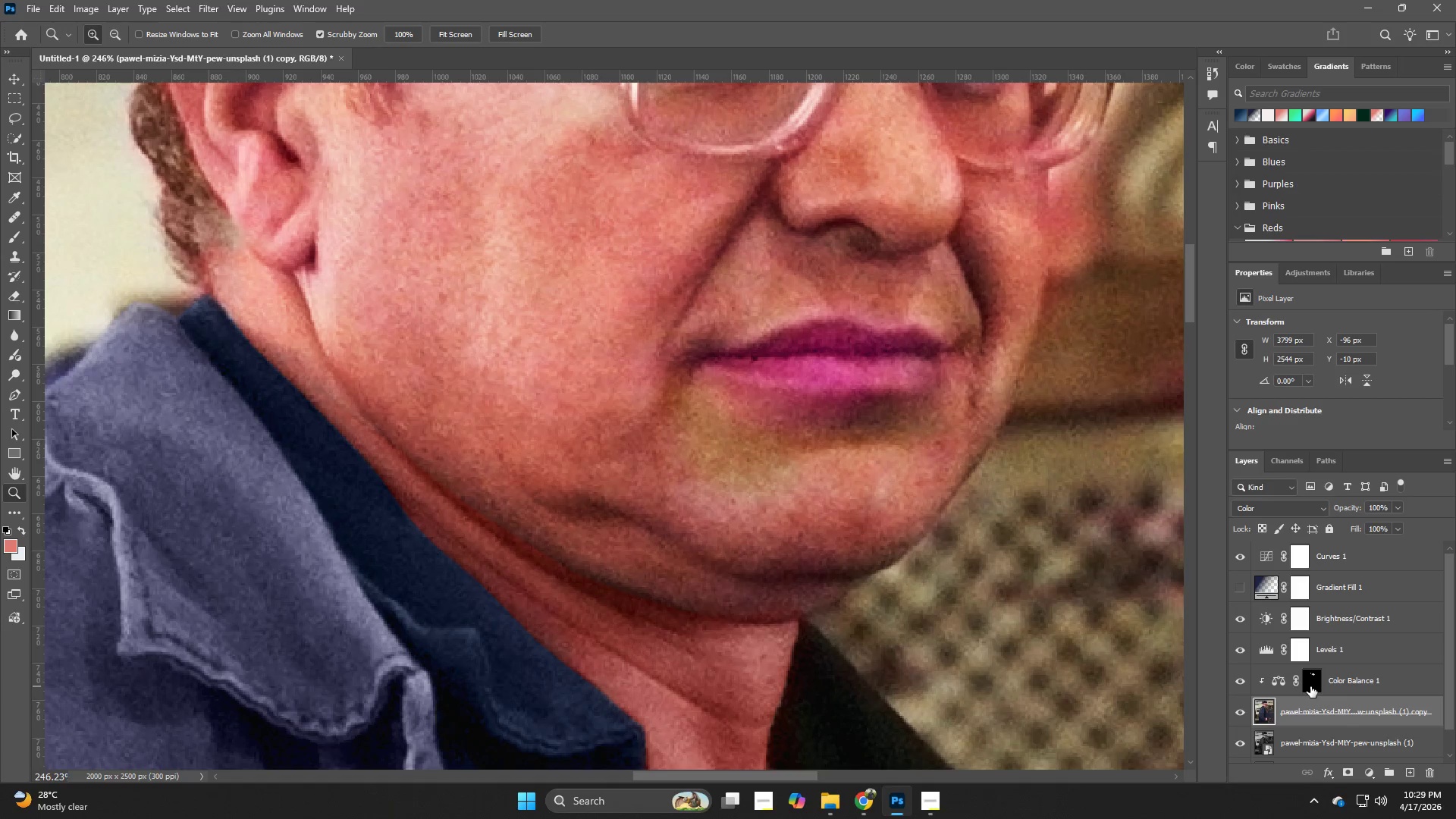 
key(B)
 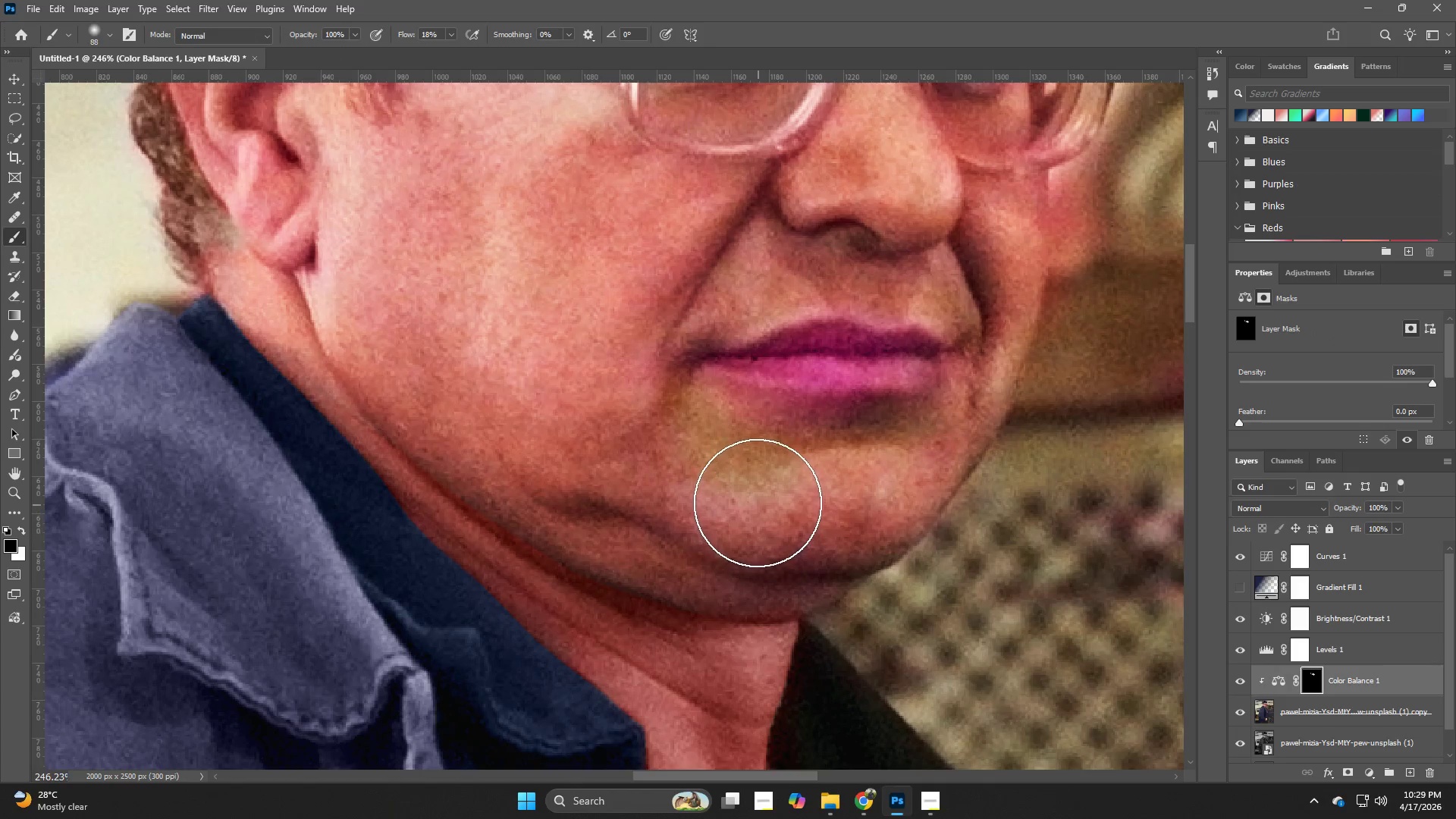 
hold_key(key=AltLeft, duration=0.73)
 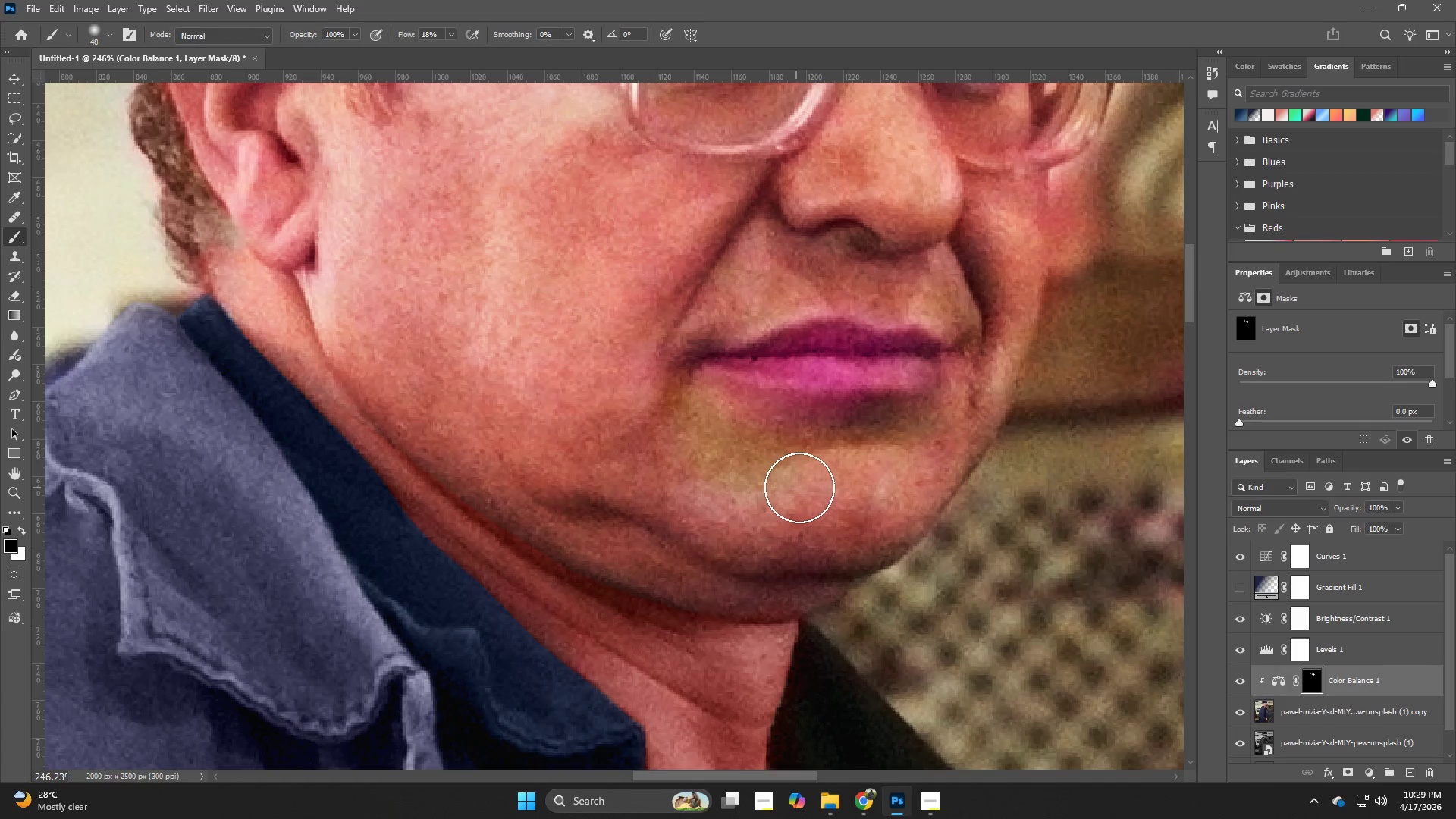 
hold_key(key=AltLeft, duration=0.34)
 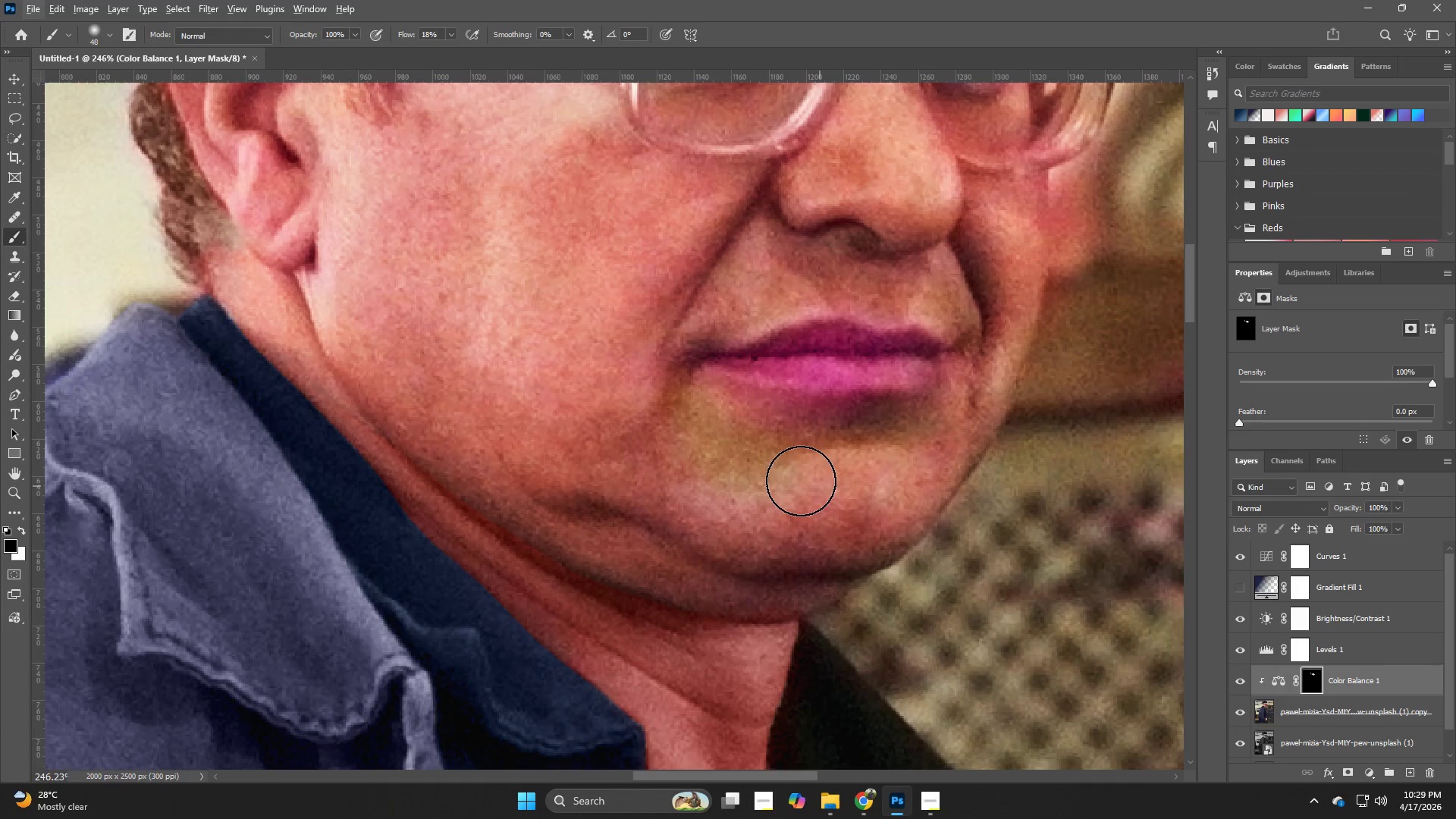 
left_click_drag(start_coordinate=[795, 479], to_coordinate=[905, 441])
 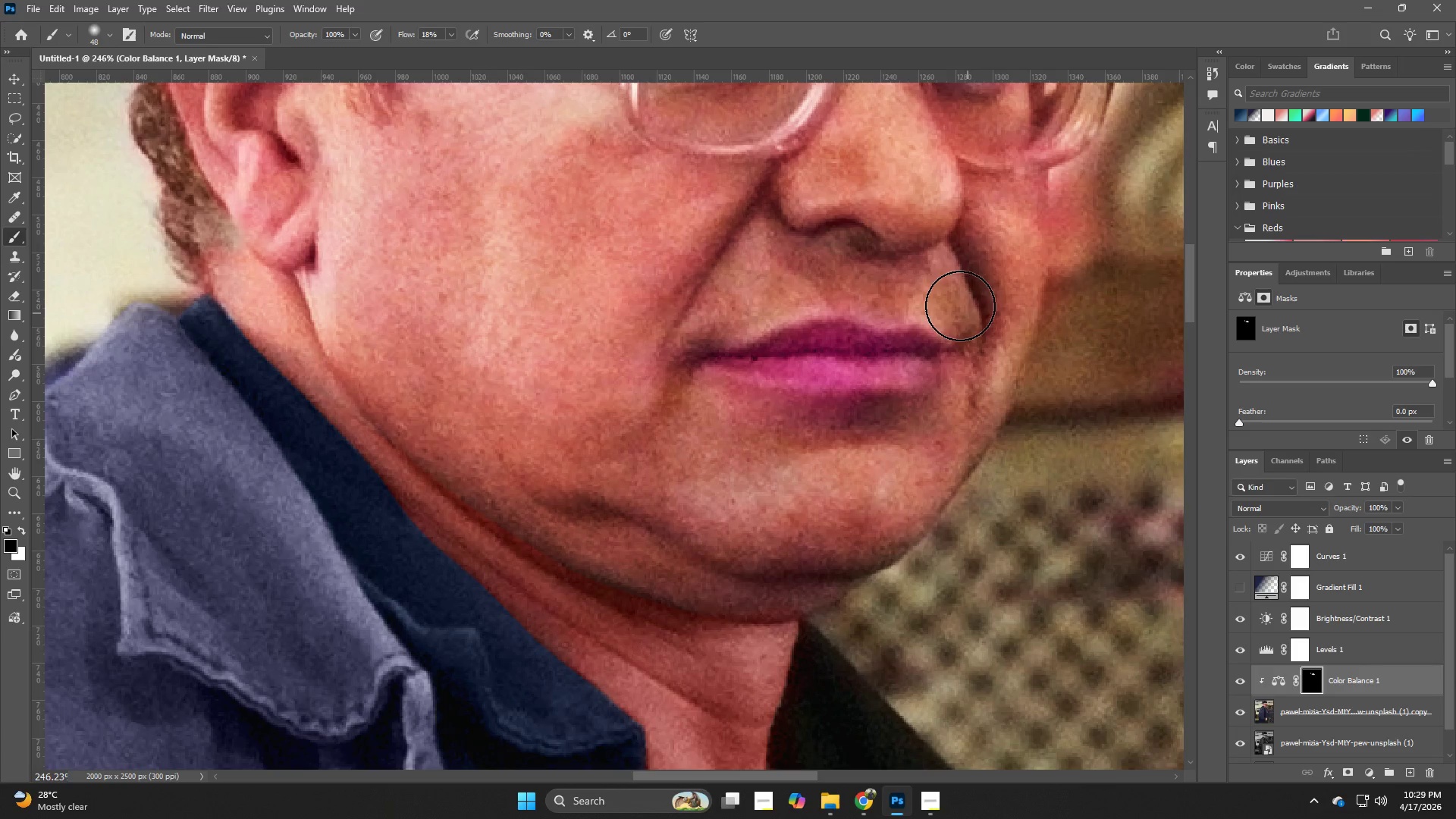 
left_click_drag(start_coordinate=[956, 296], to_coordinate=[959, 295])
 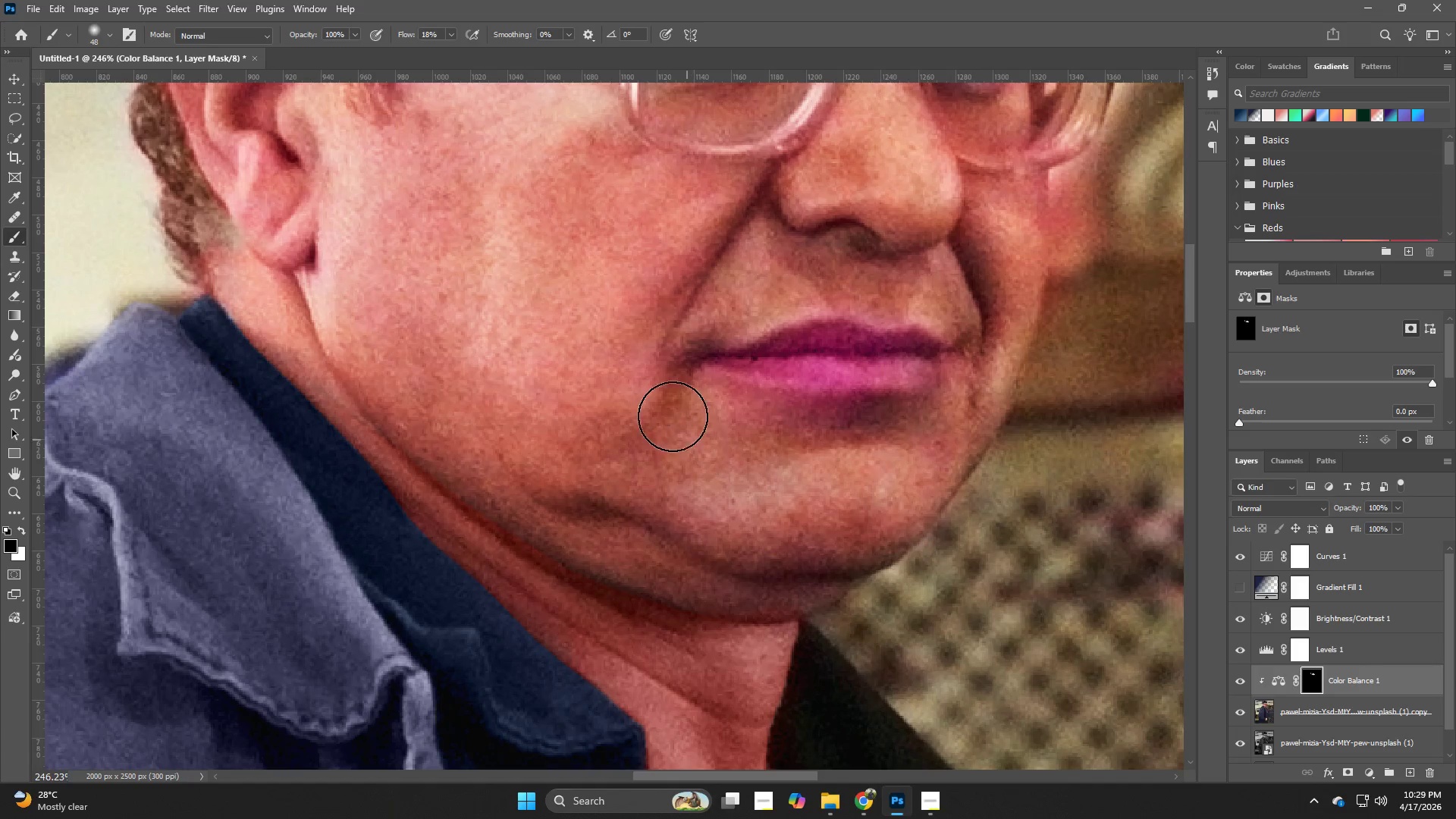 
left_click_drag(start_coordinate=[652, 391], to_coordinate=[688, 444])
 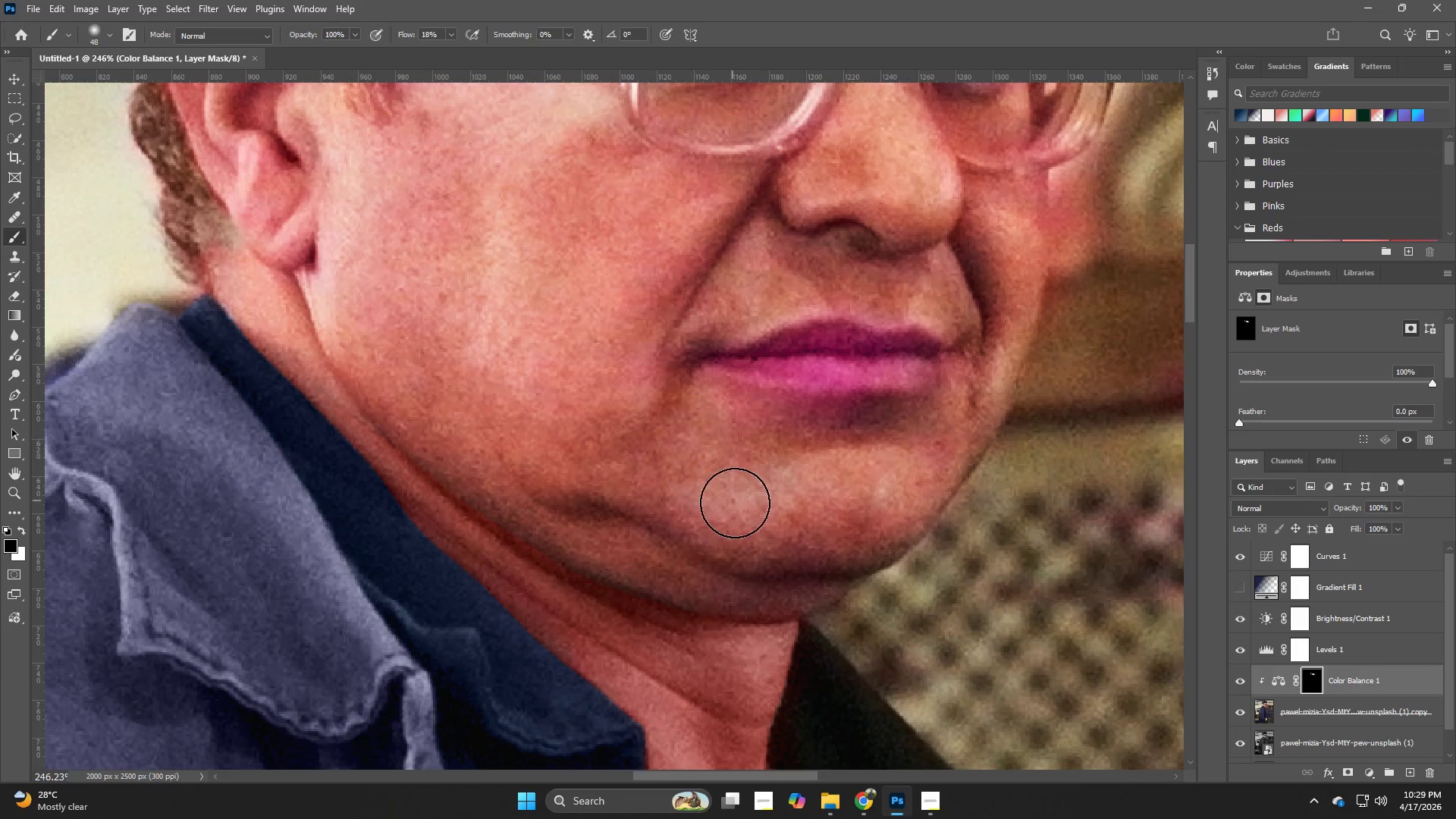 
hold_key(key=Z, duration=0.47)
 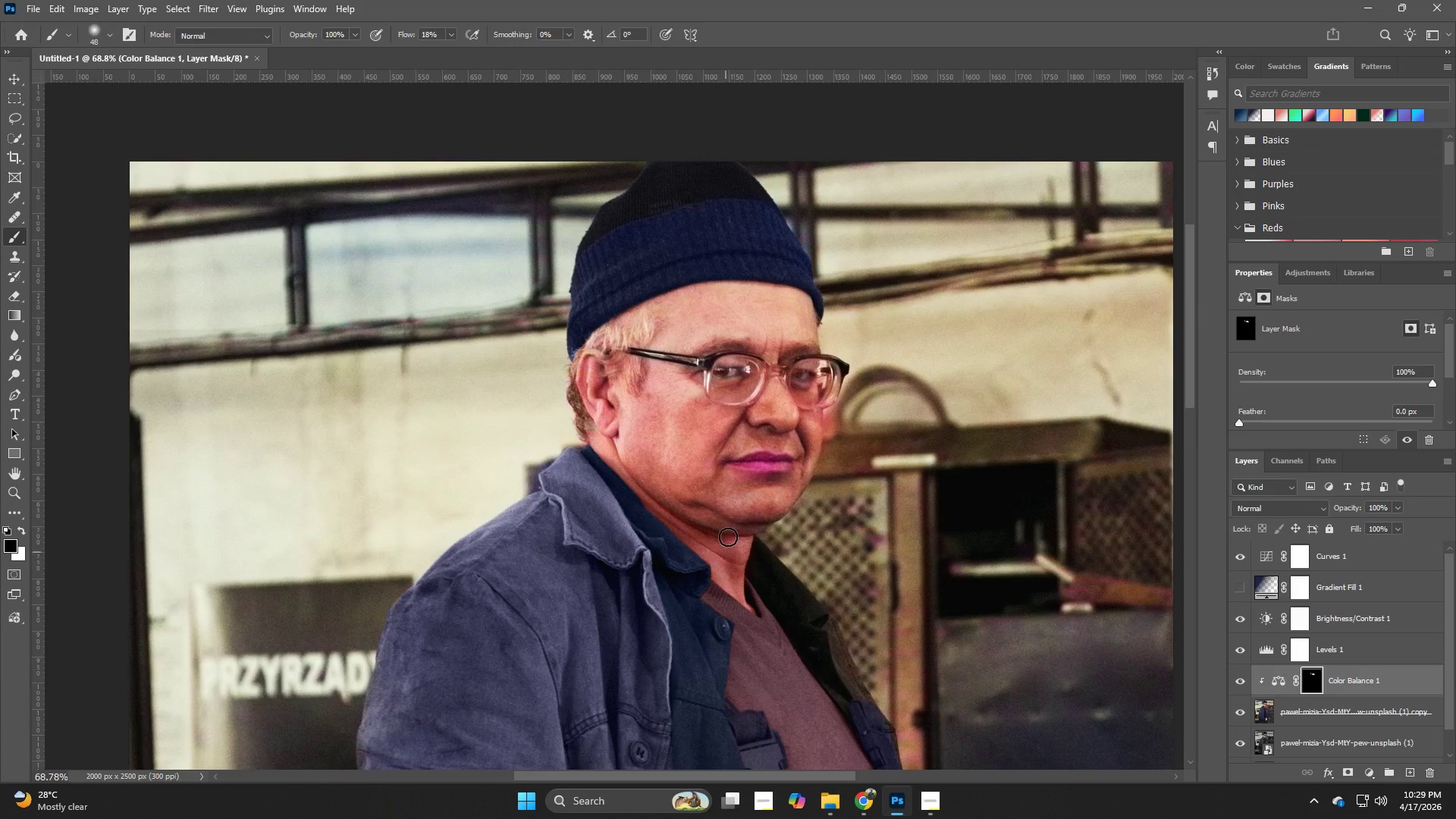 
left_click_drag(start_coordinate=[736, 503], to_coordinate=[657, 529])
 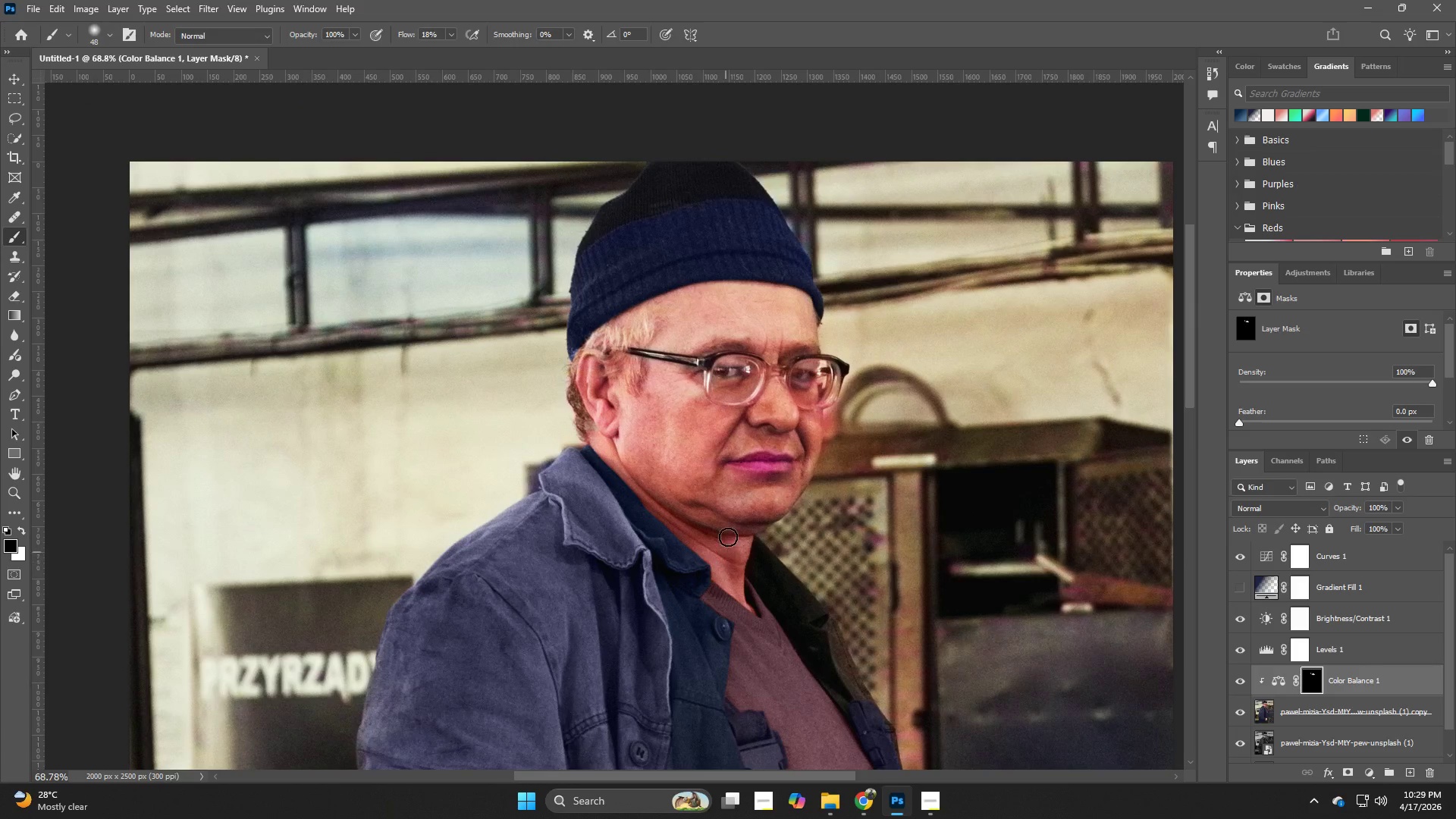 
hold_key(key=Z, duration=1.5)
 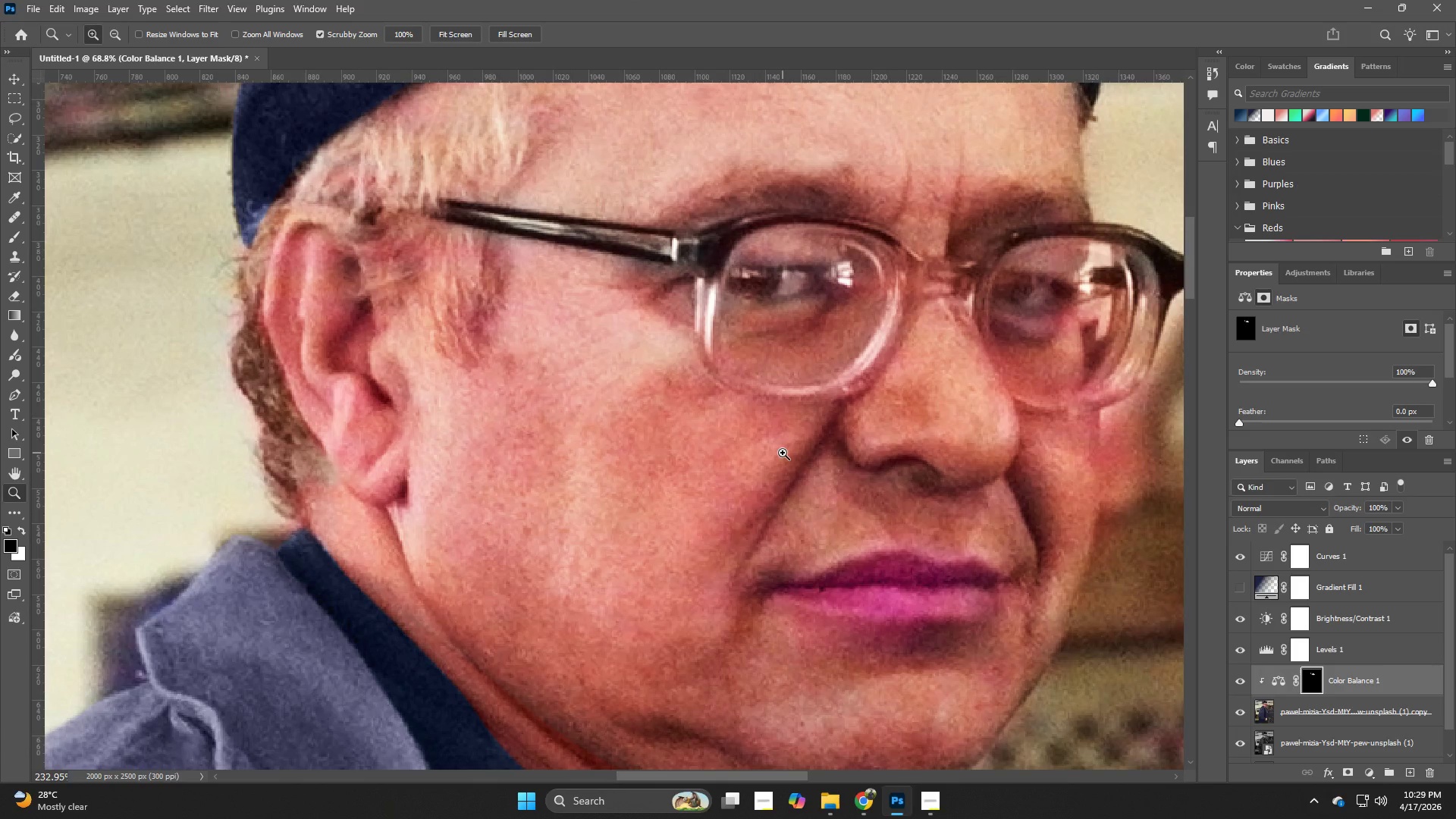 
left_click_drag(start_coordinate=[707, 410], to_coordinate=[783, 453])
 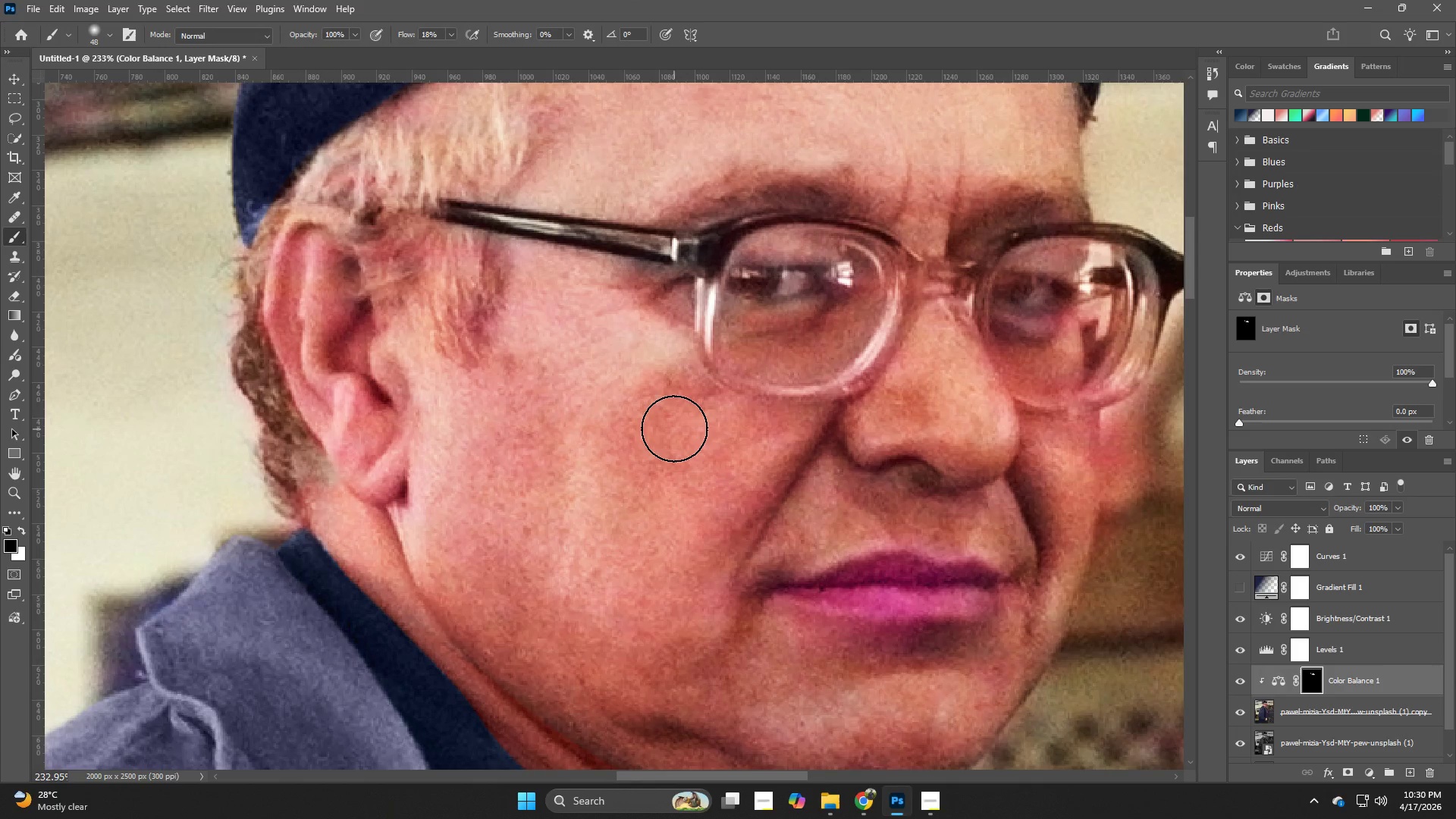 
hold_key(key=Z, duration=1.47)
 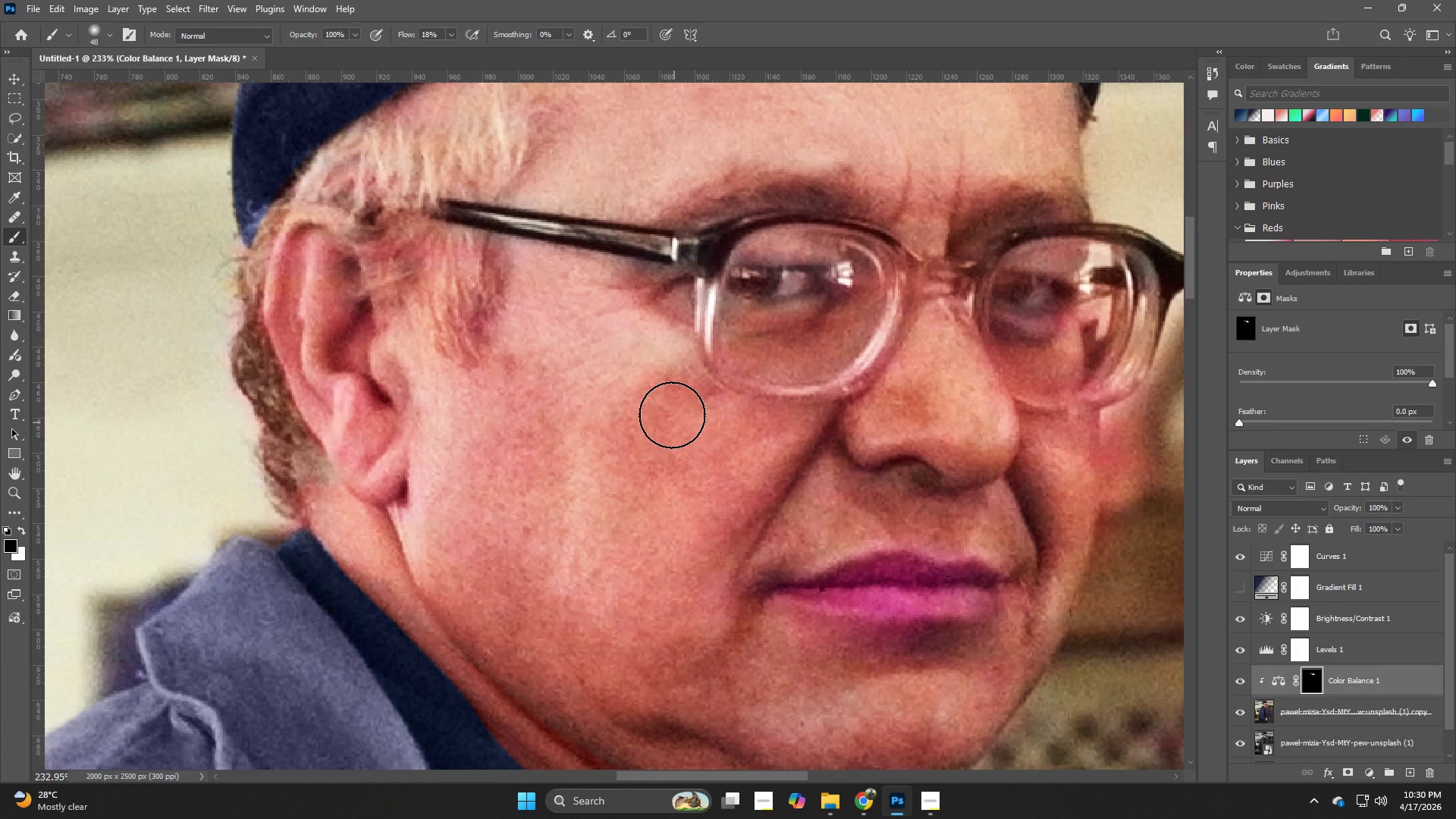 
hold_key(key=Z, duration=0.95)
 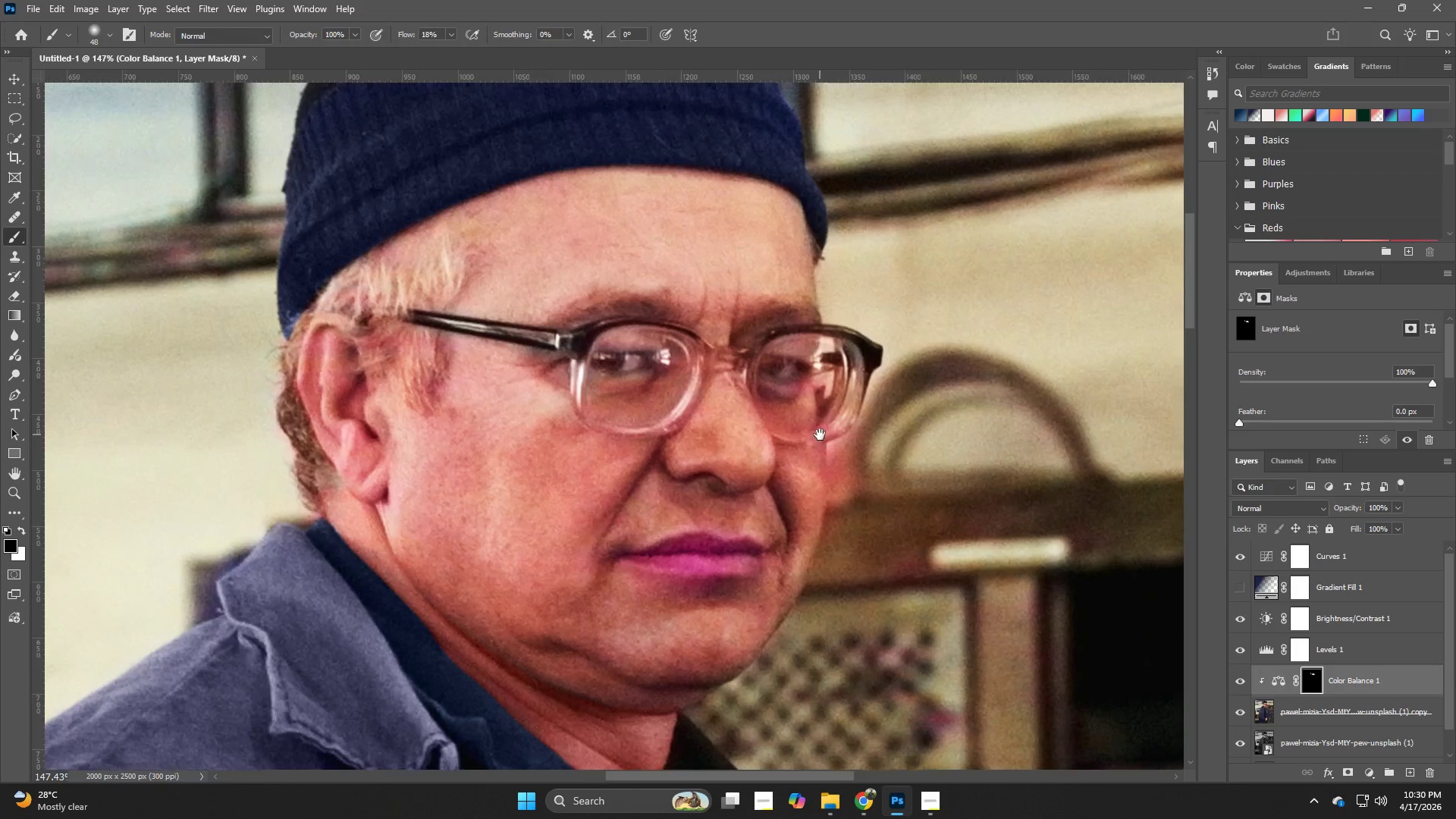 
left_click_drag(start_coordinate=[865, 453], to_coordinate=[831, 467])
 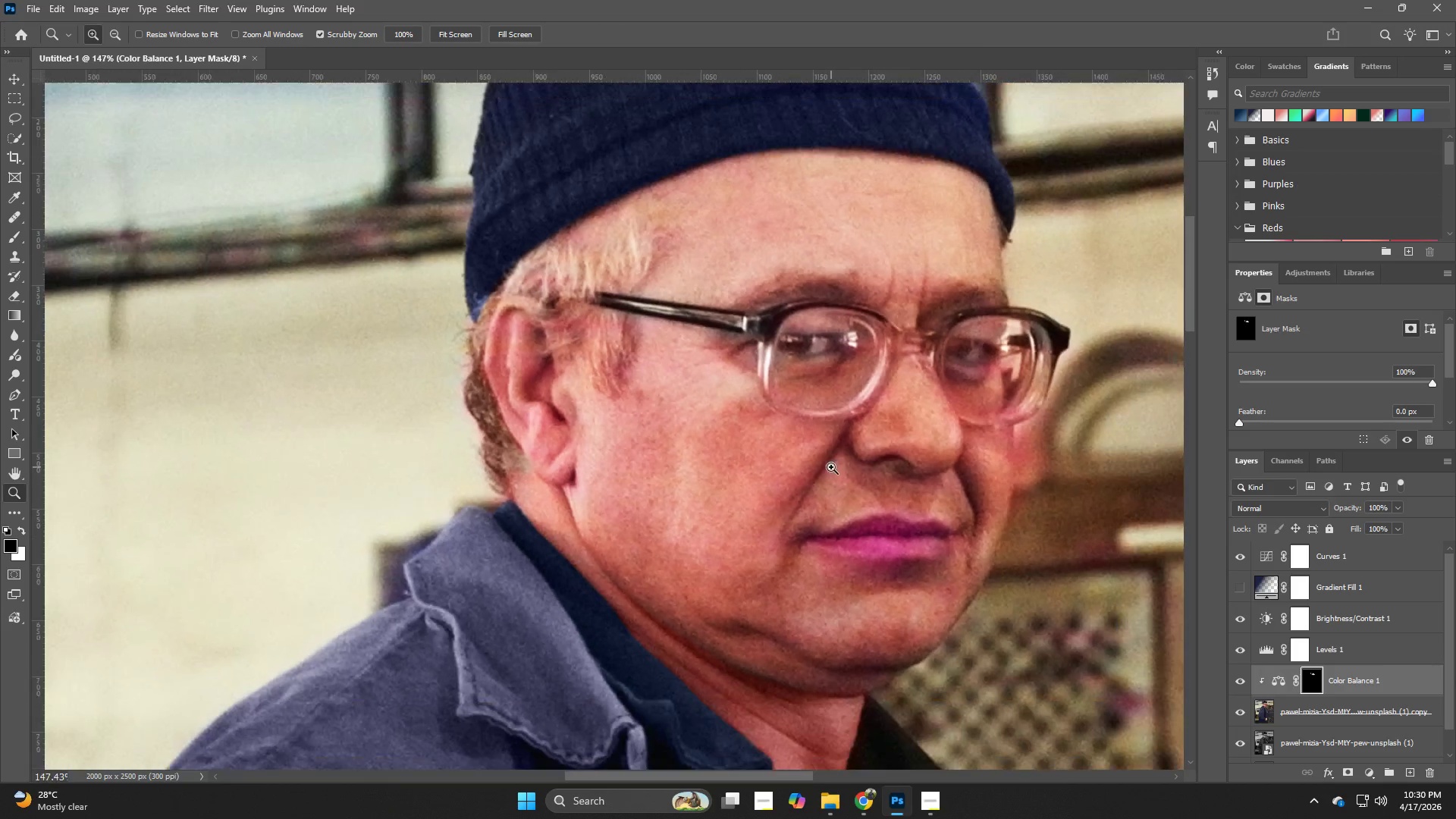 
hold_key(key=Z, duration=1.5)
 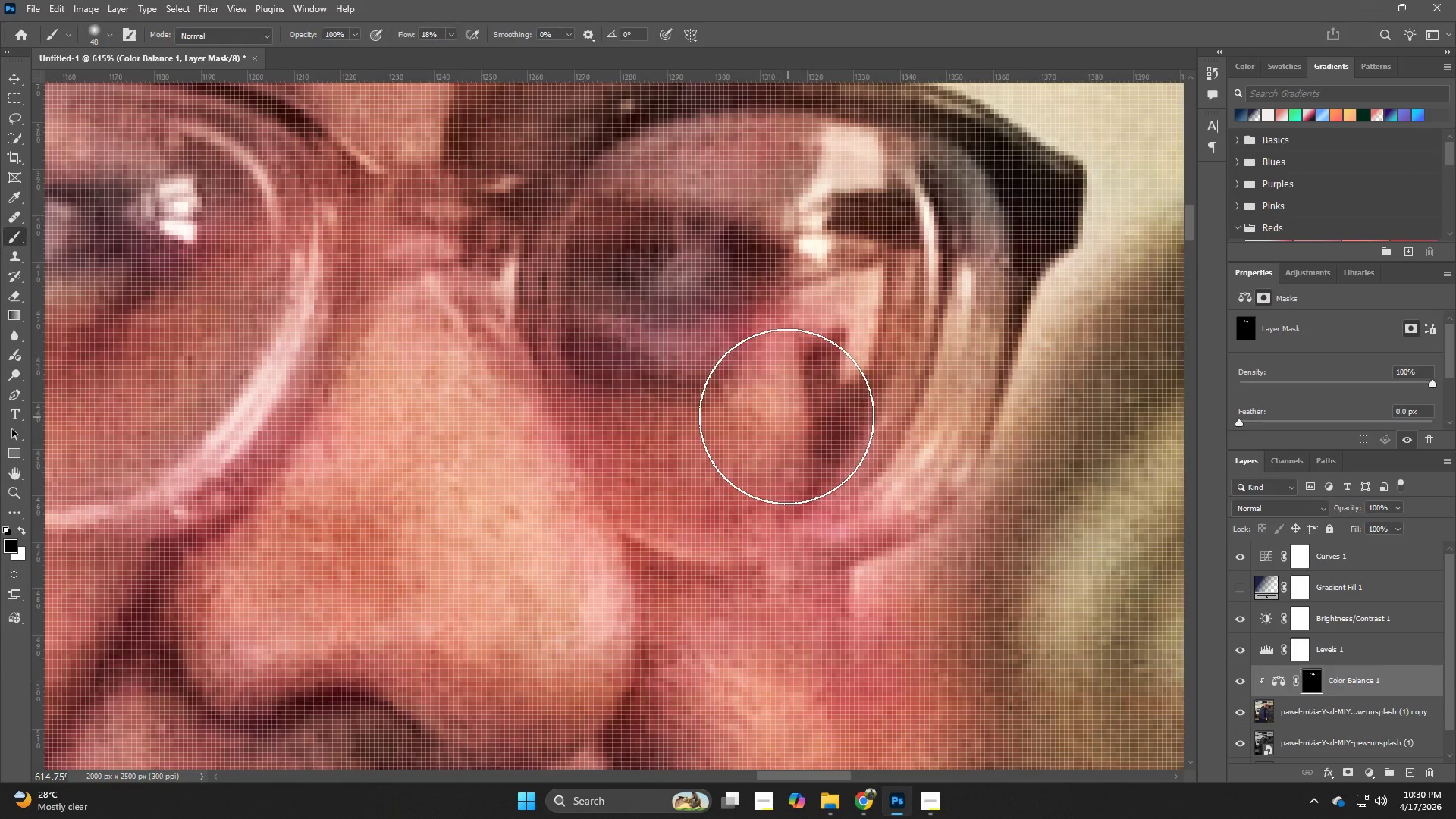 
hold_key(key=Space, duration=0.73)
 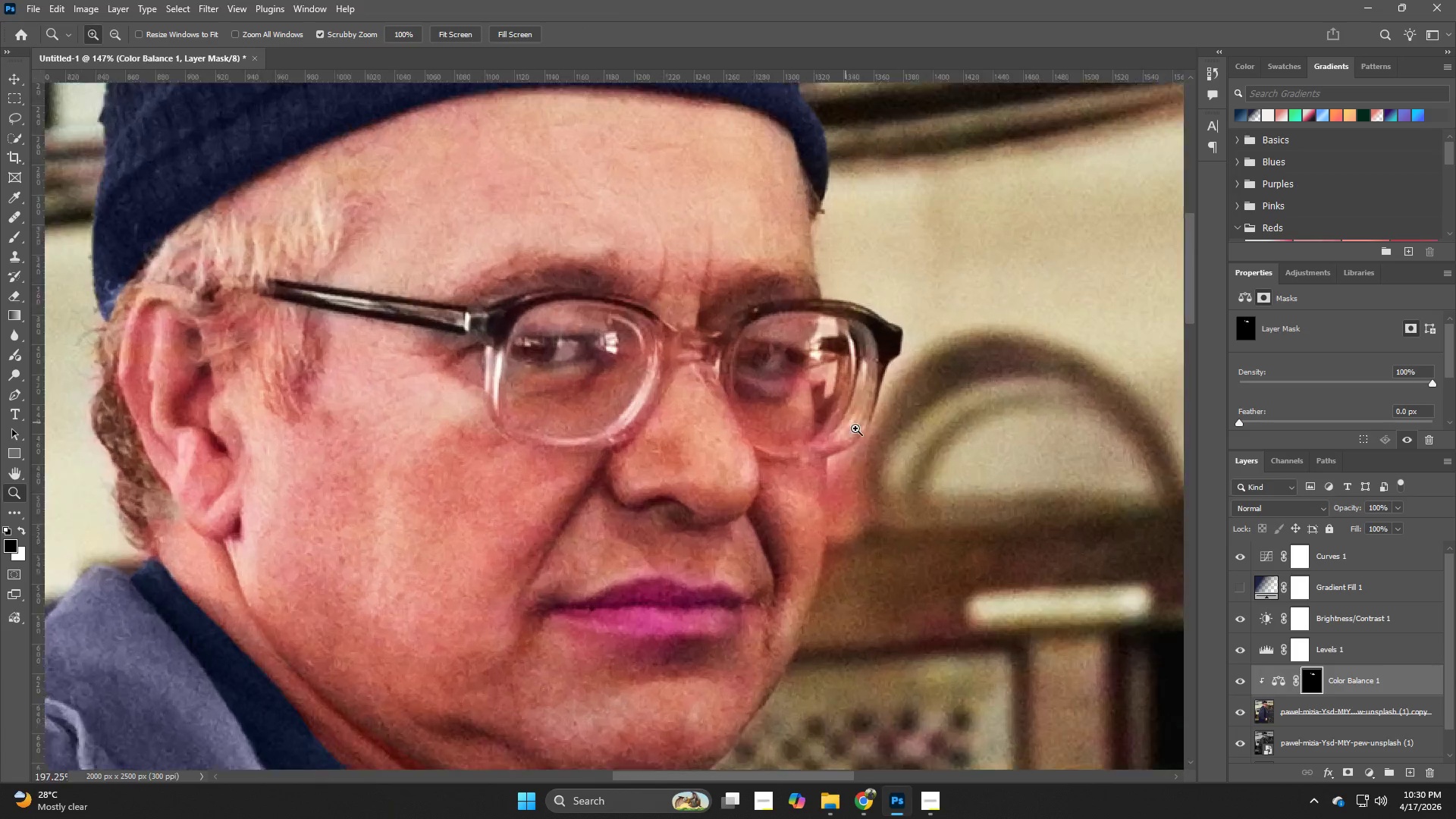 
left_click_drag(start_coordinate=[1009, 416], to_coordinate=[820, 435])
 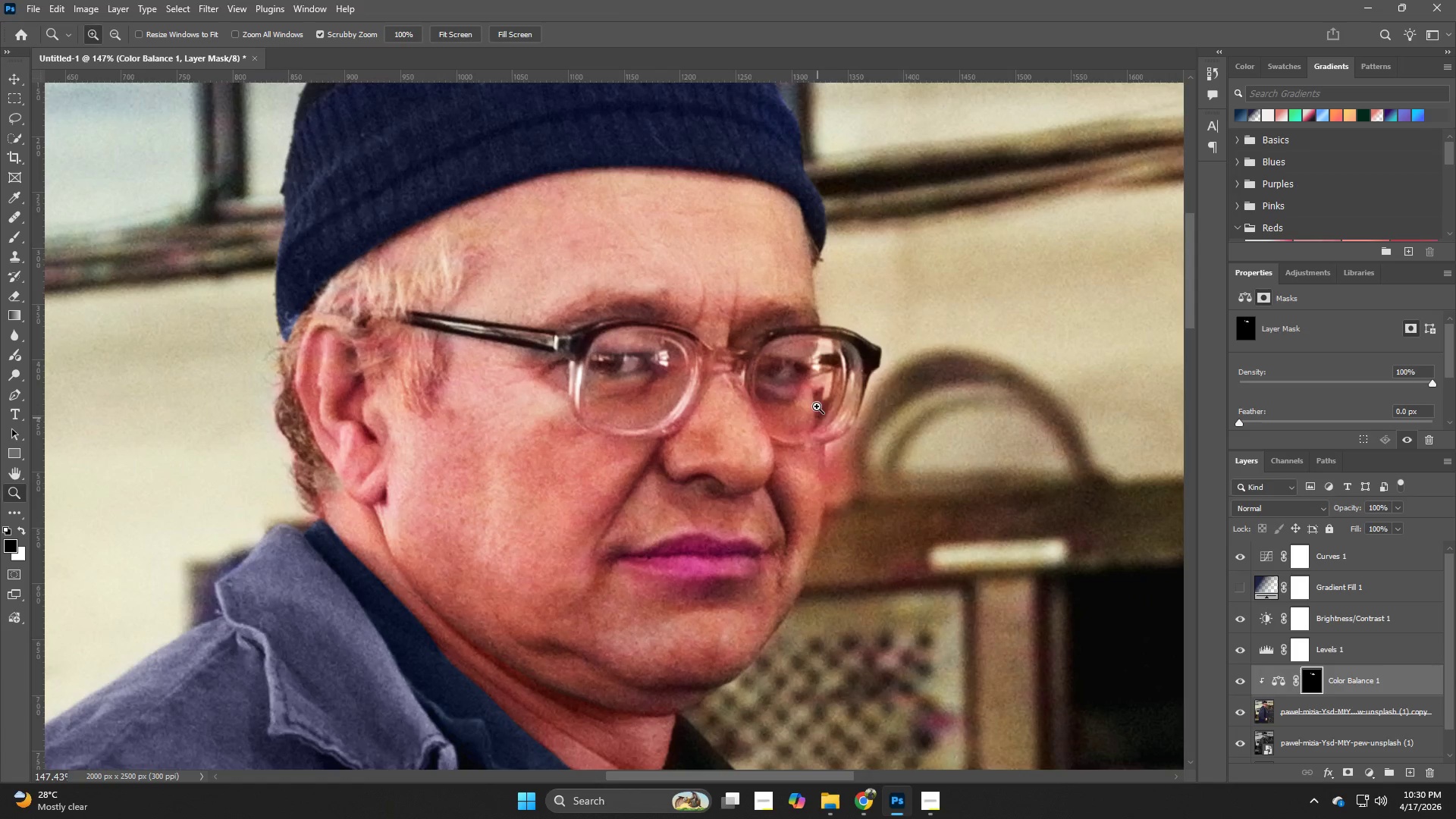 
left_click_drag(start_coordinate=[817, 406], to_coordinate=[907, 446])
 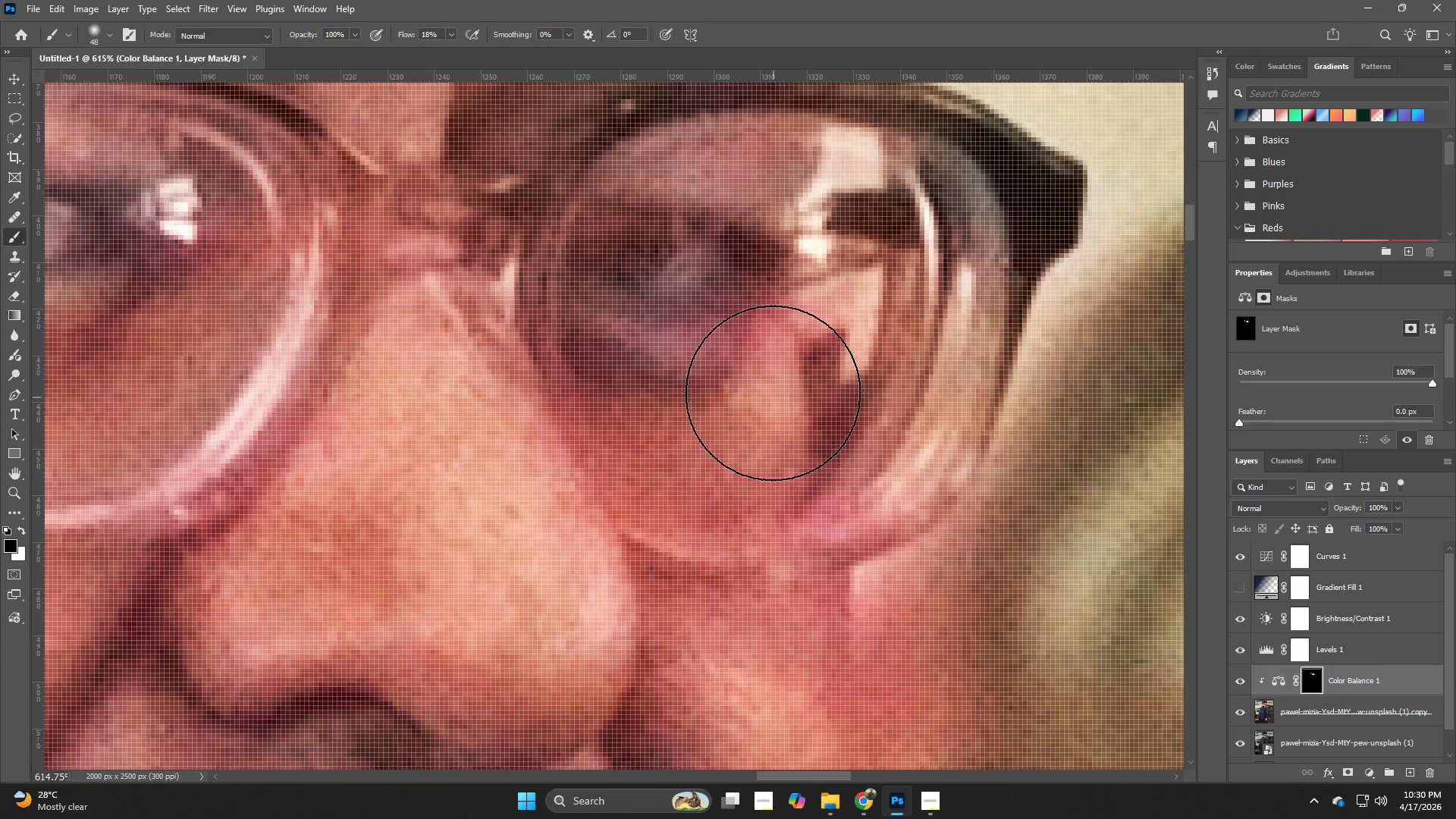 
hold_key(key=Z, duration=0.44)
 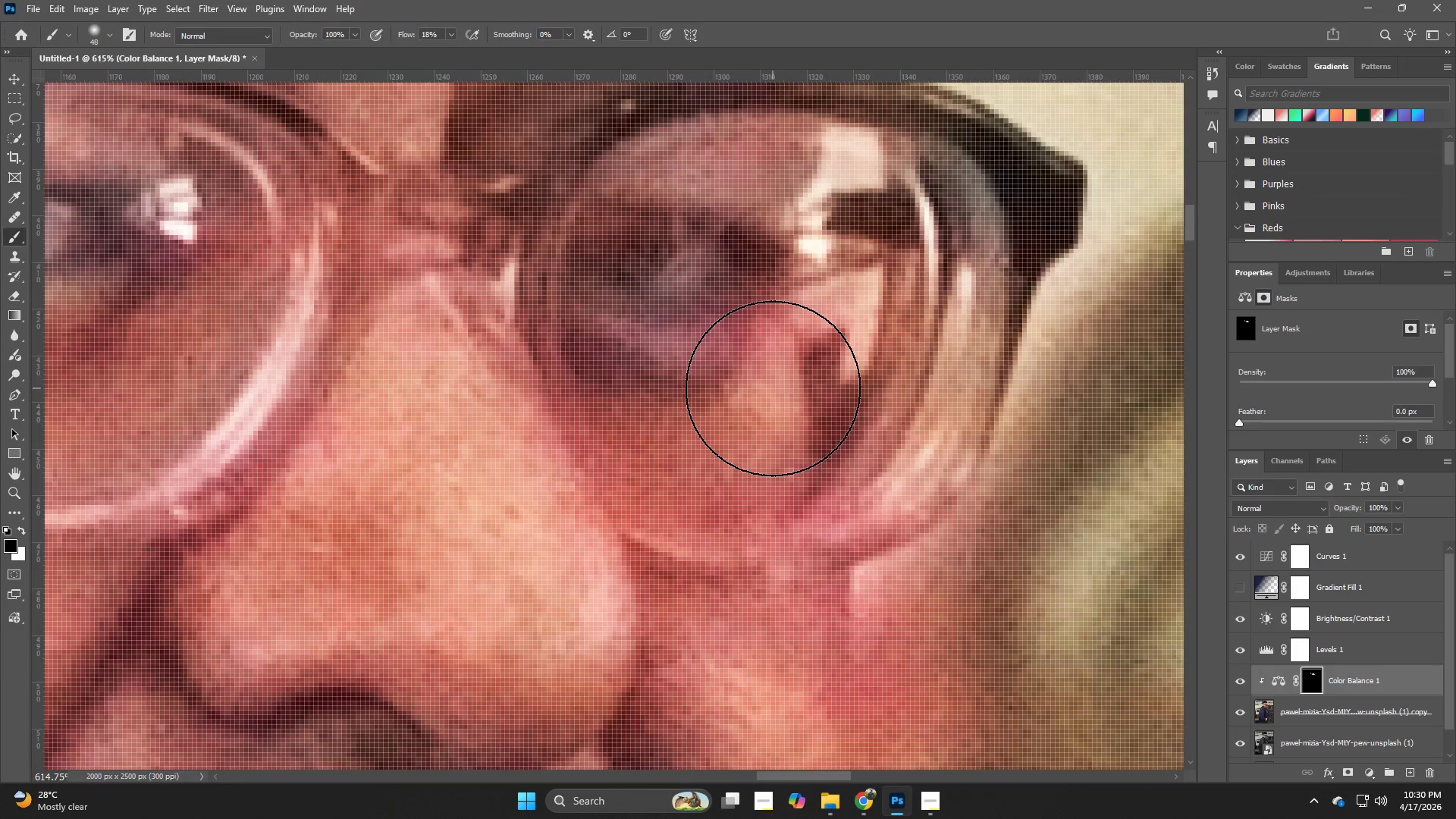 
hold_key(key=AltLeft, duration=0.5)
 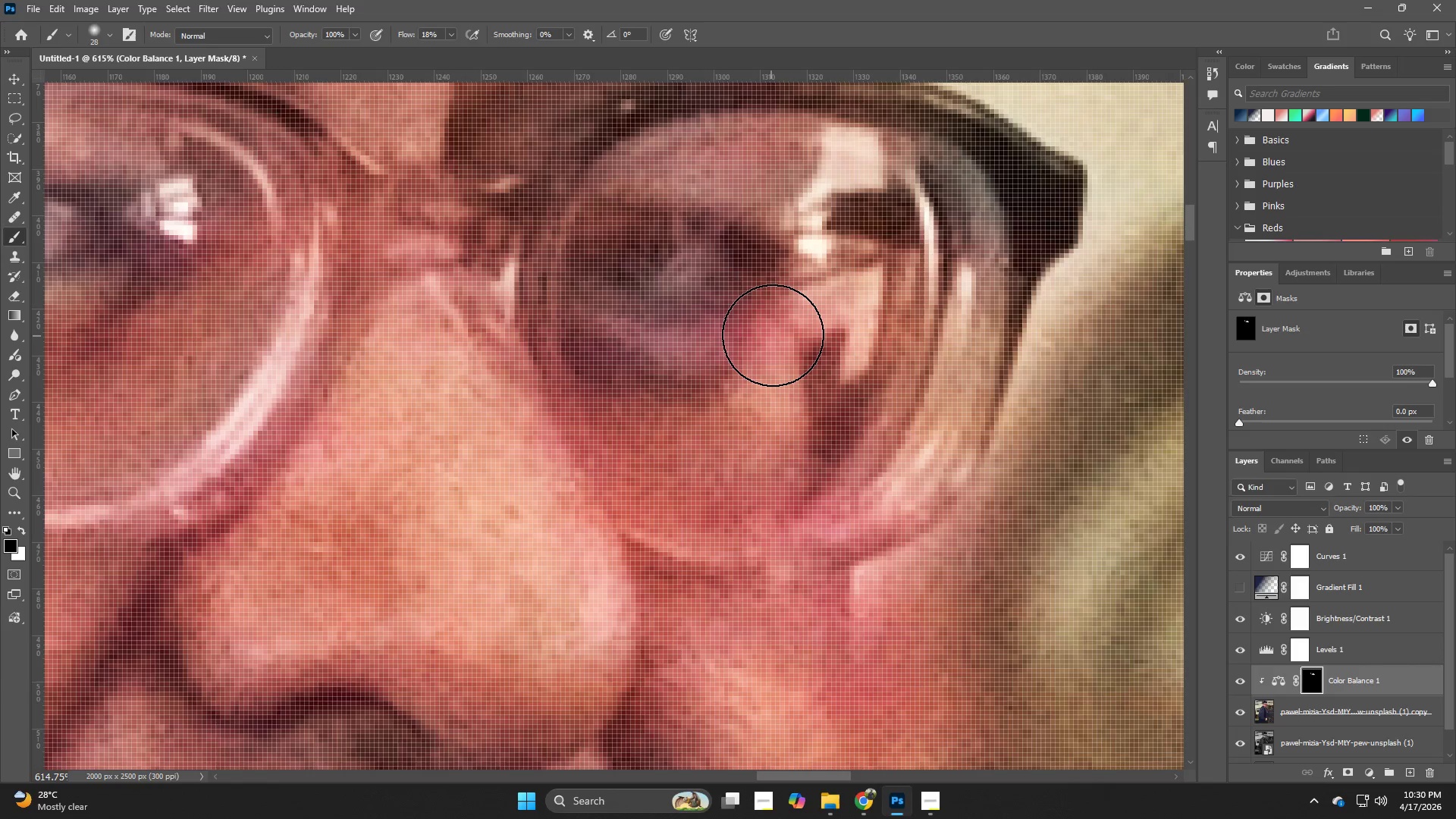 
left_click_drag(start_coordinate=[773, 335], to_coordinate=[713, 366])
 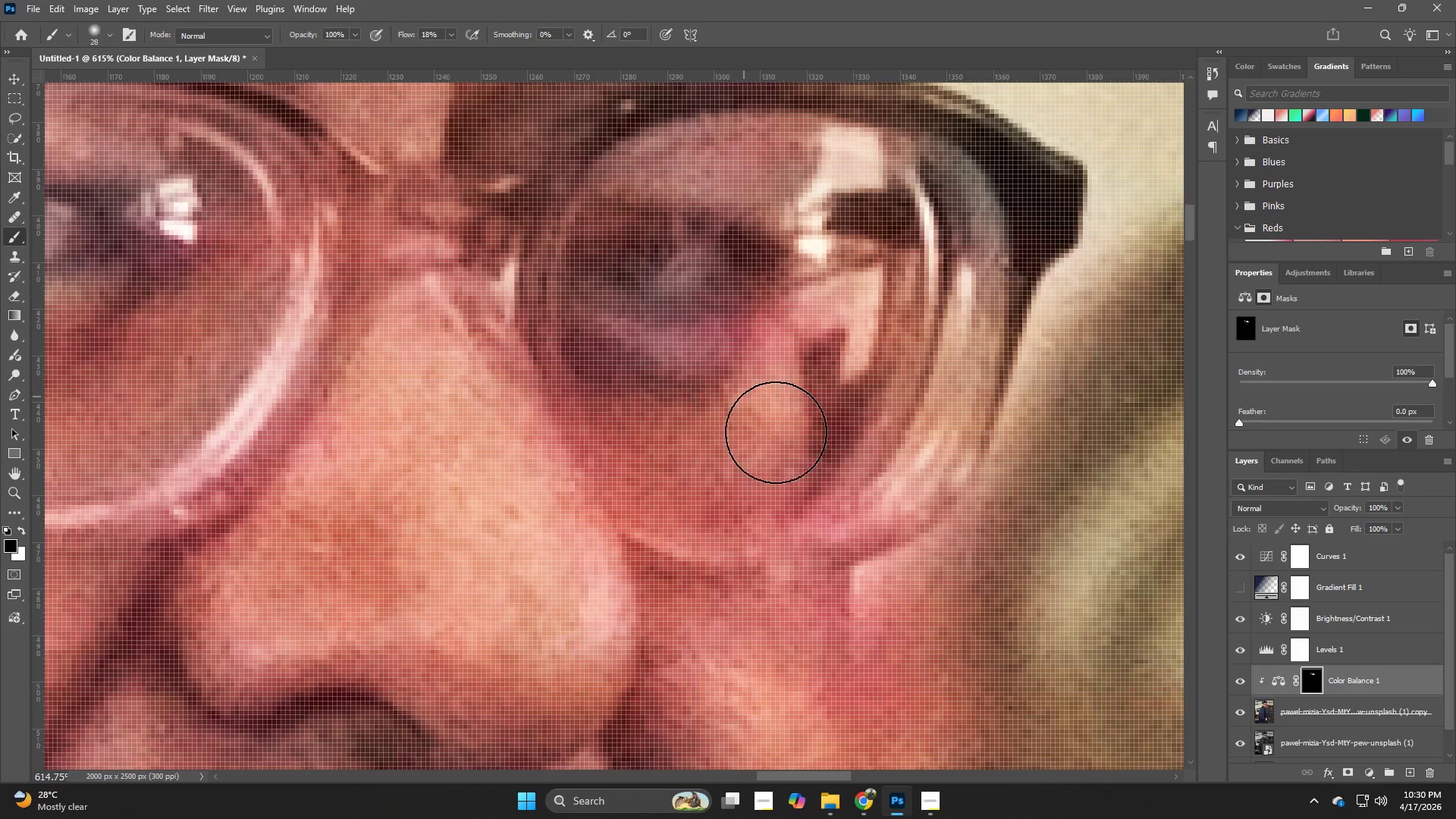 
hold_key(key=Z, duration=0.38)
 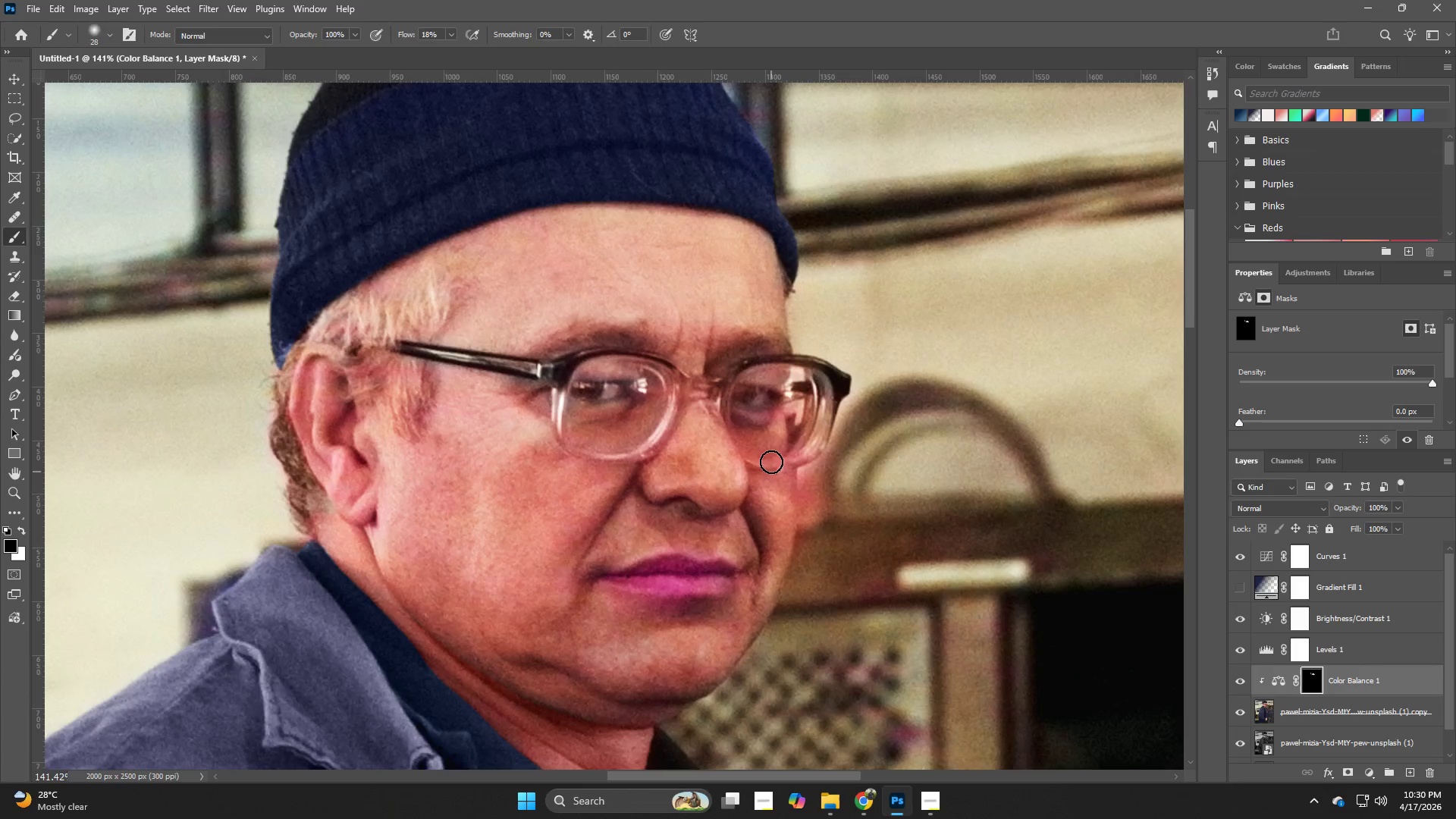 
left_click_drag(start_coordinate=[781, 438], to_coordinate=[682, 469])
 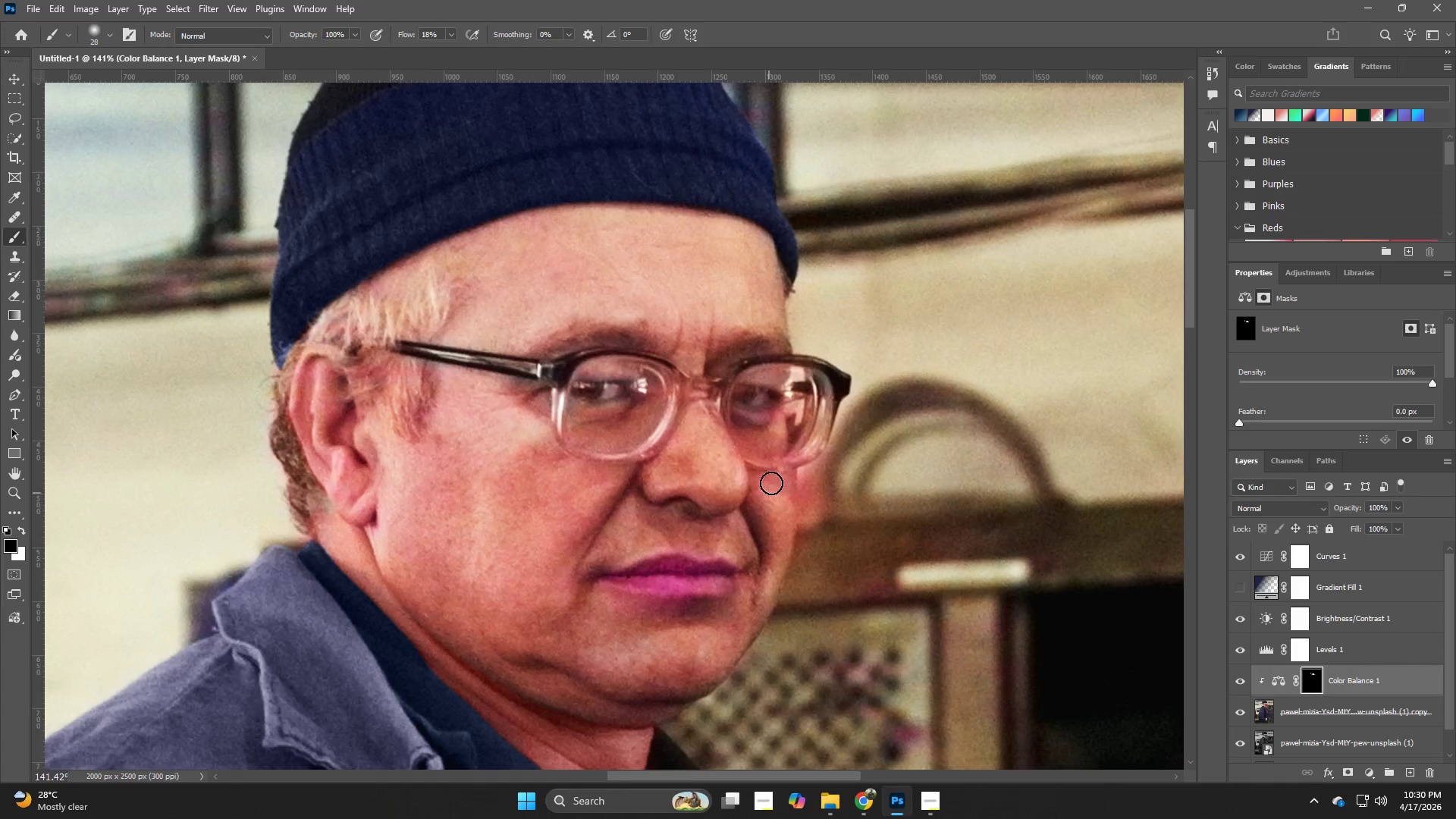 
type(zzb)
 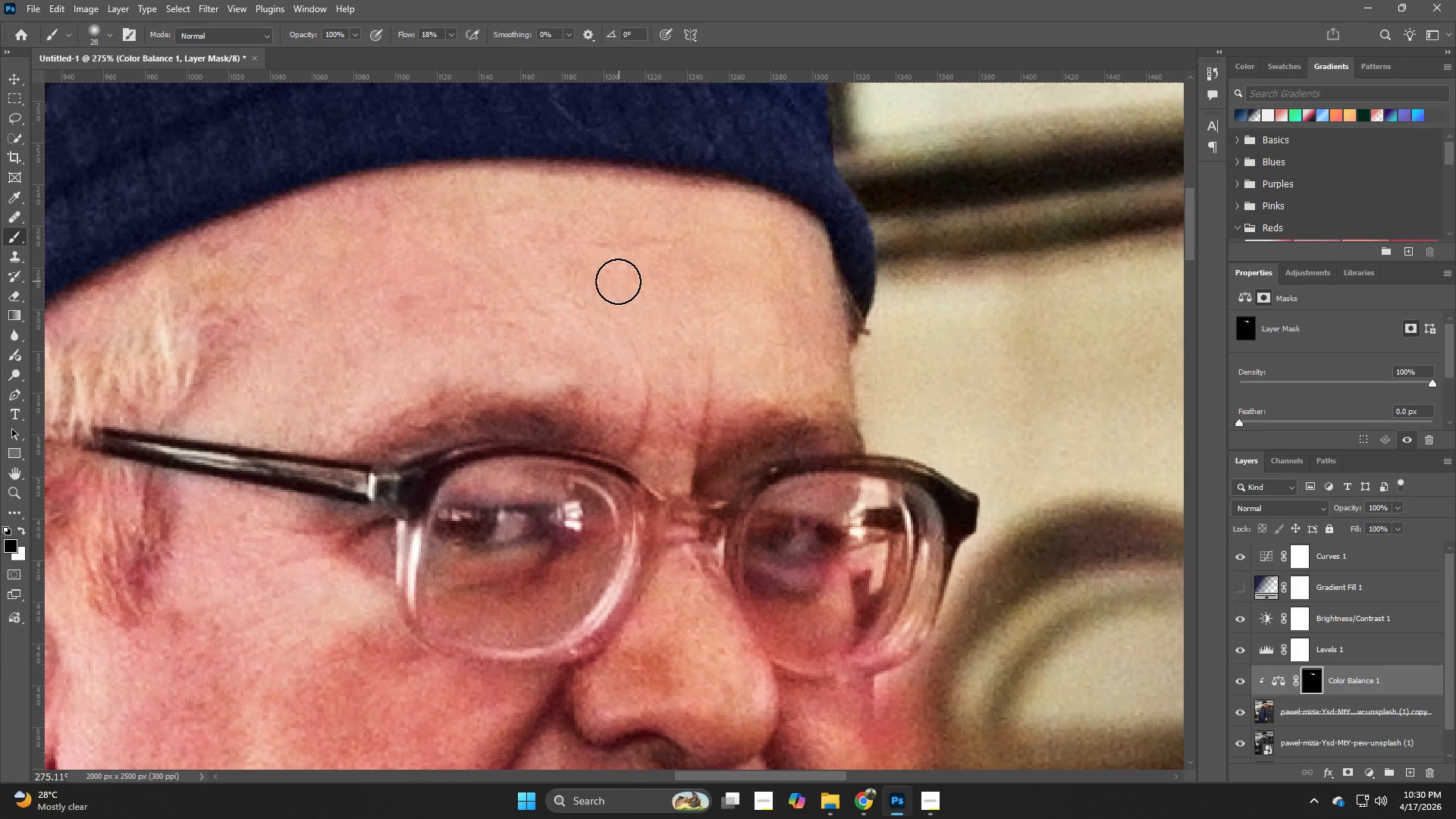 
left_click_drag(start_coordinate=[716, 248], to_coordinate=[761, 279])
 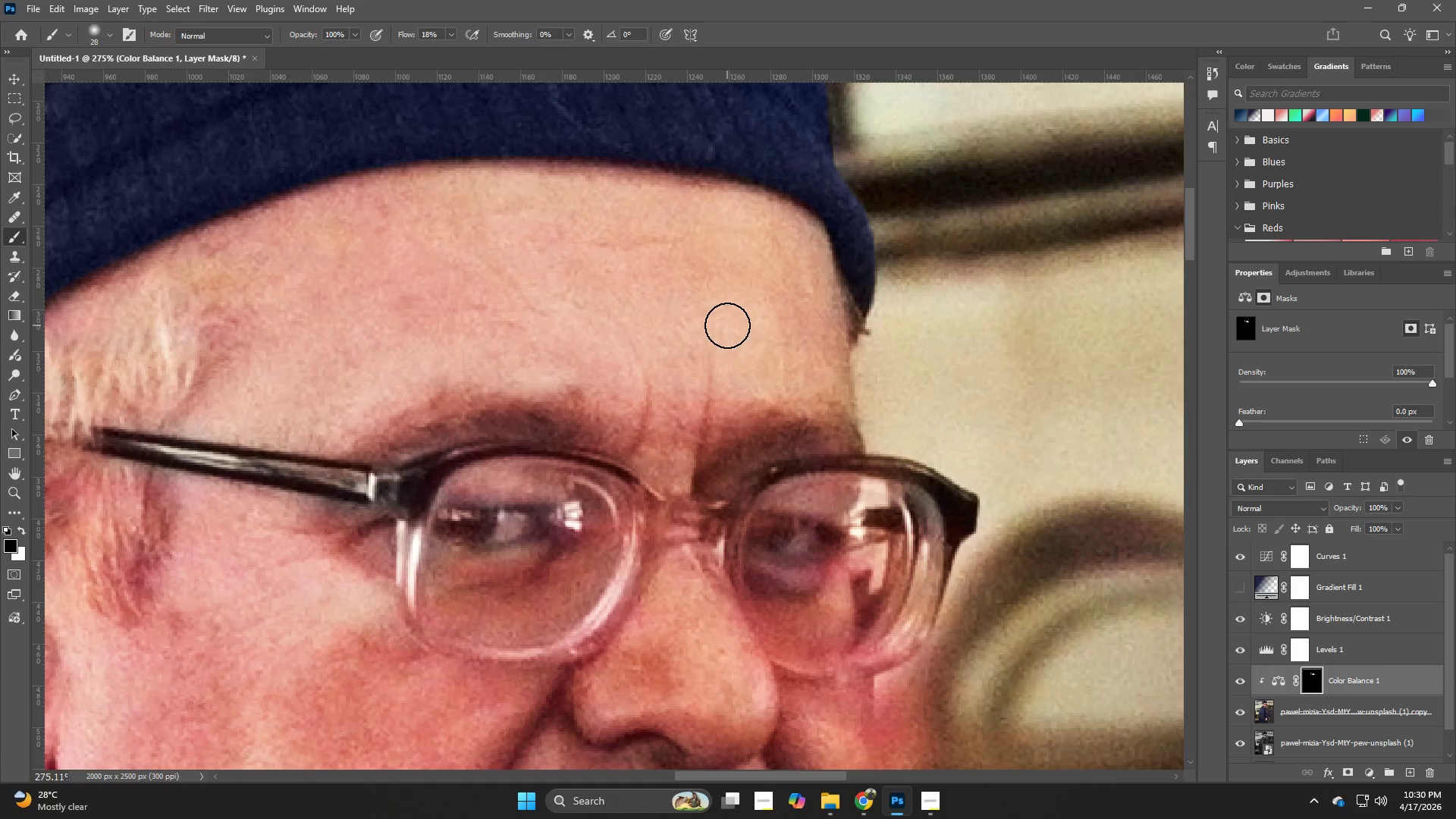 
key(Alt+AltLeft)
 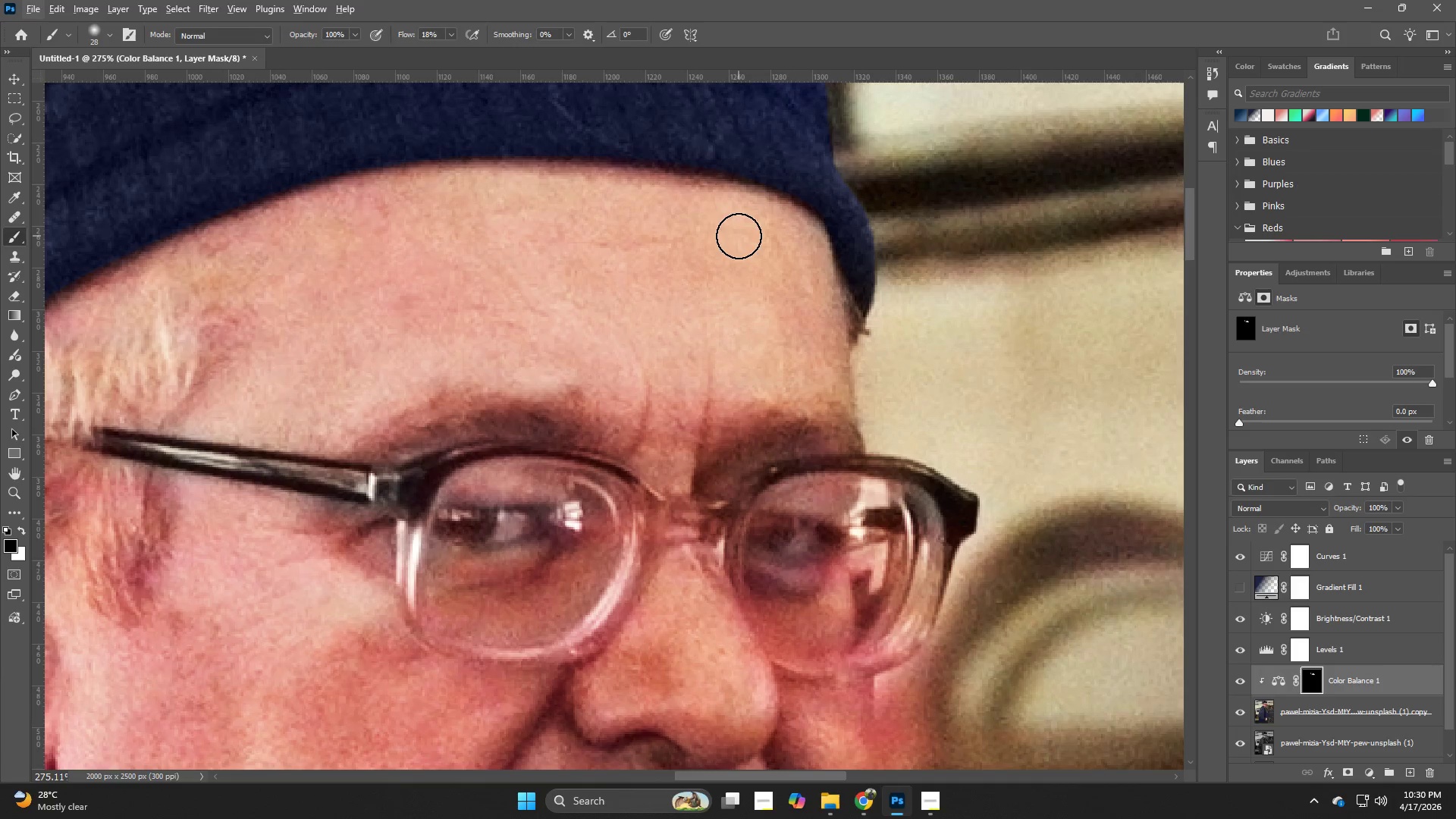 
left_click_drag(start_coordinate=[689, 218], to_coordinate=[726, 275])
 